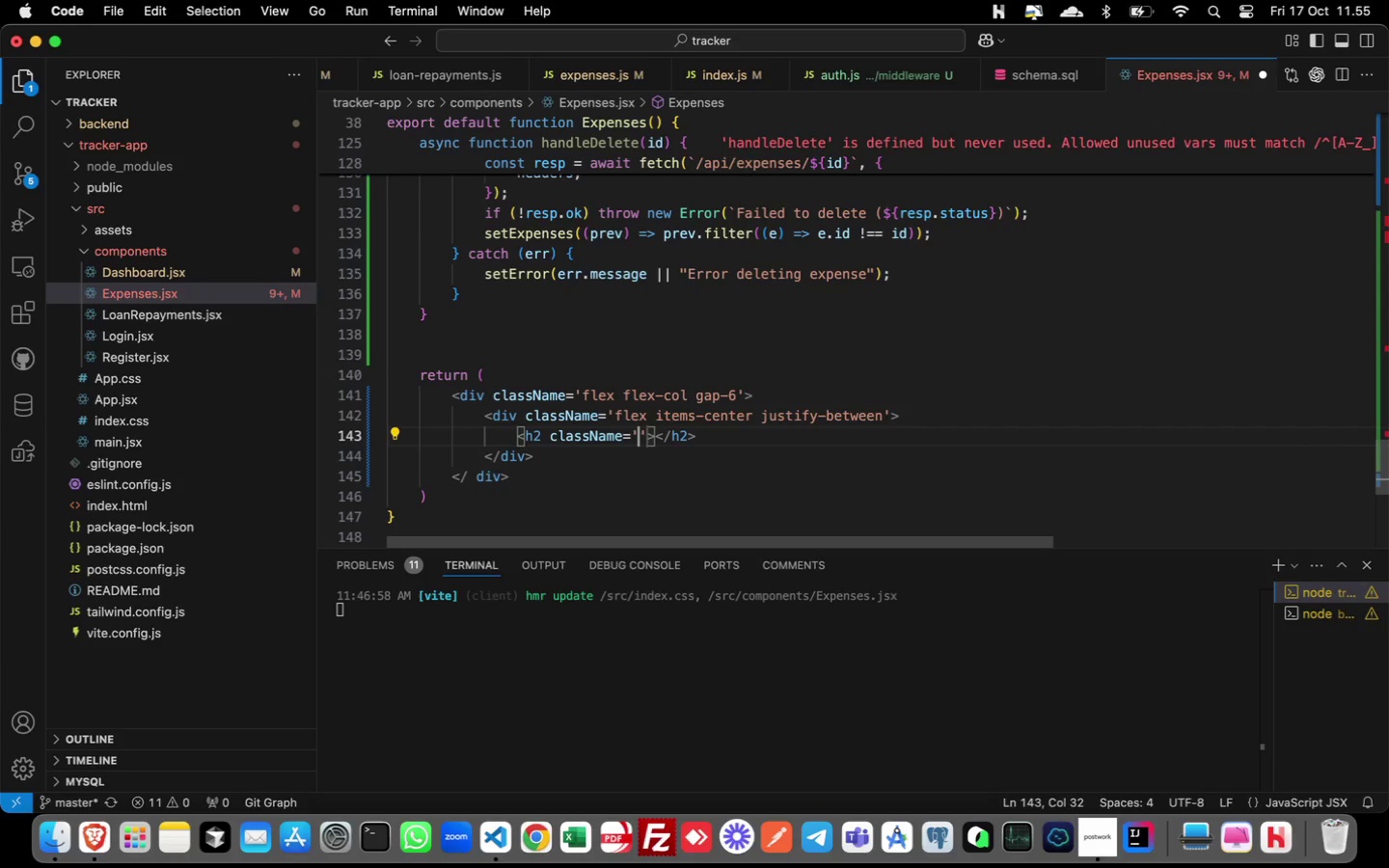 
type(text)
 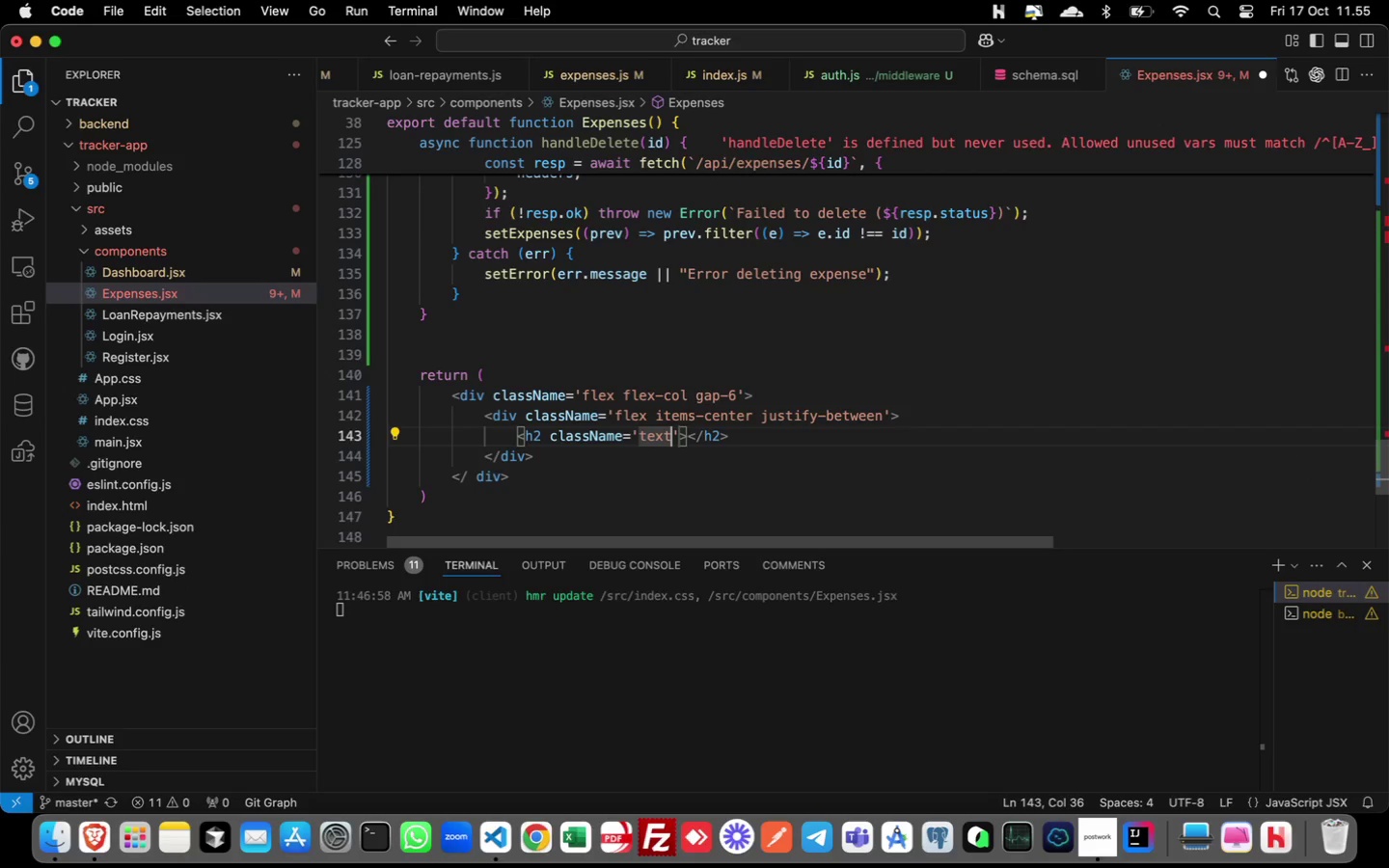 
key(ArrowUp)
 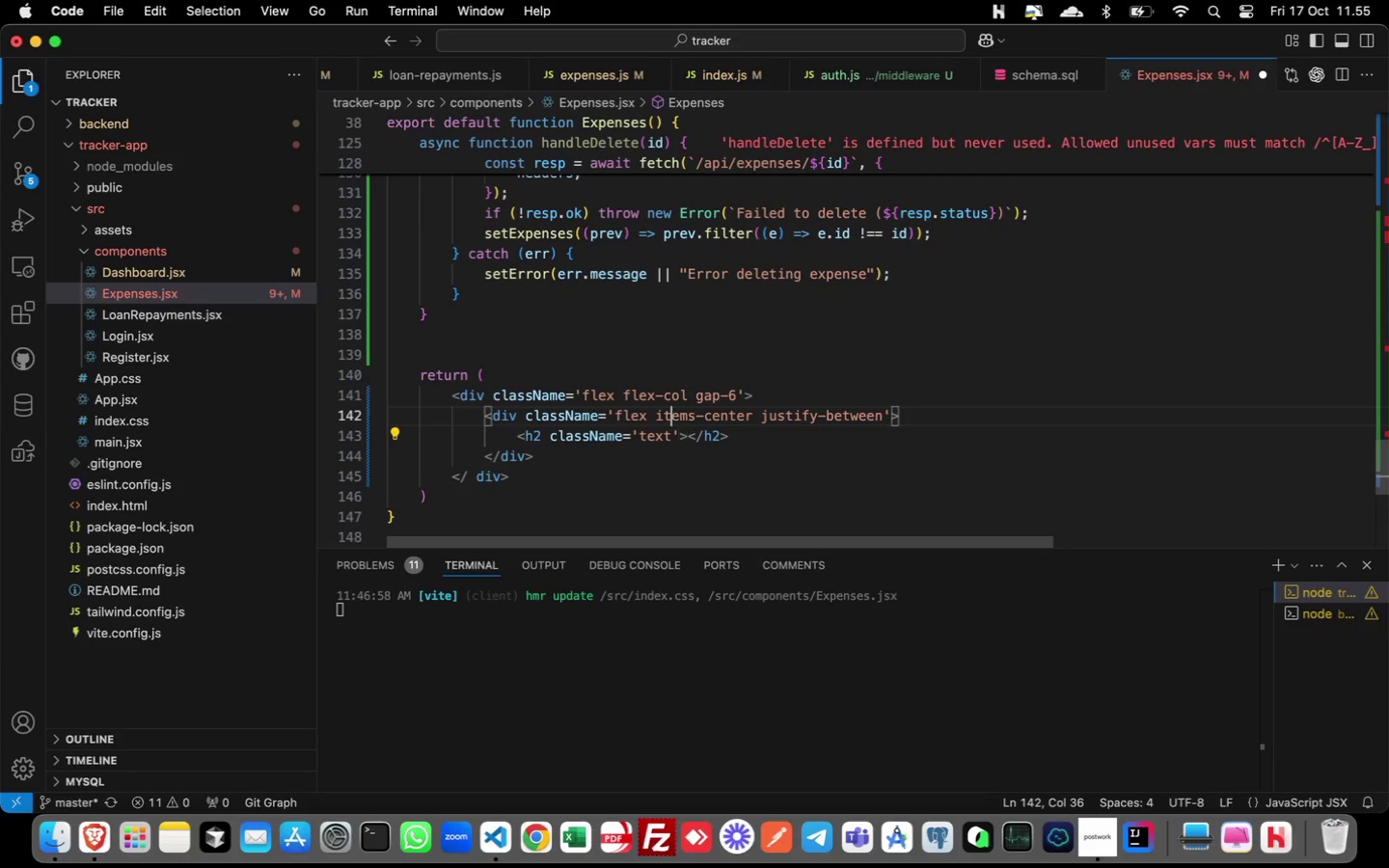 
key(ArrowUp)
 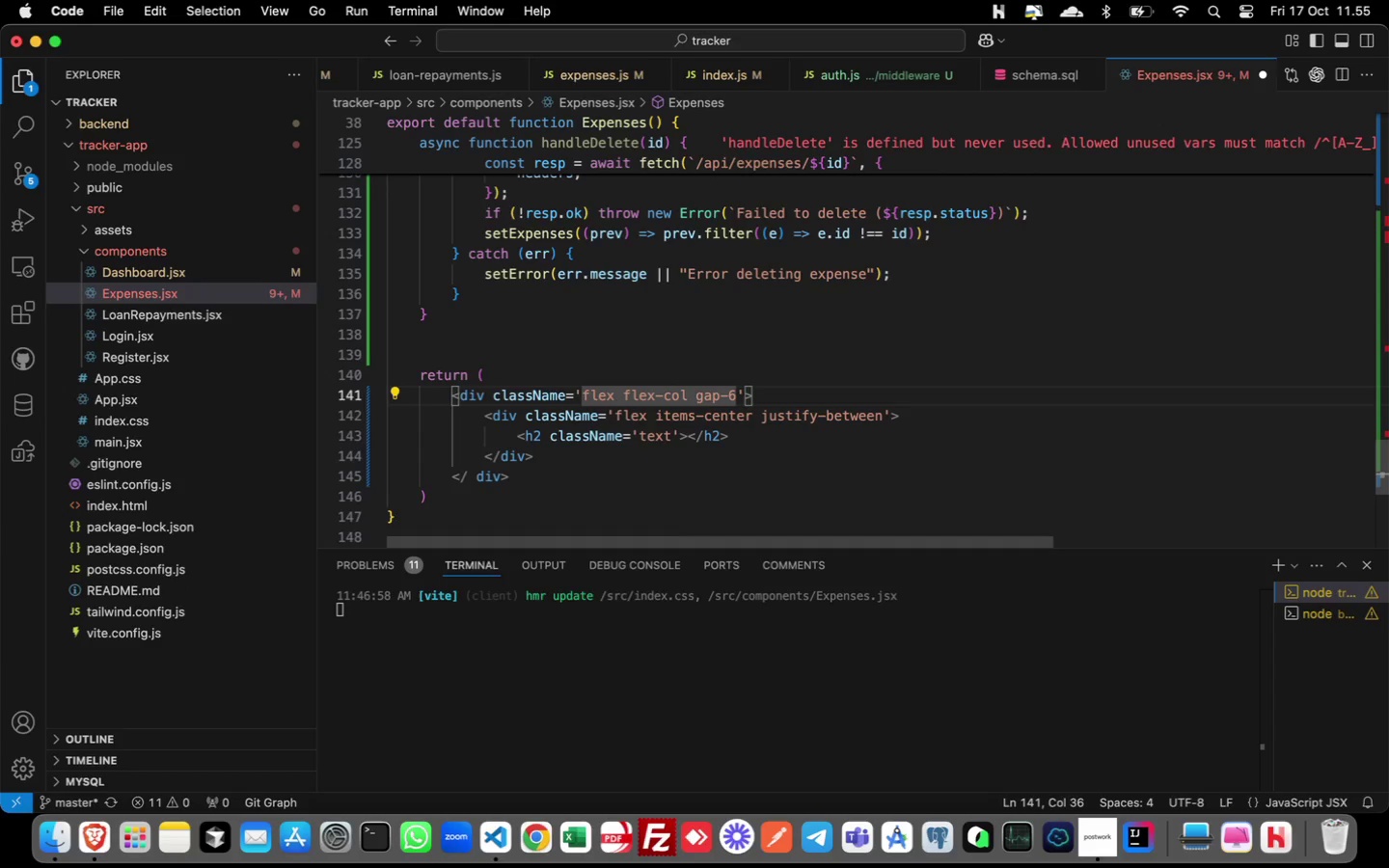 
key(ArrowLeft)
 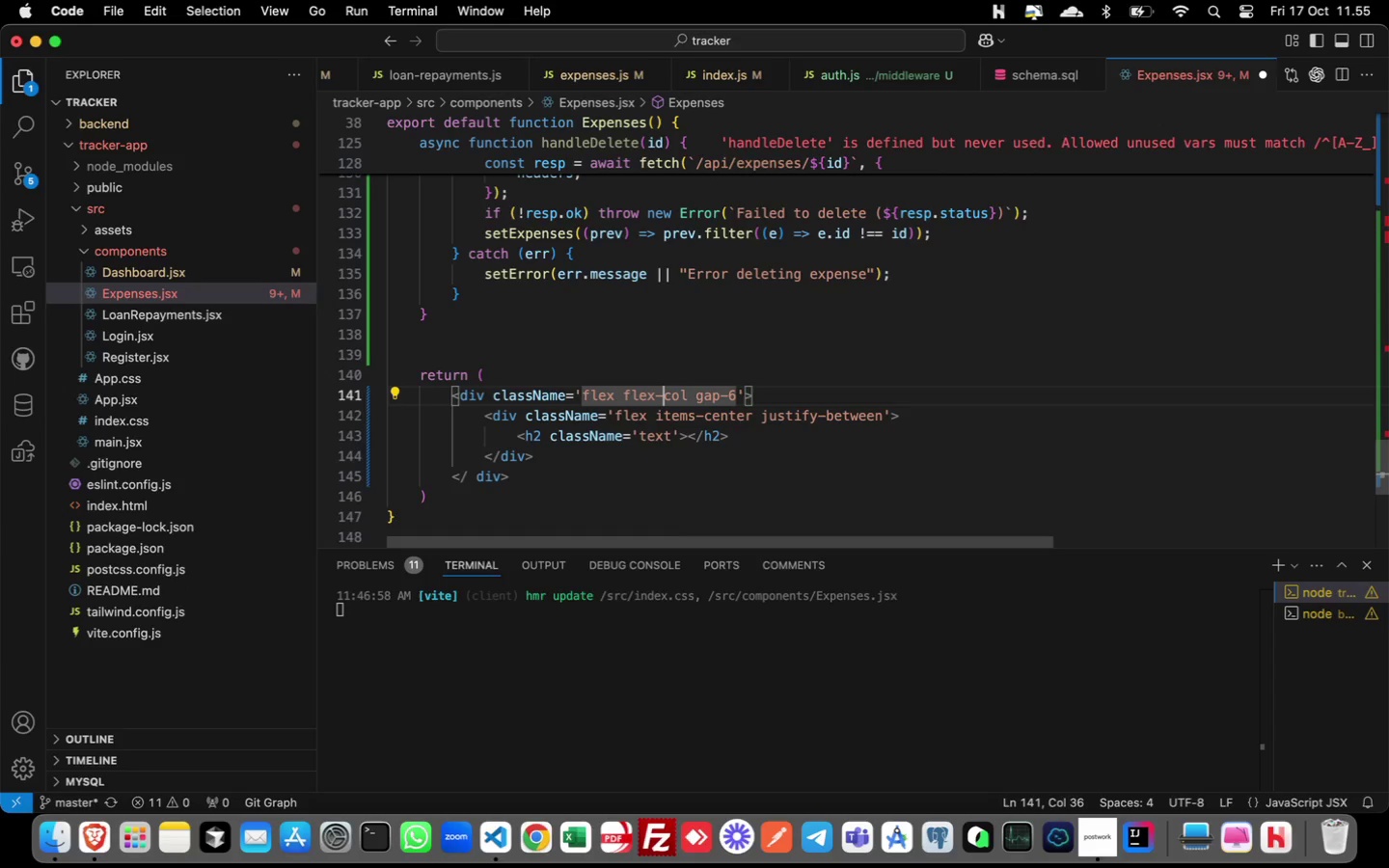 
key(ArrowLeft)
 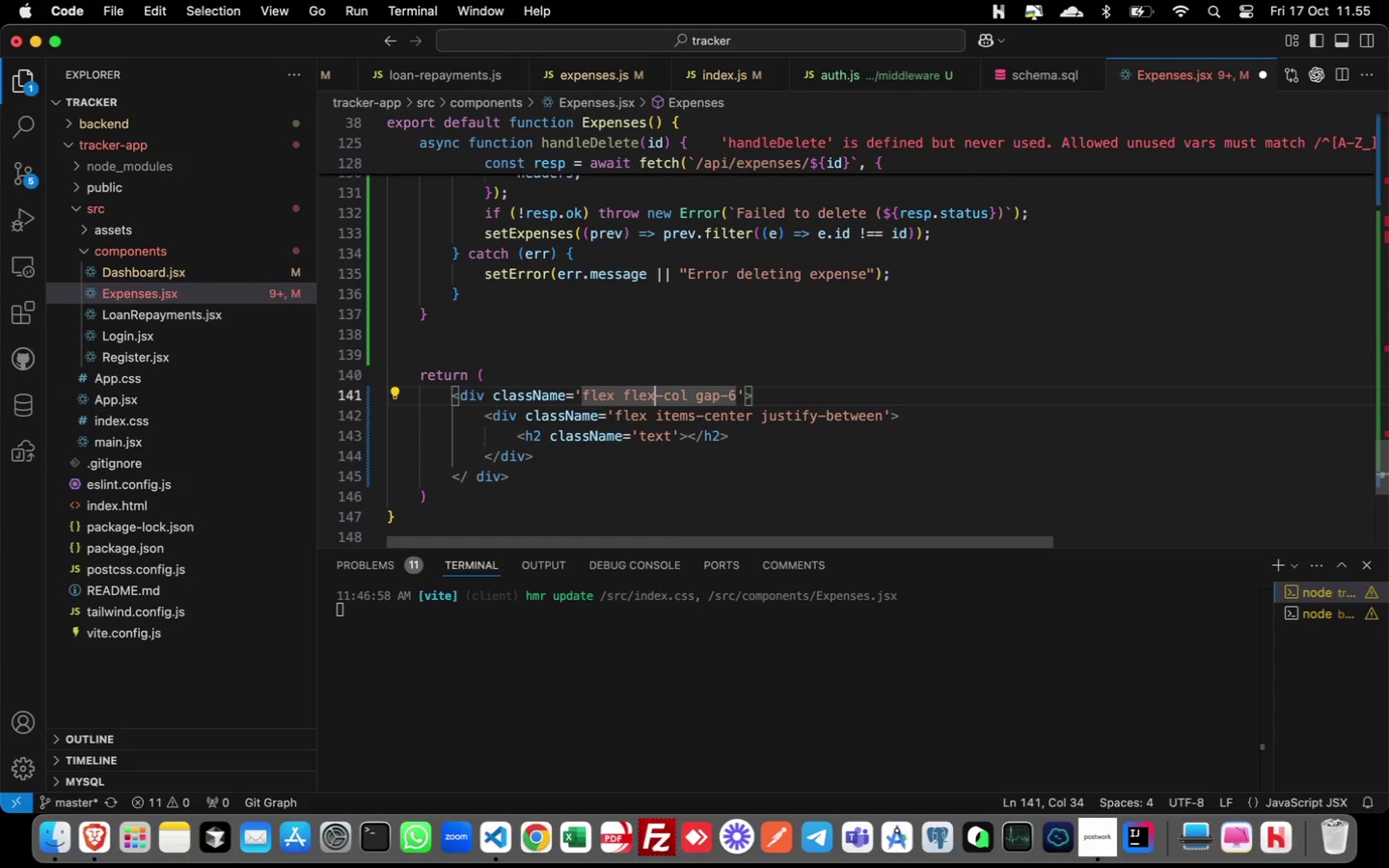 
key(Meta+ArrowLeft)
 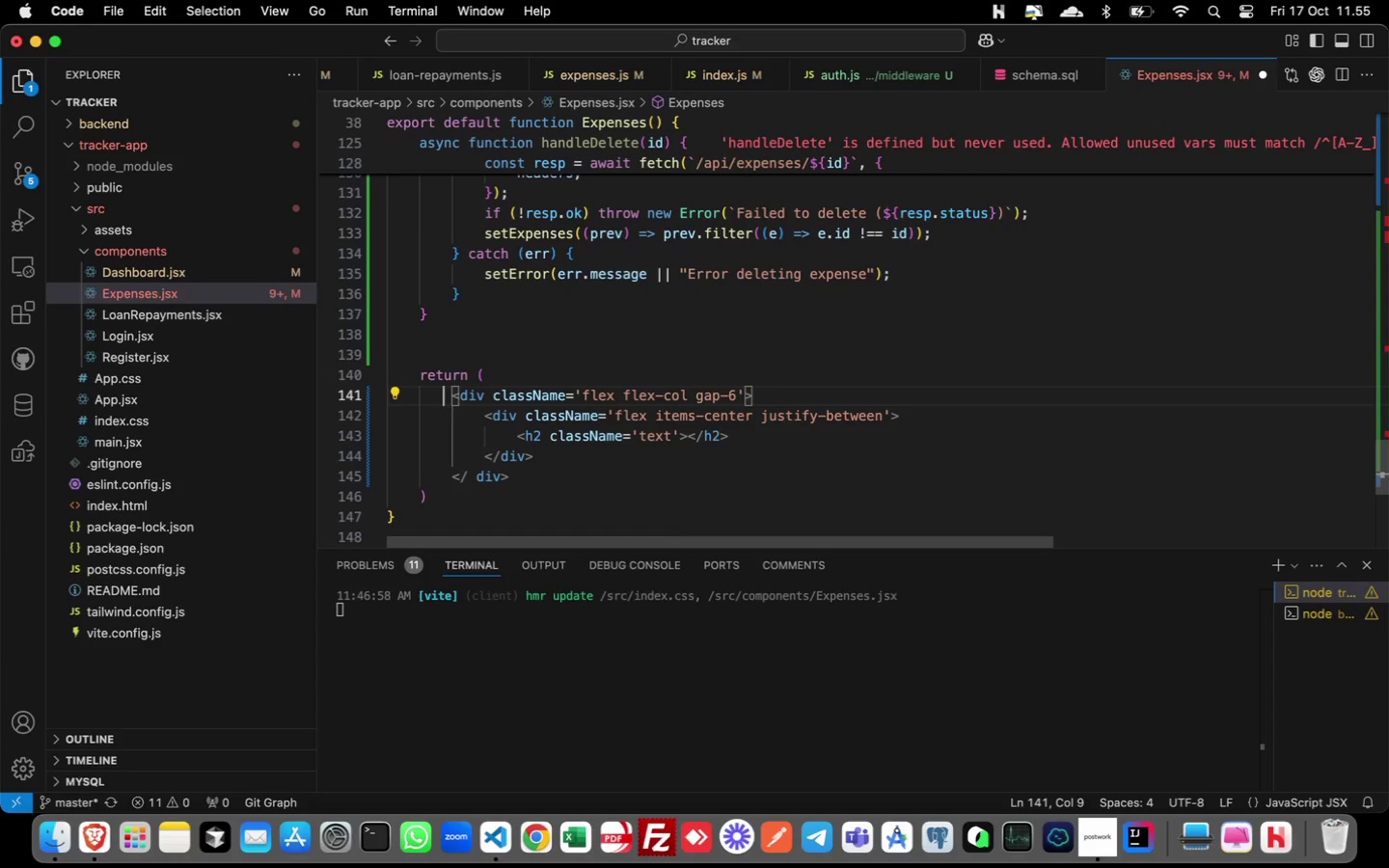 
key(ArrowLeft)
 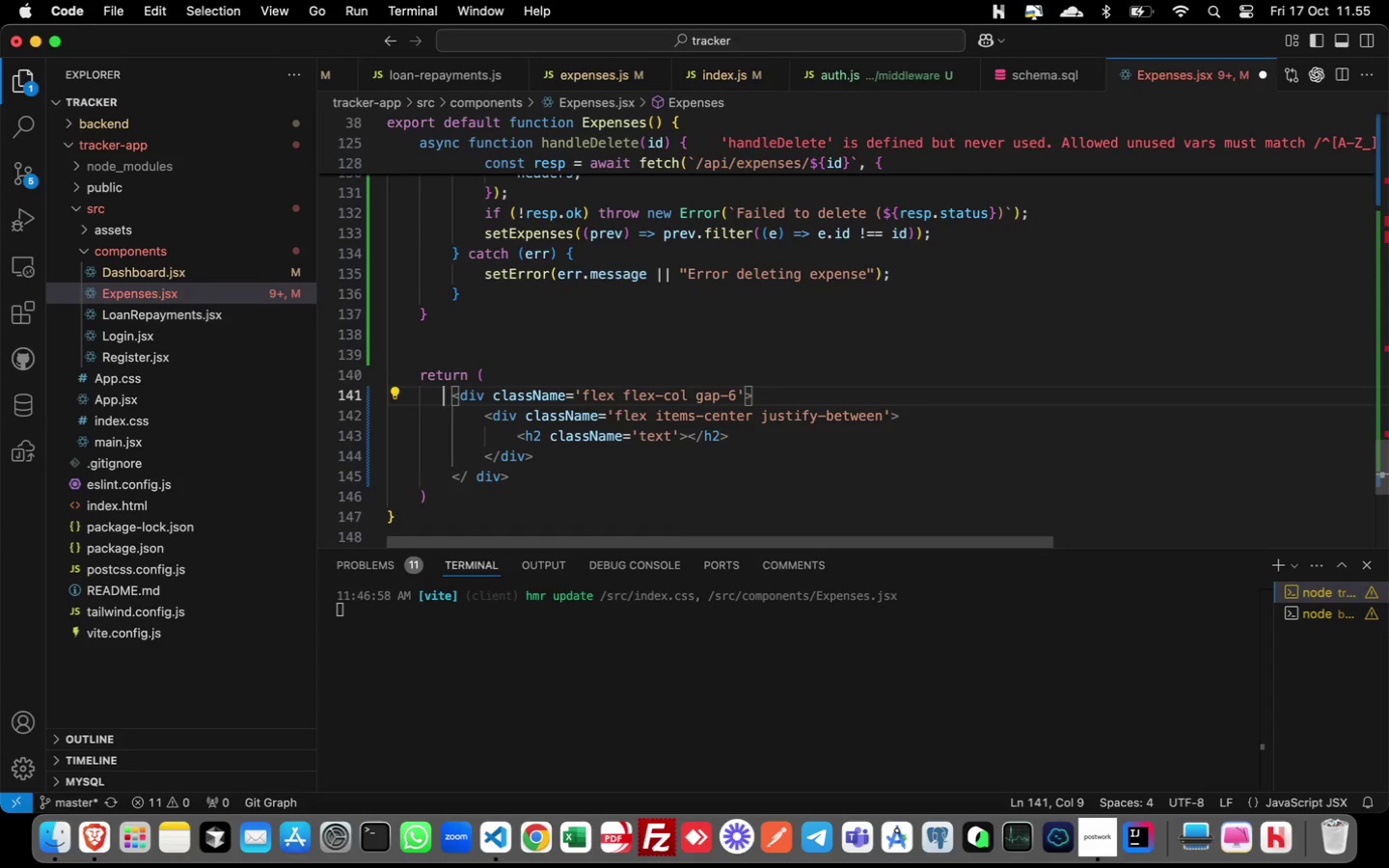 
hold_key(key=ArrowRight, duration=1.5)
 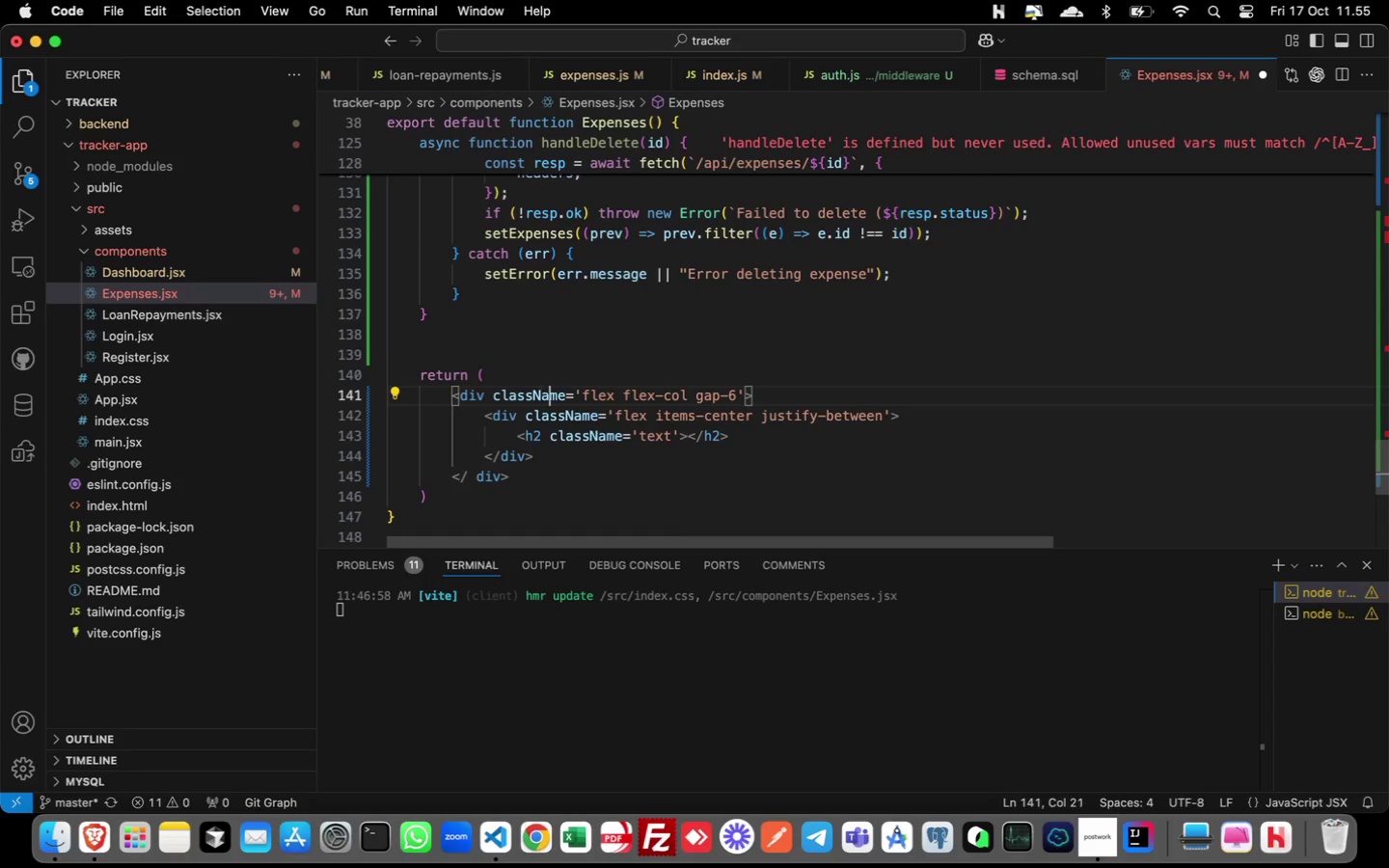 
key(ArrowRight)
 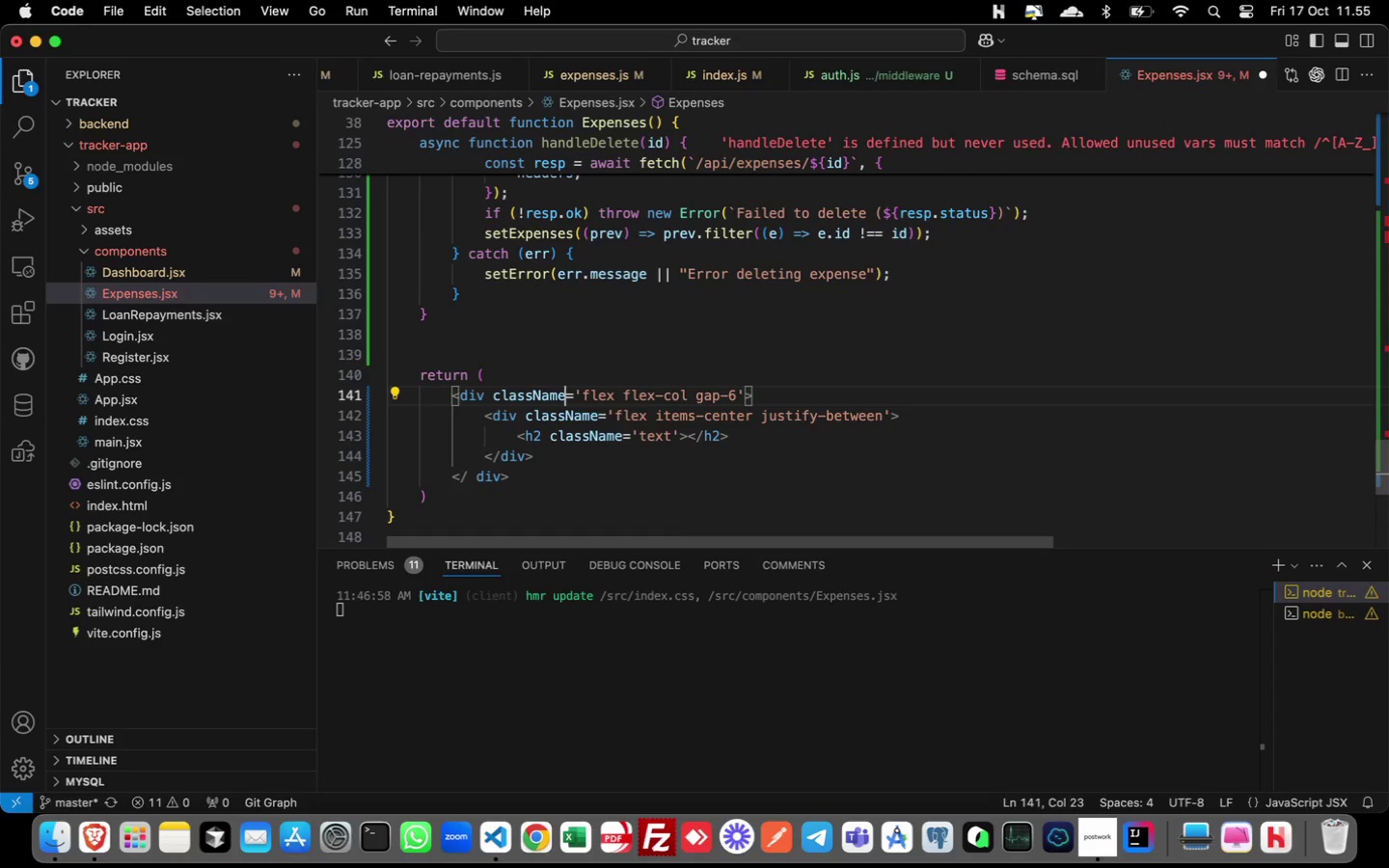 
key(ArrowRight)
 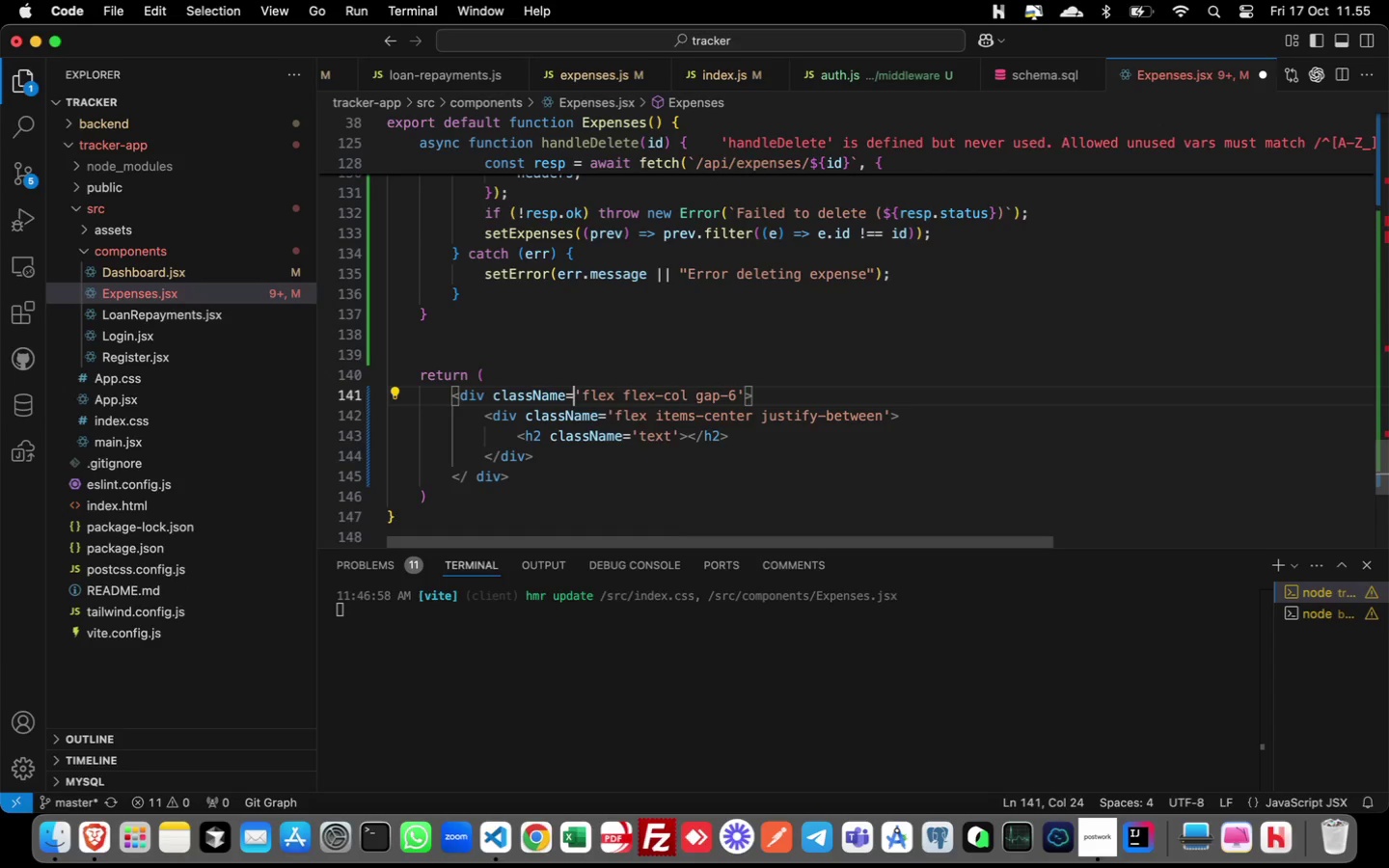 
key(ArrowRight)
 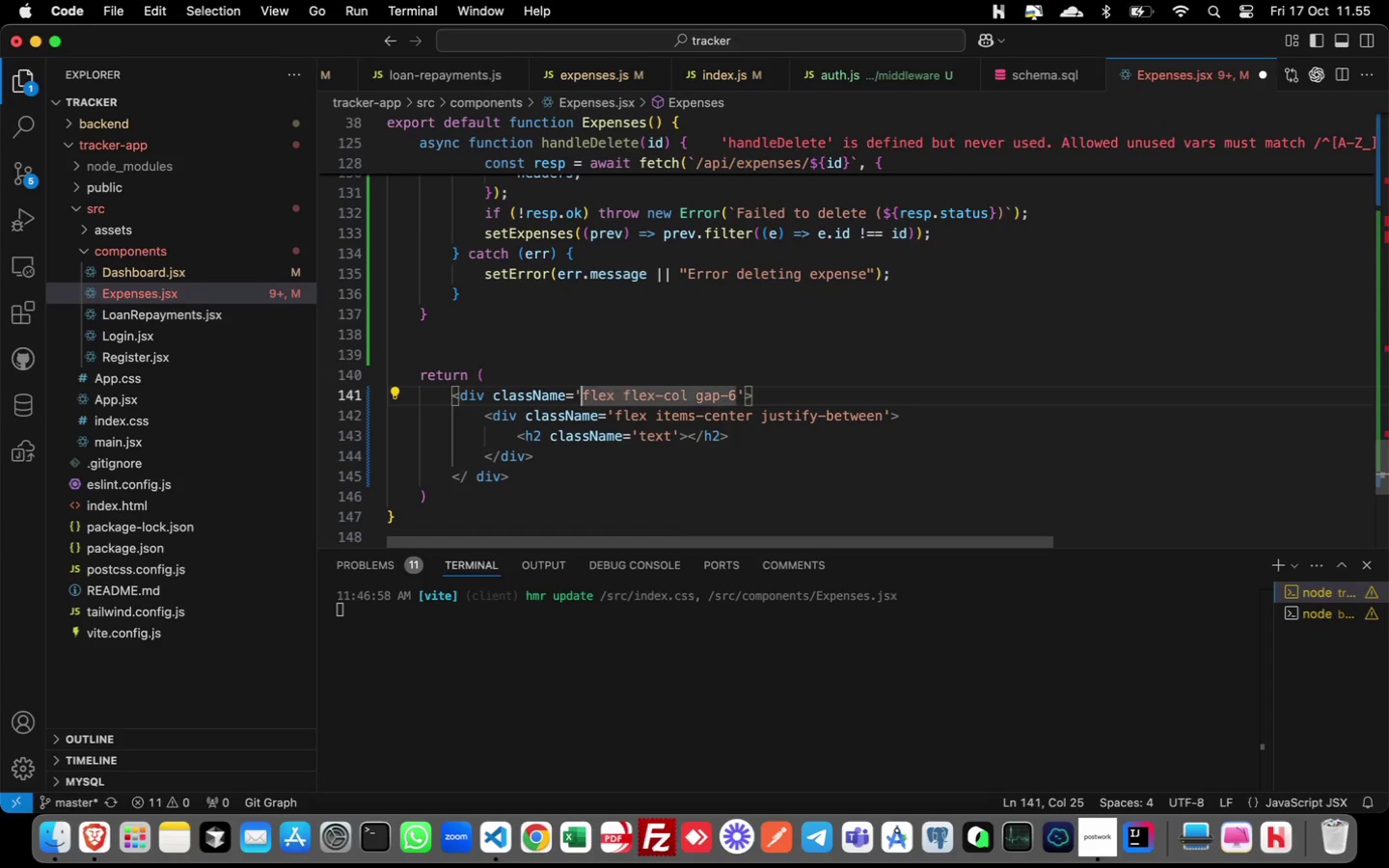 
key(ArrowLeft)
 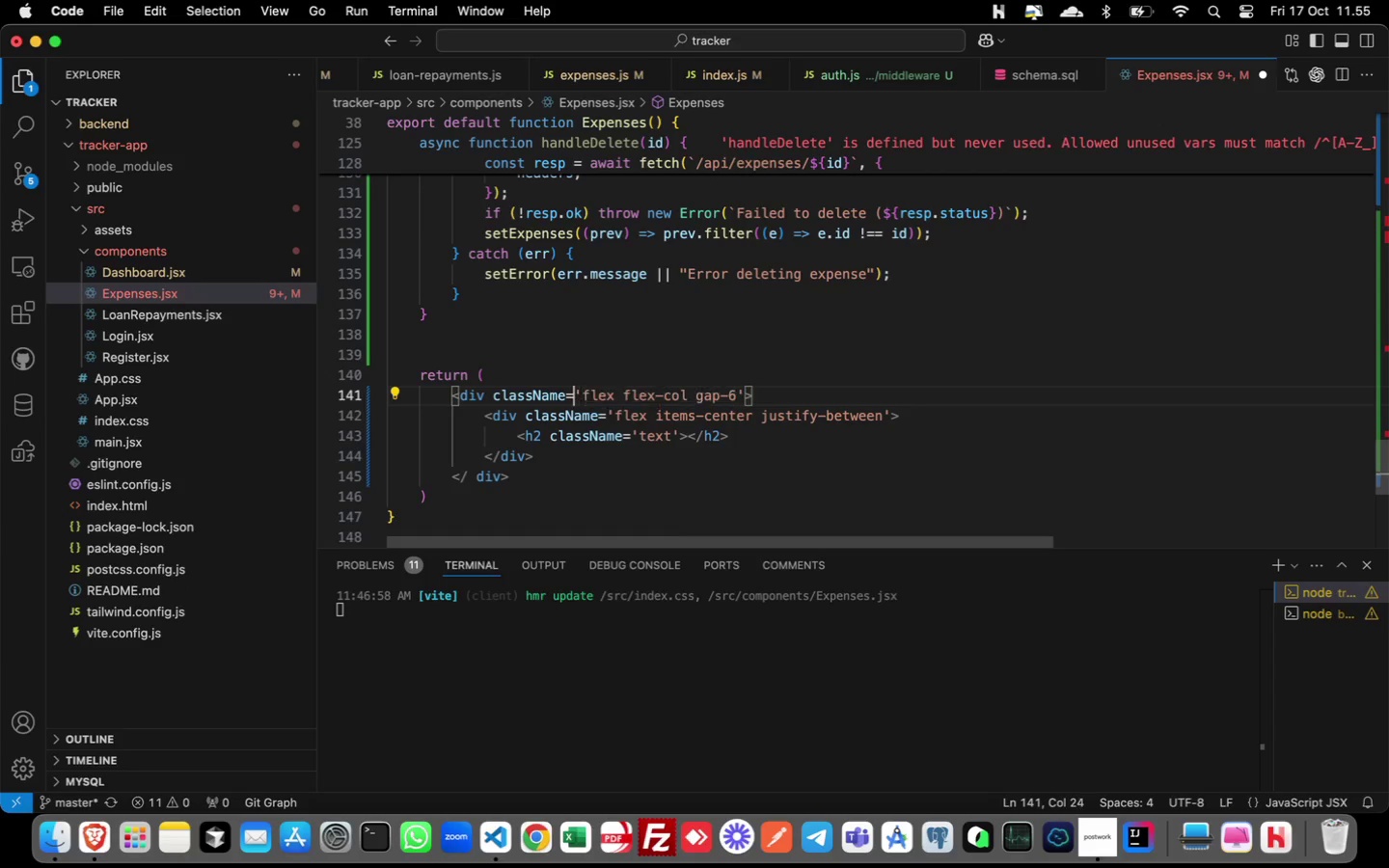 
key(Shift+ShiftLeft)
 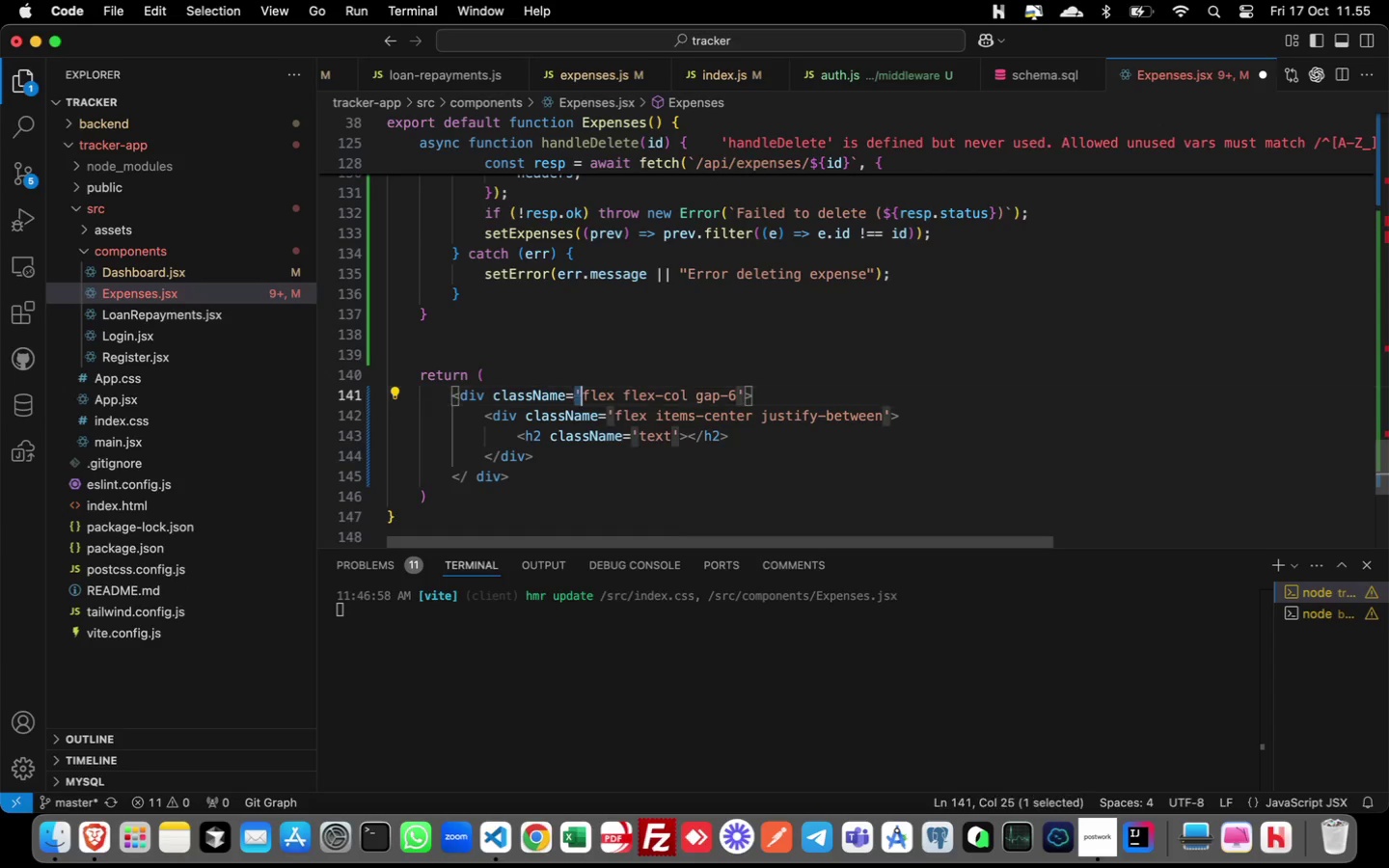 
key(Shift+ArrowRight)
 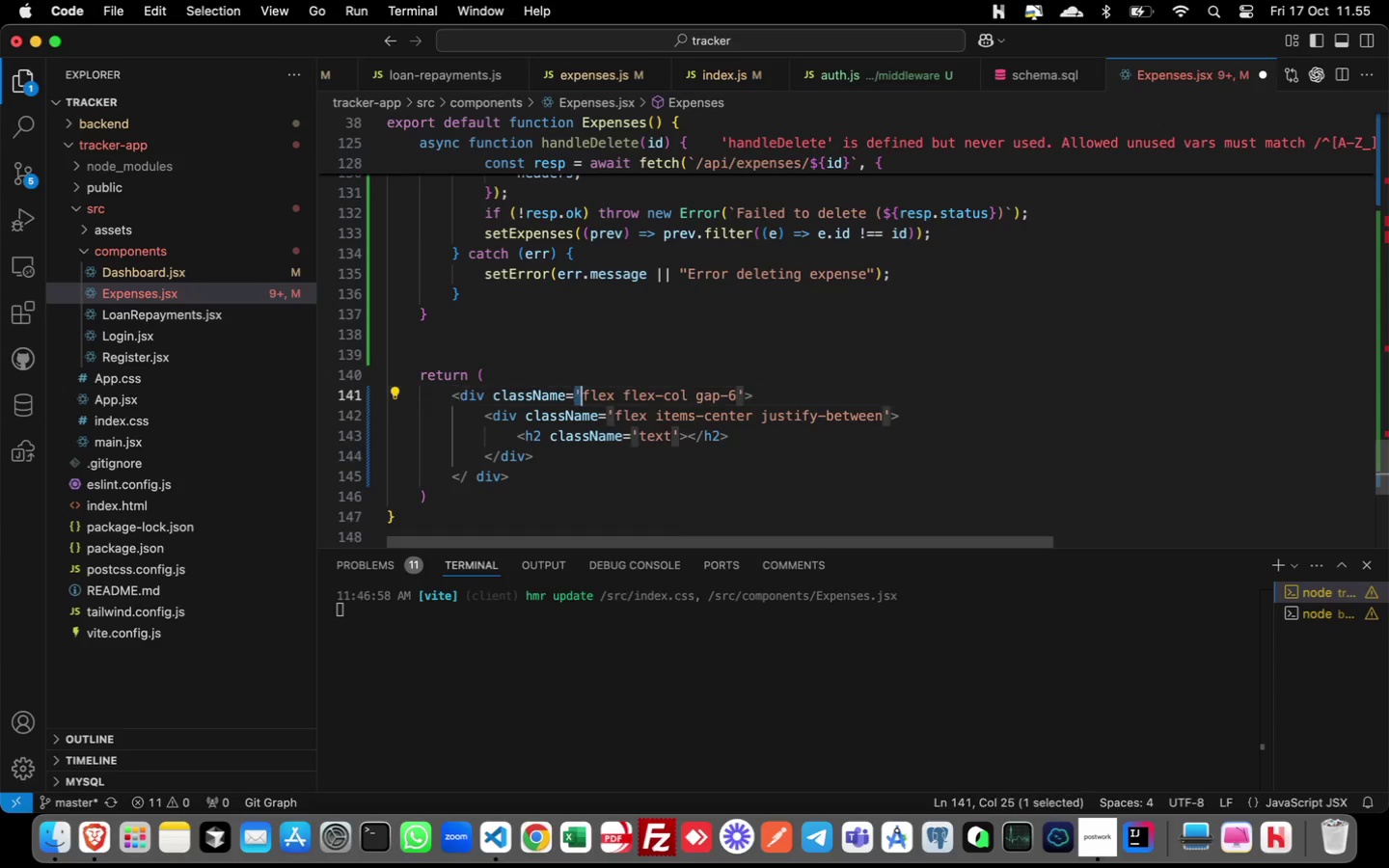 
key(Shift+Quote)
 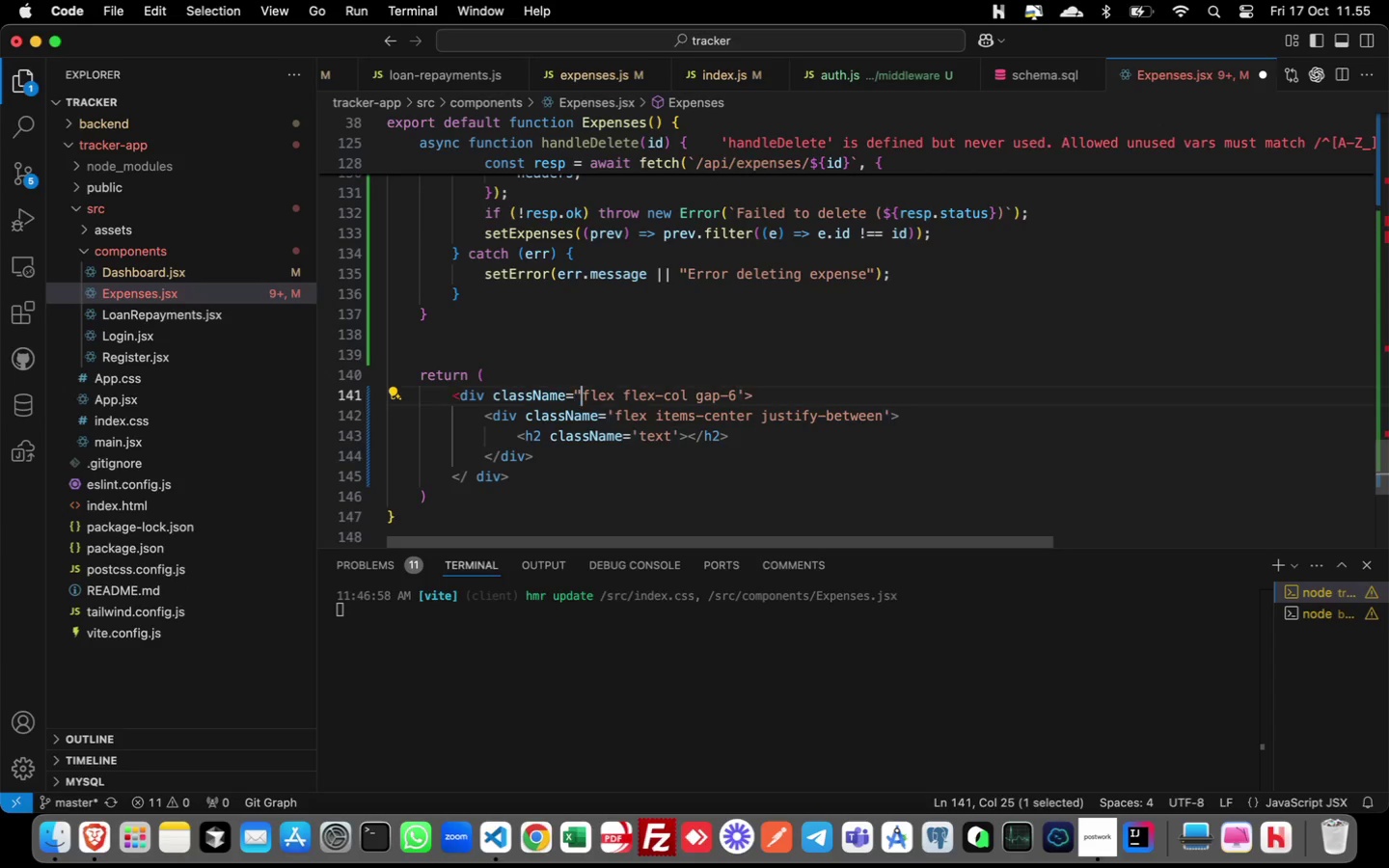 
hold_key(key=ArrowRight, duration=1.59)
 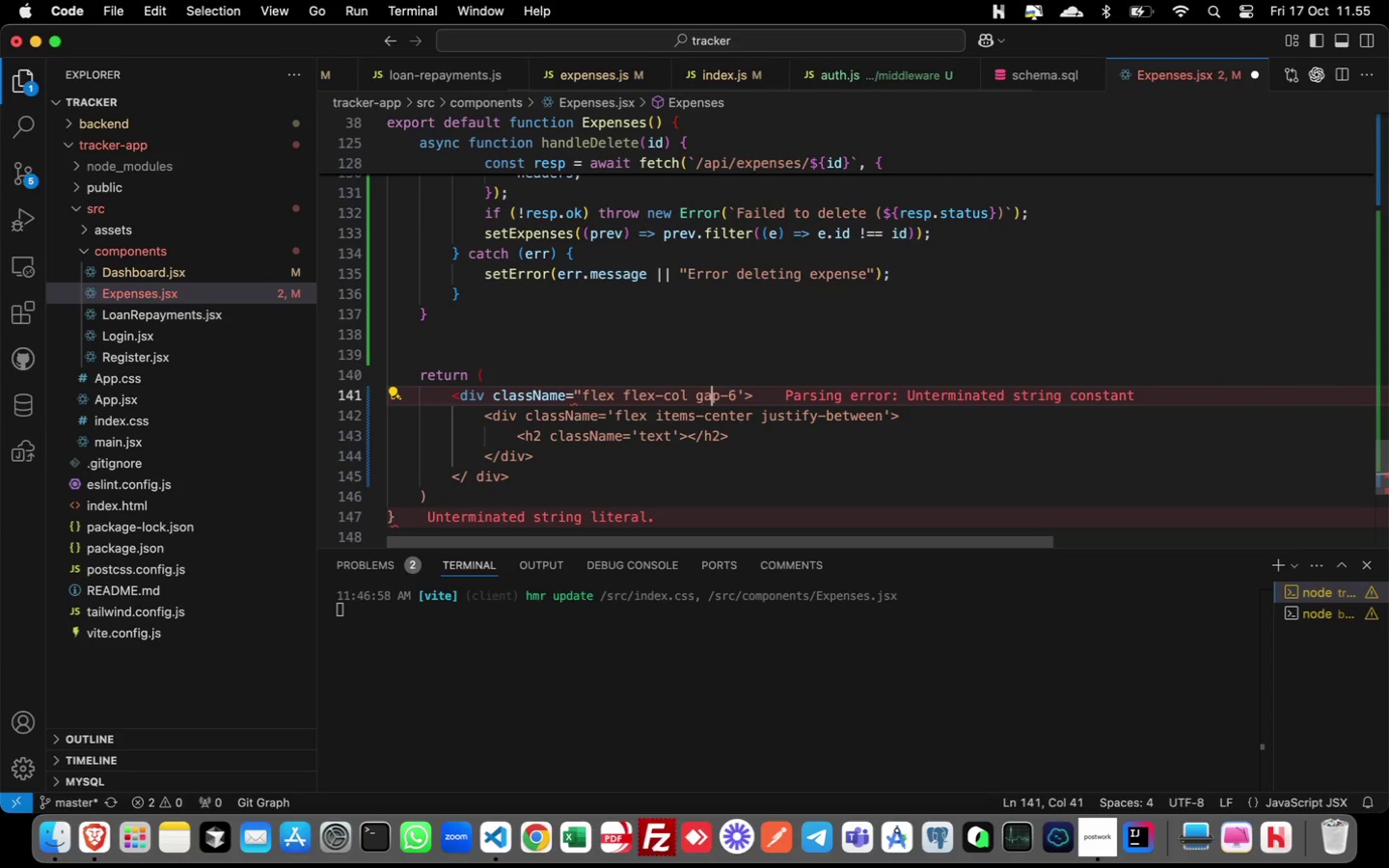 
hold_key(key=ArrowRight, duration=0.46)
 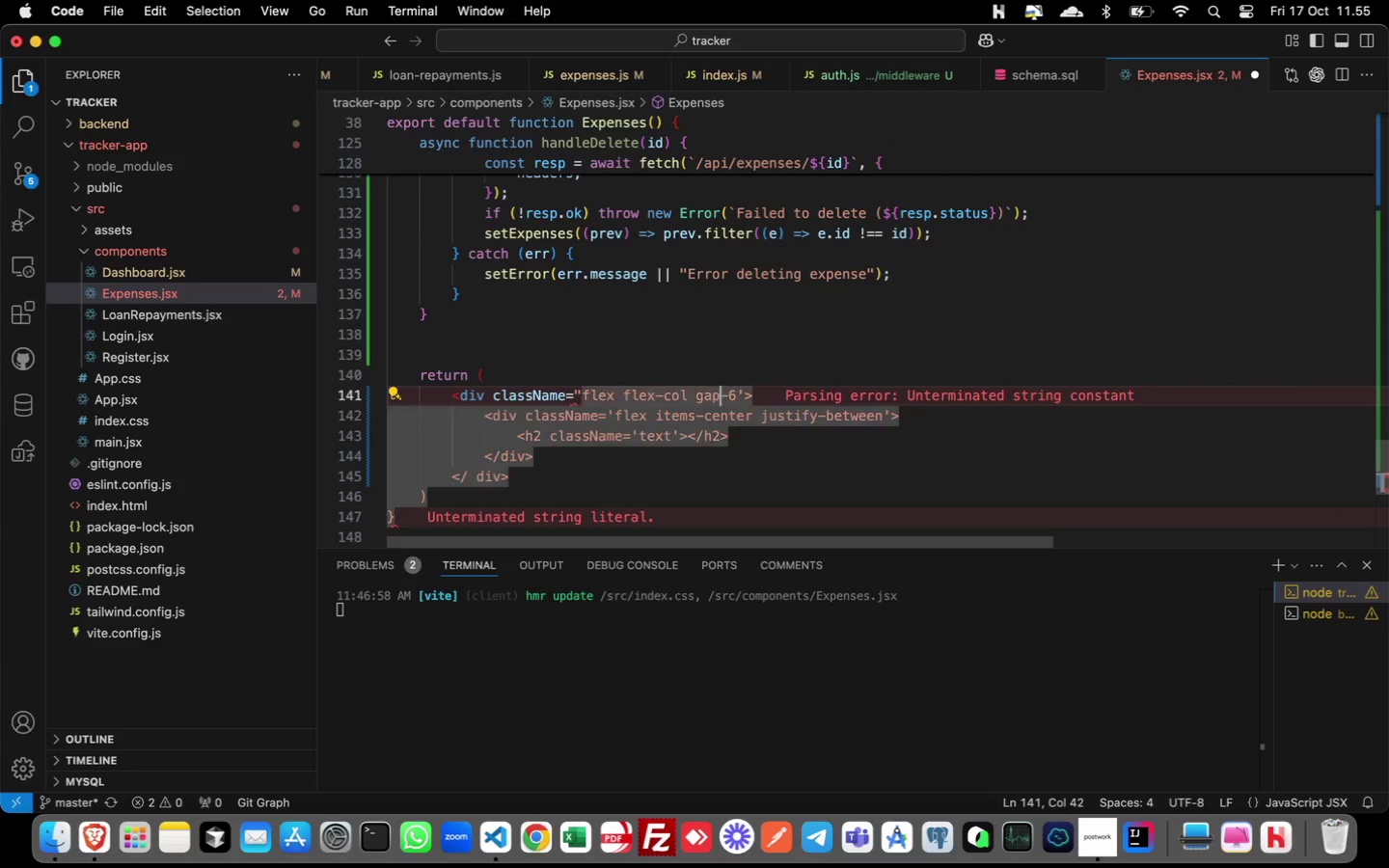 
key(ArrowRight)
 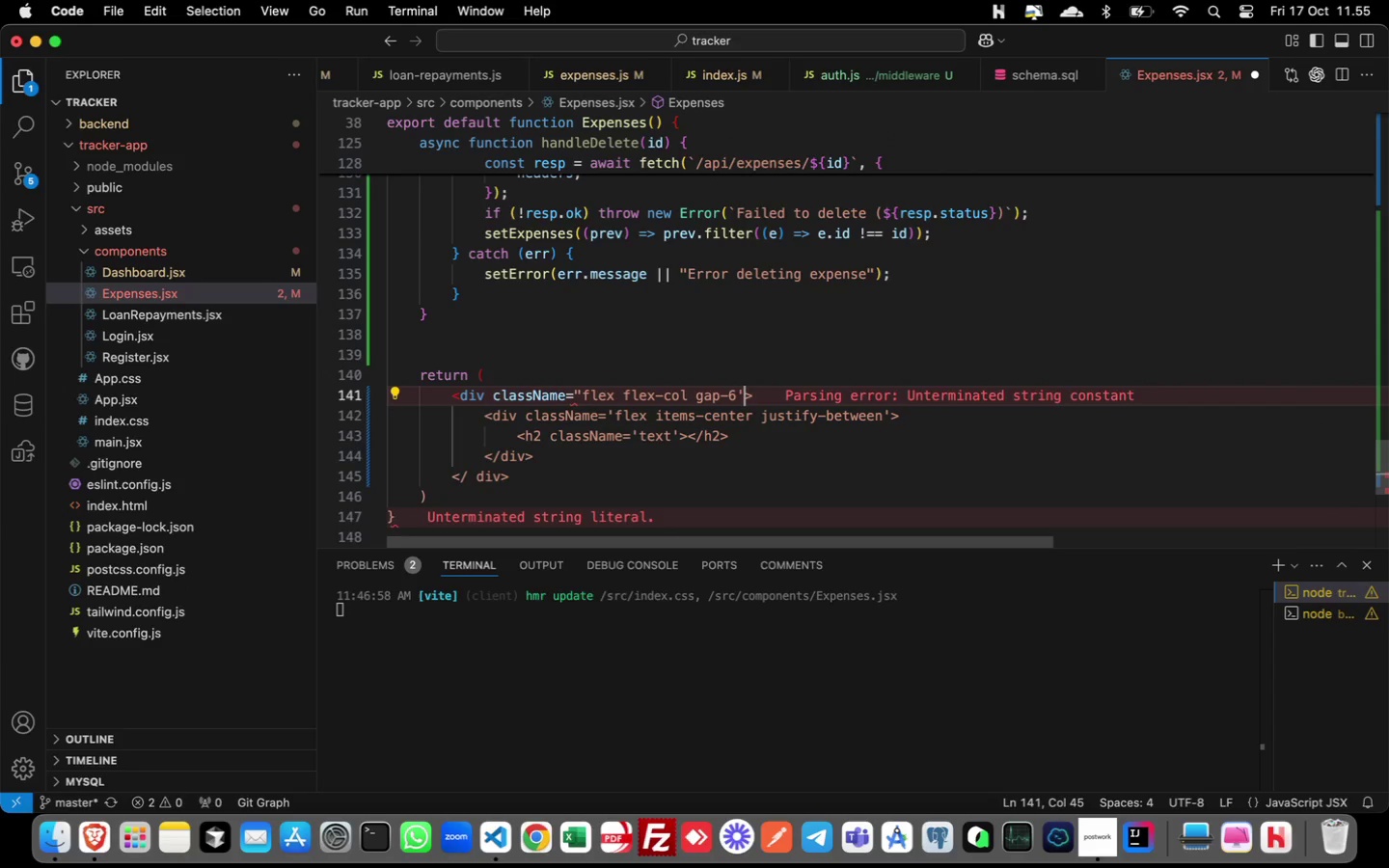 
key(Shift+ShiftLeft)
 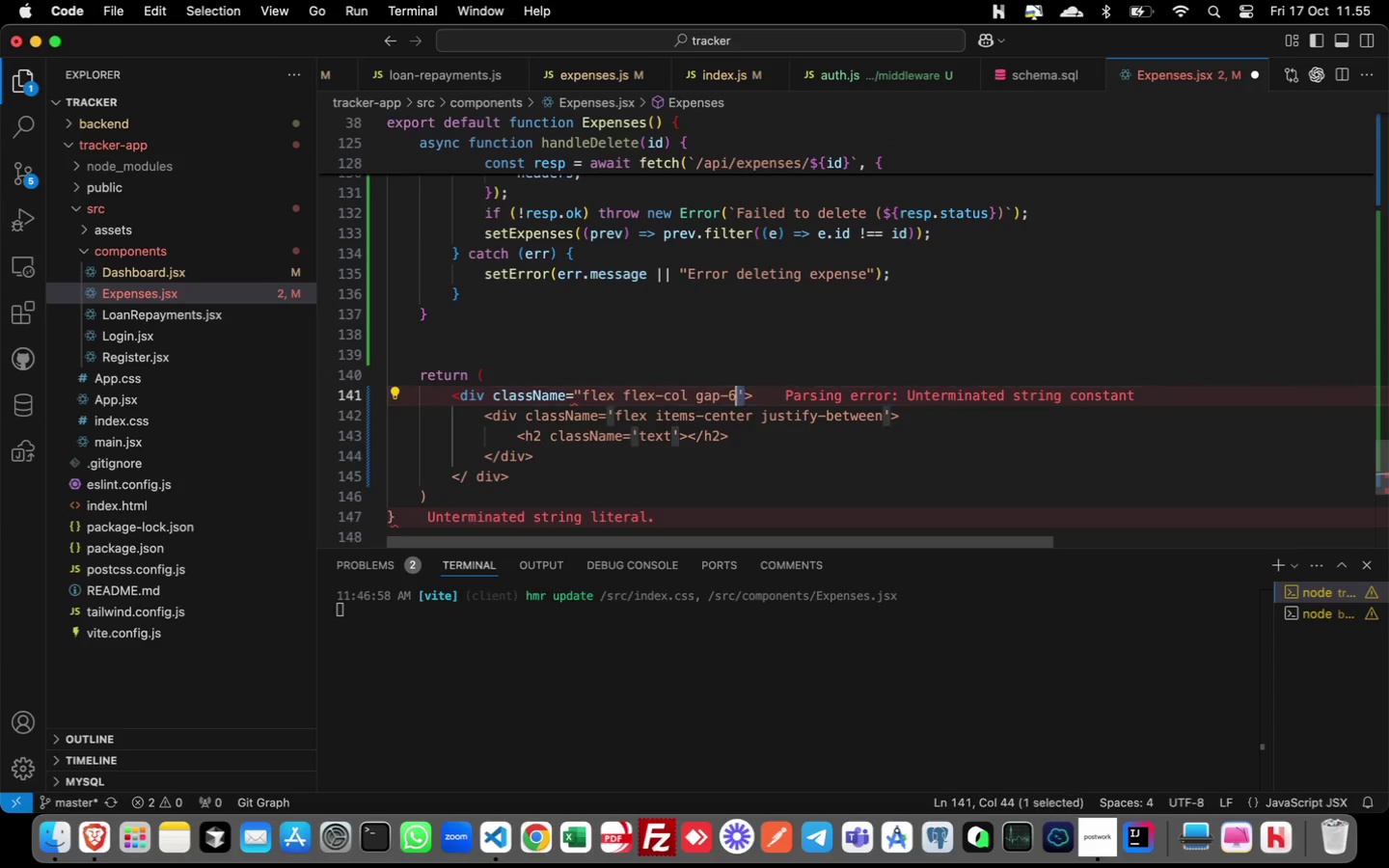 
key(Shift+ArrowLeft)
 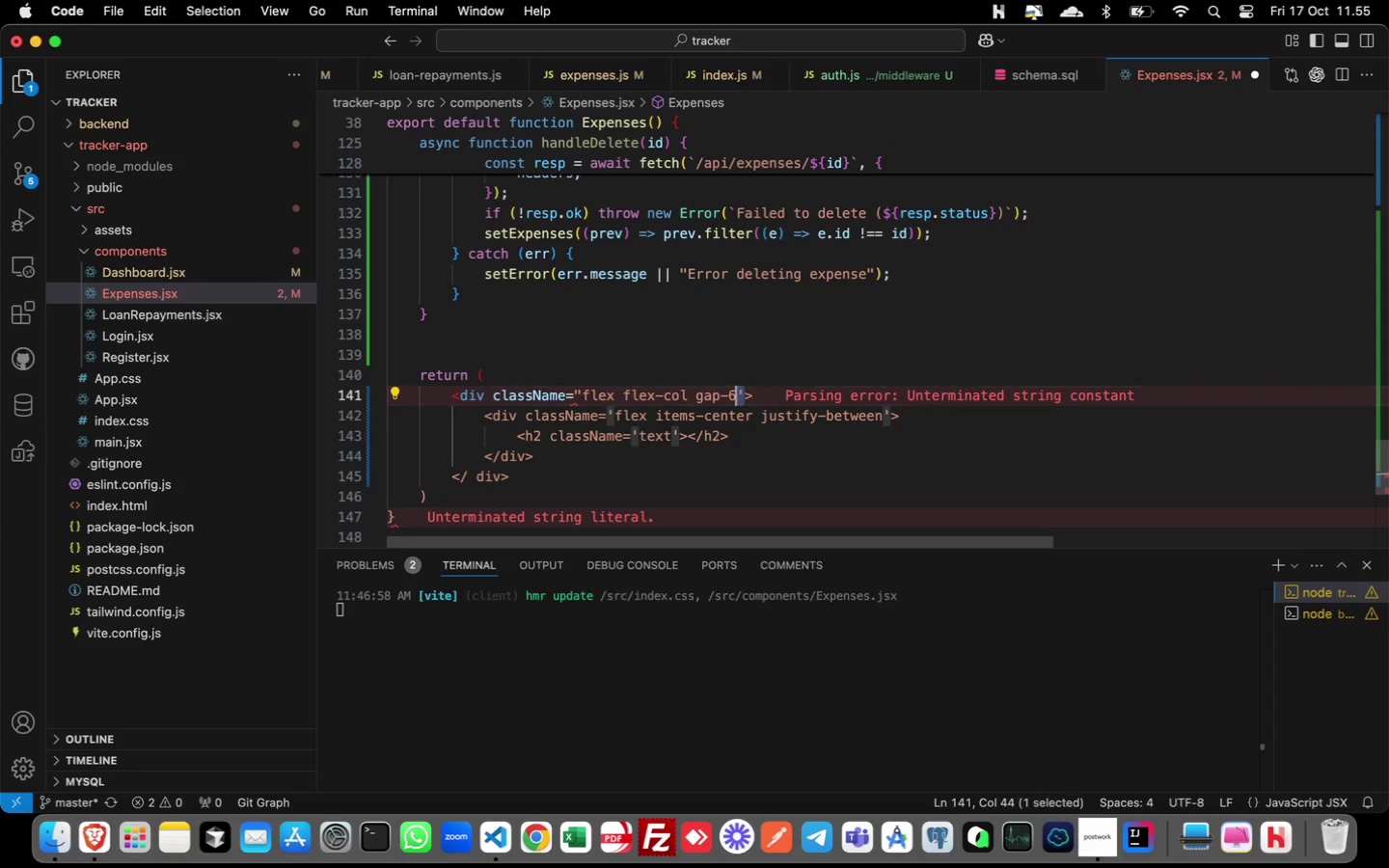 
key(Shift+Quote)
 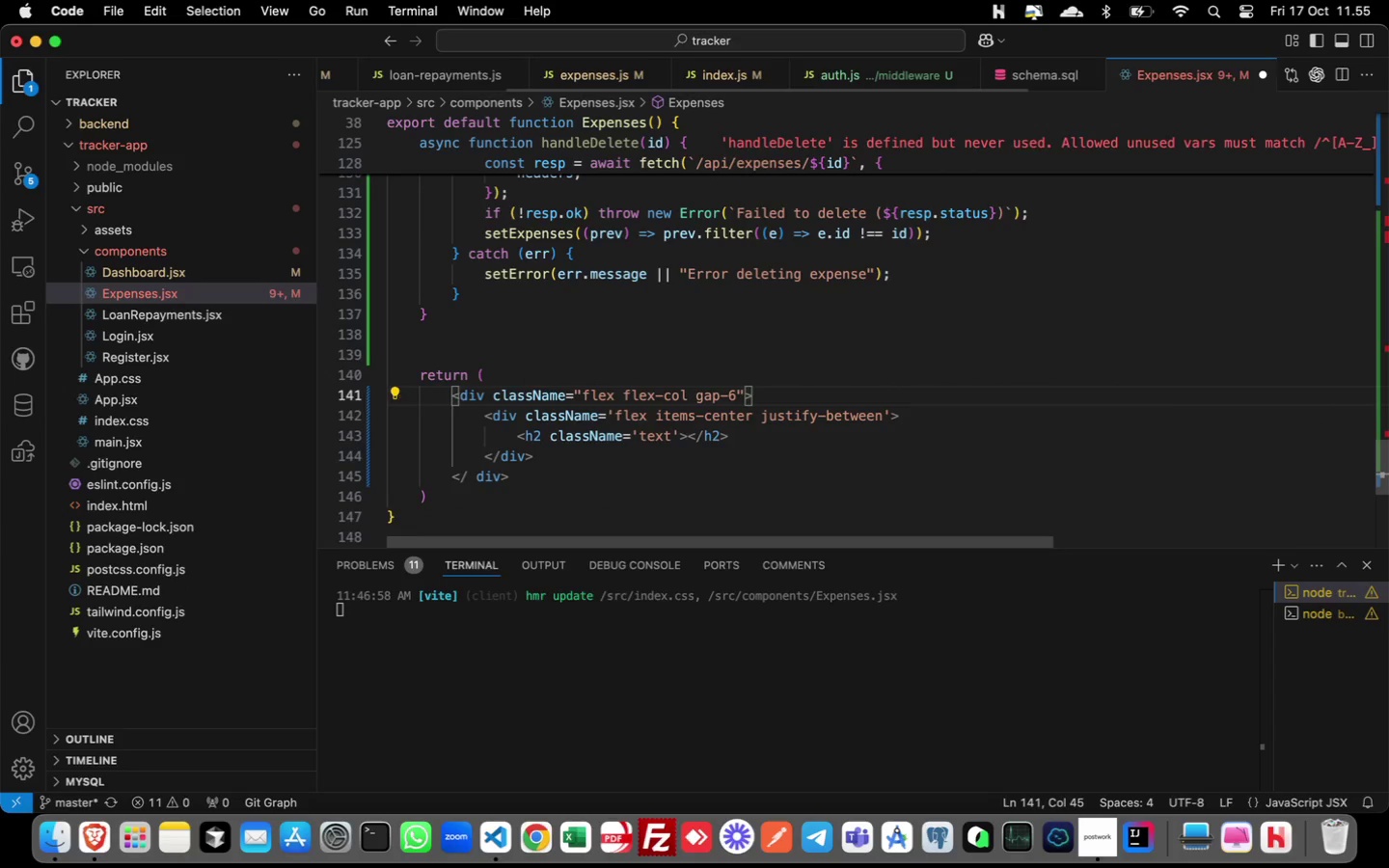 
key(Escape)
 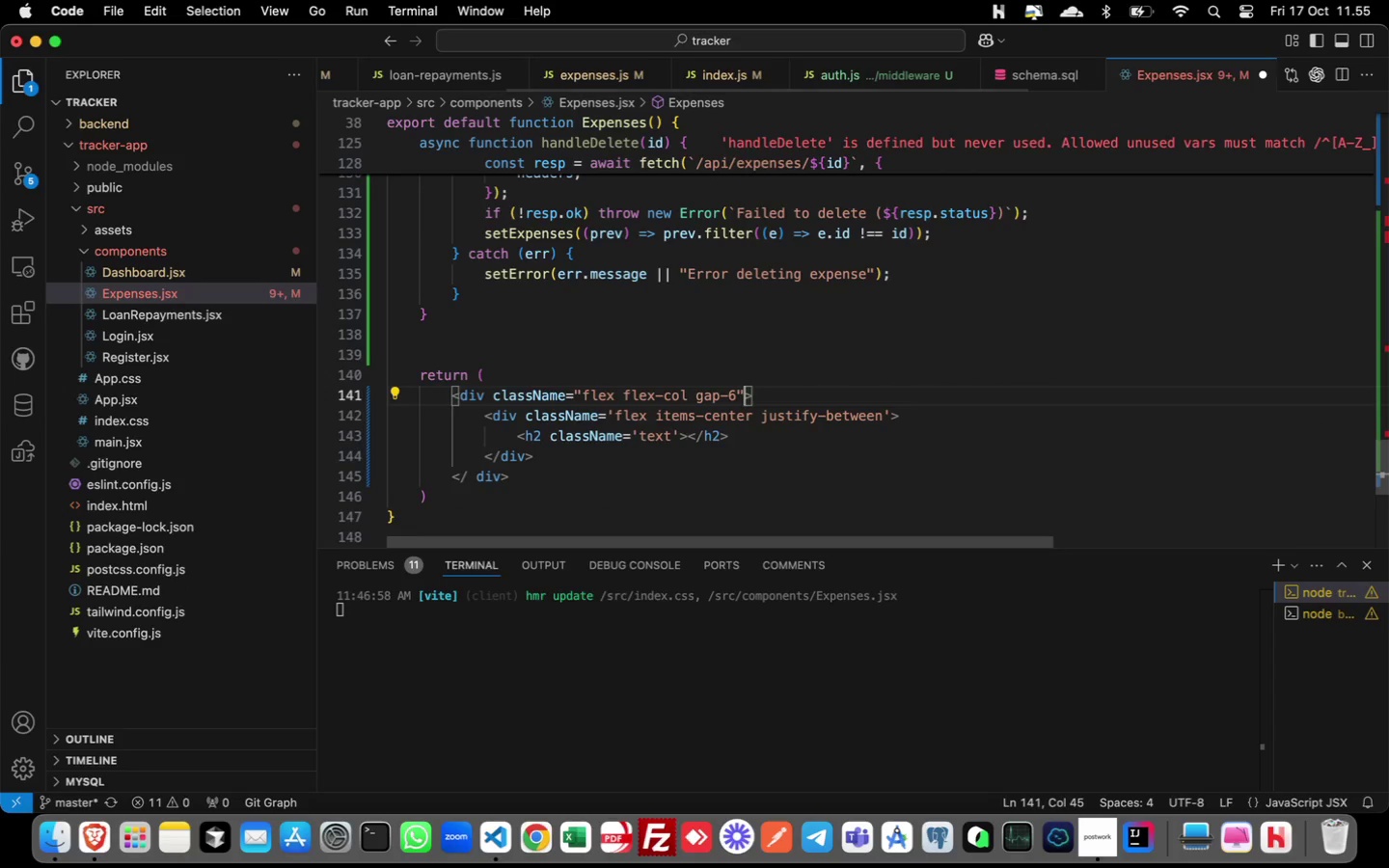 
key(ArrowDown)
 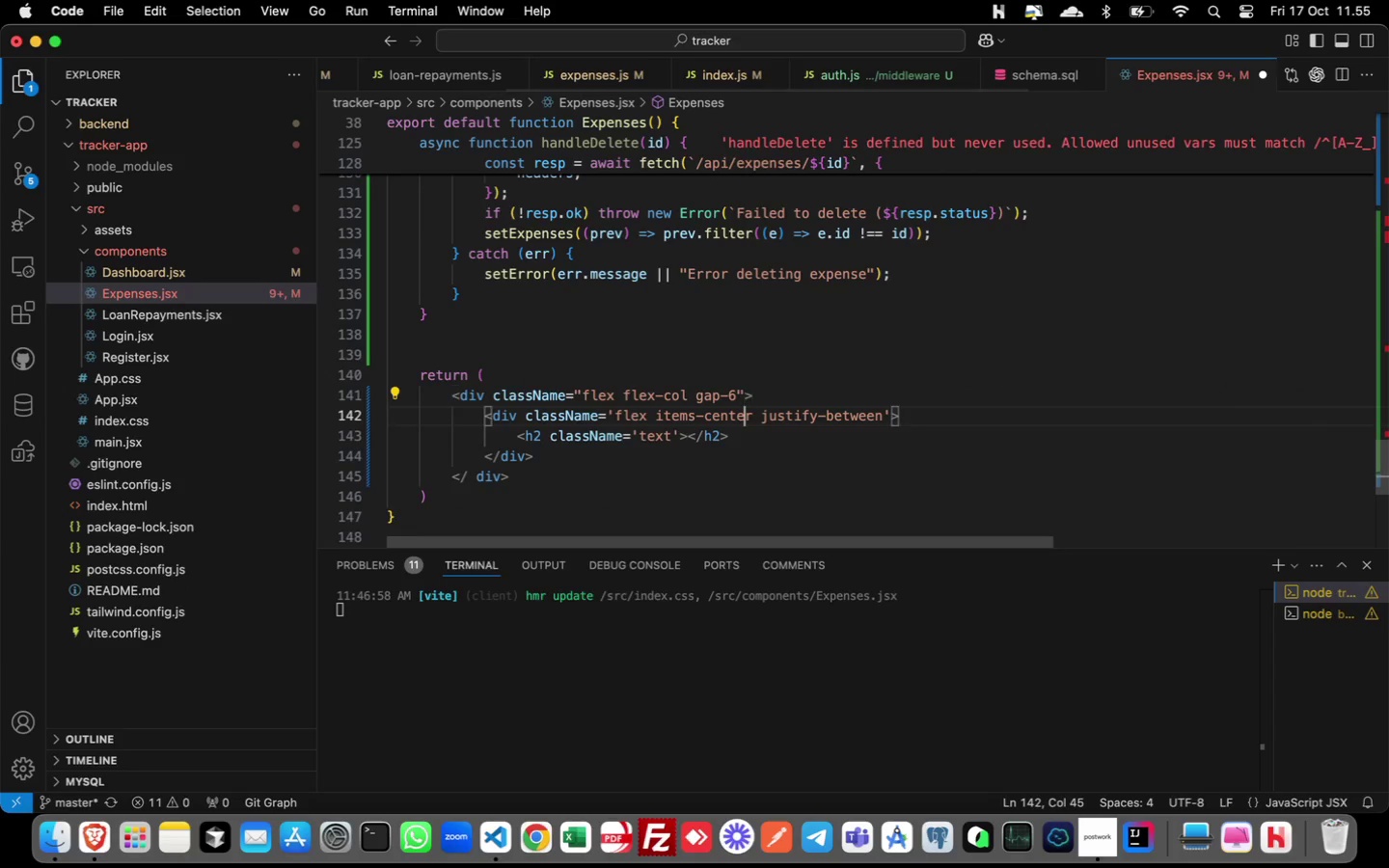 
key(ArrowLeft)
 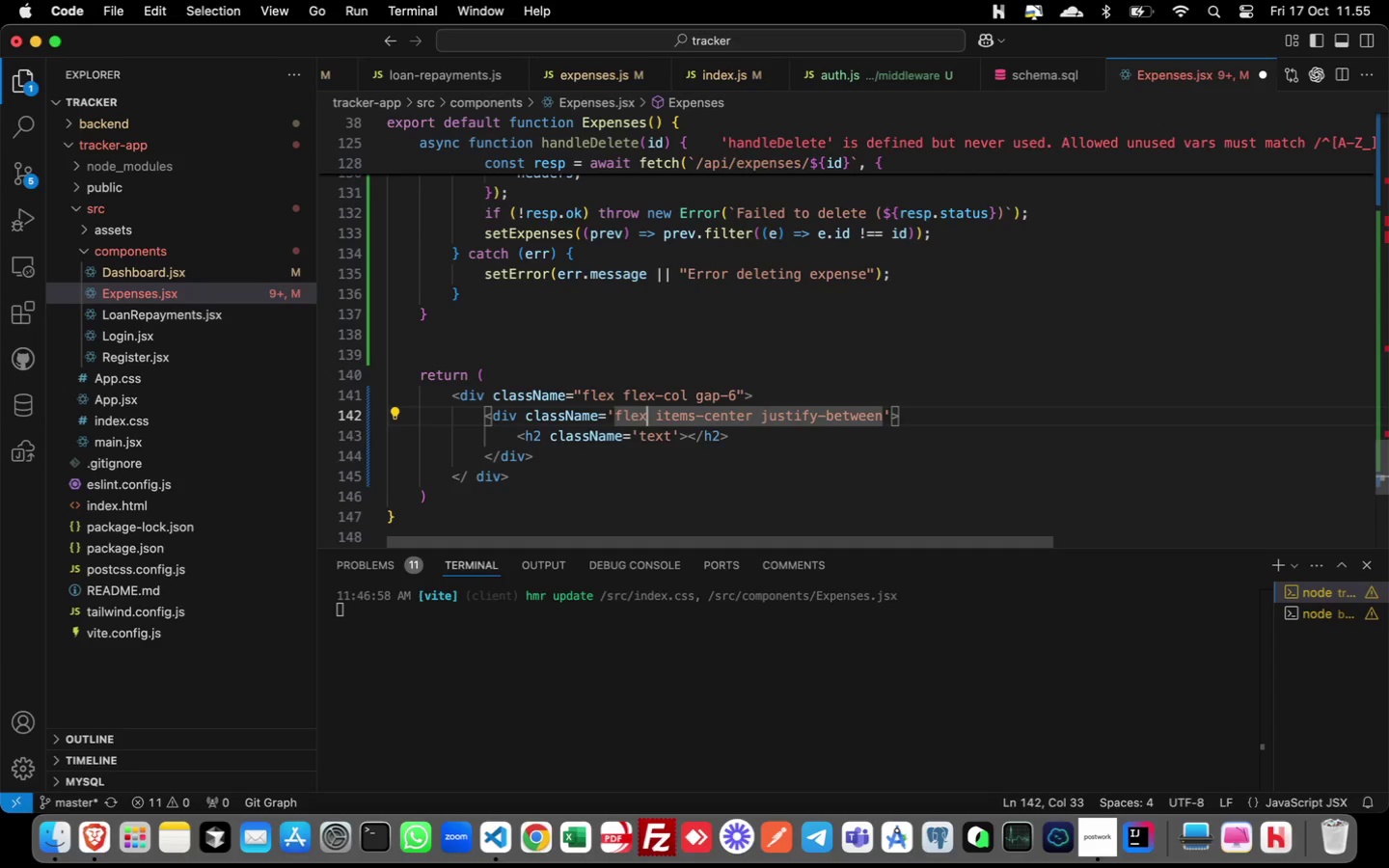 
hold_key(key=ArrowLeft, duration=1.51)
 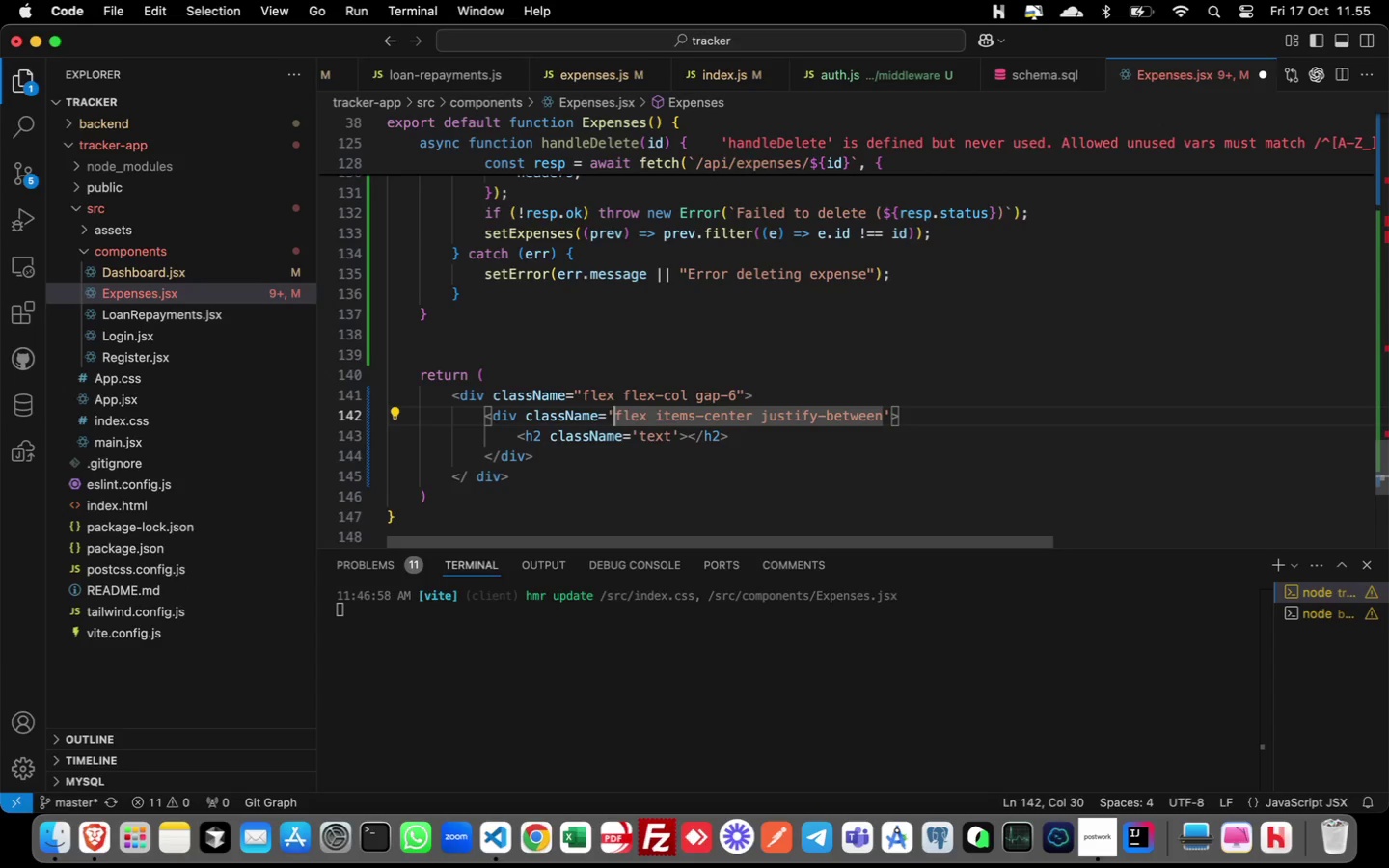 
key(ArrowLeft)
 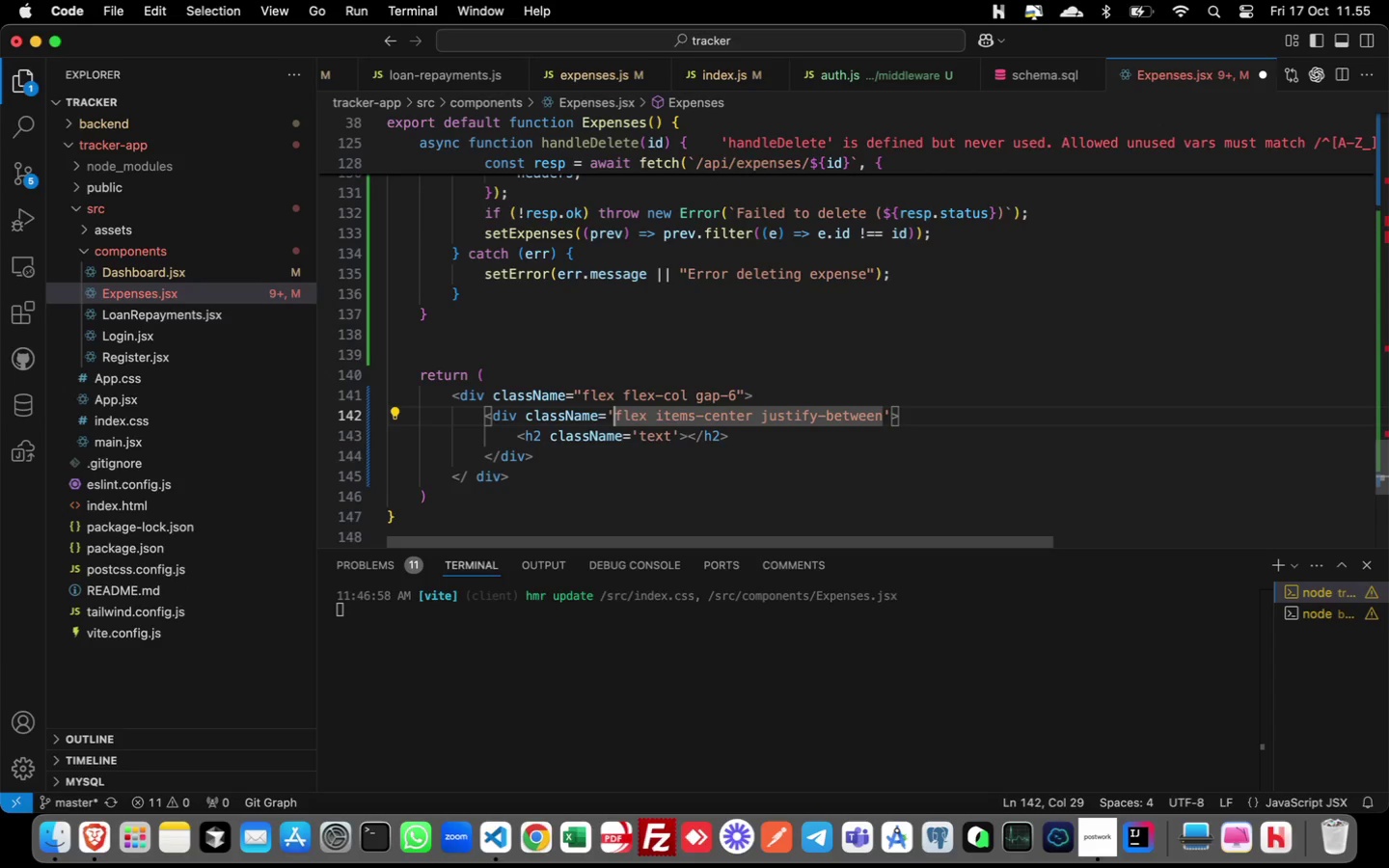 
key(Shift+ShiftLeft)
 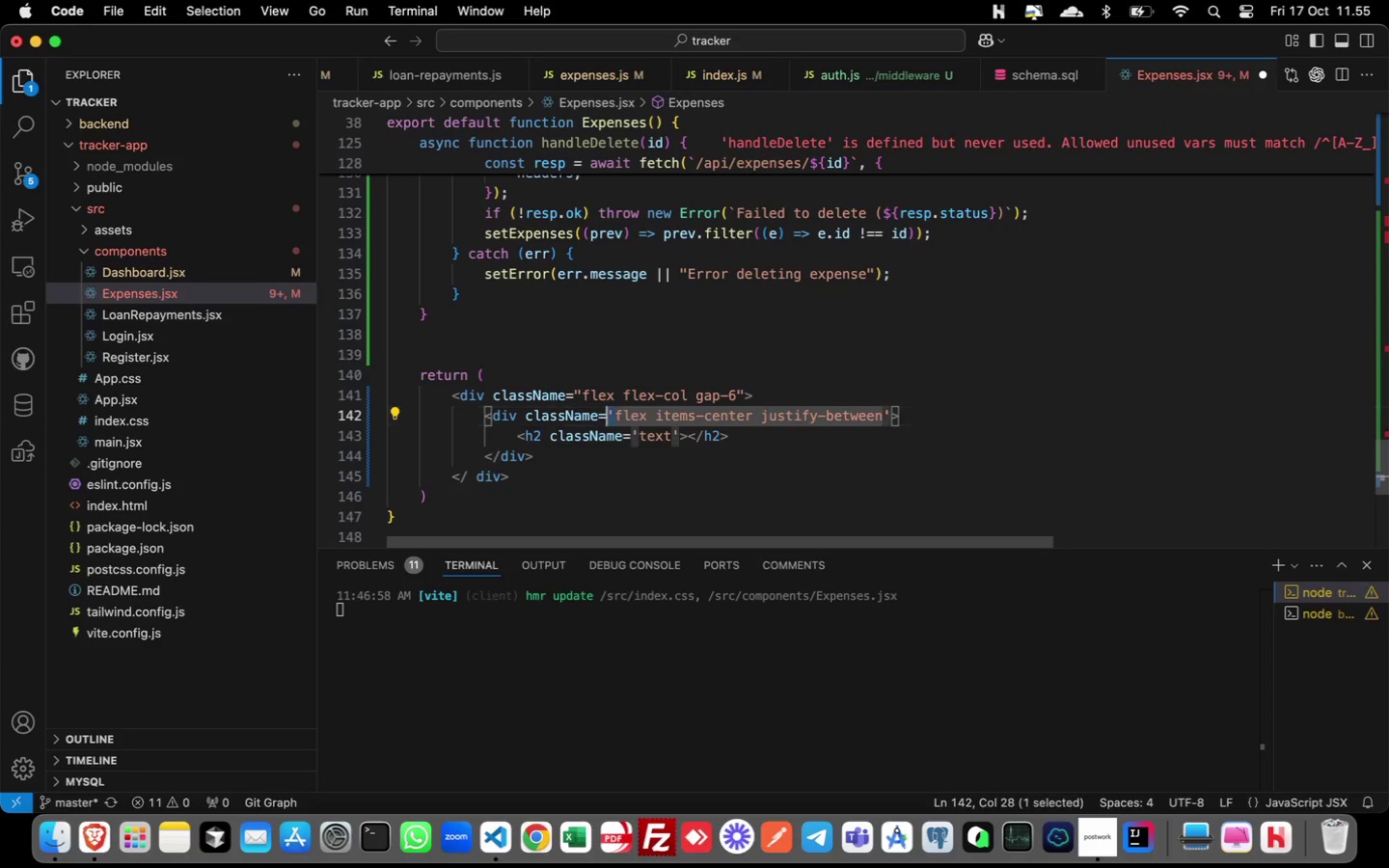 
key(Shift+ArrowLeft)
 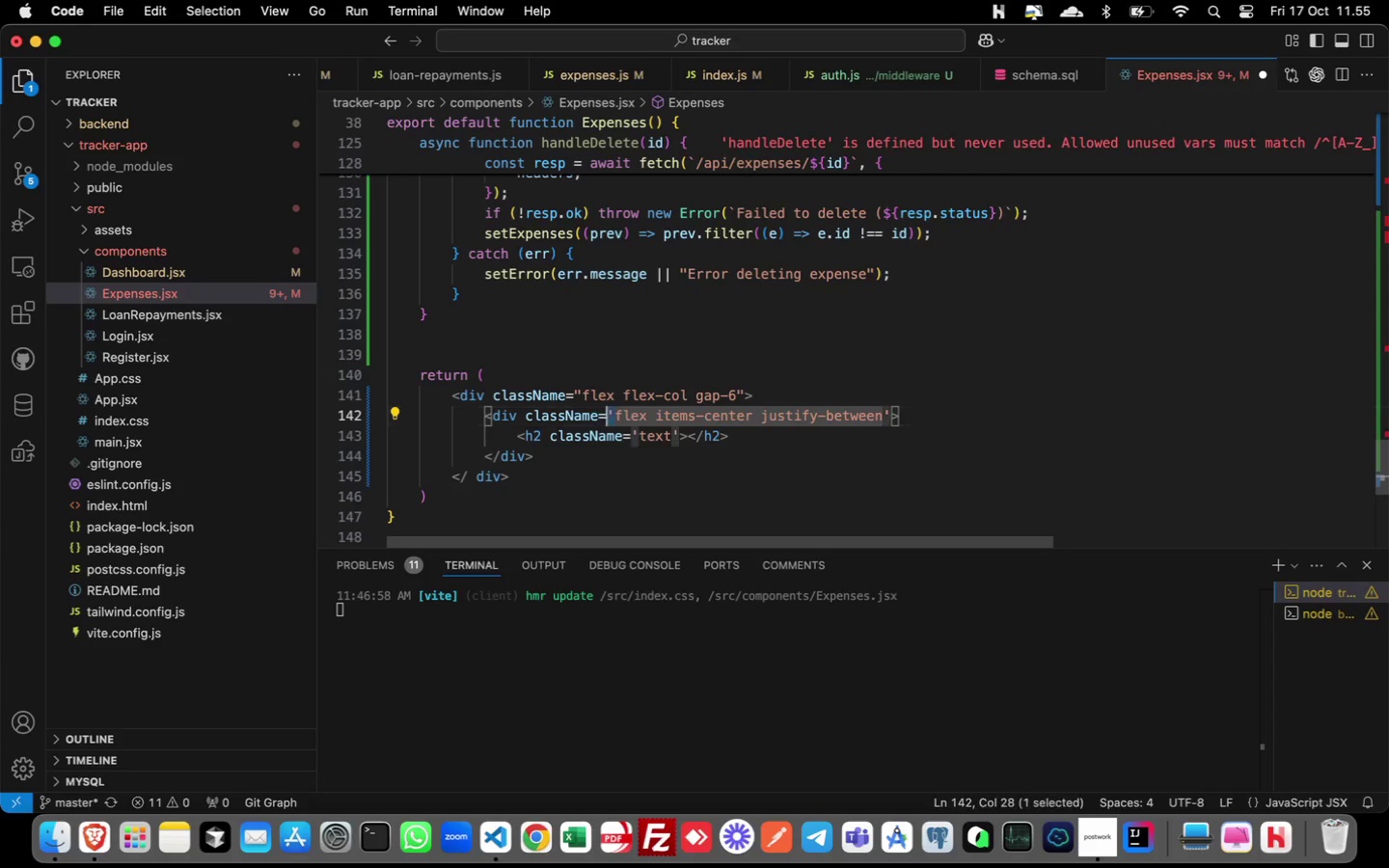 
key(Shift+Quote)
 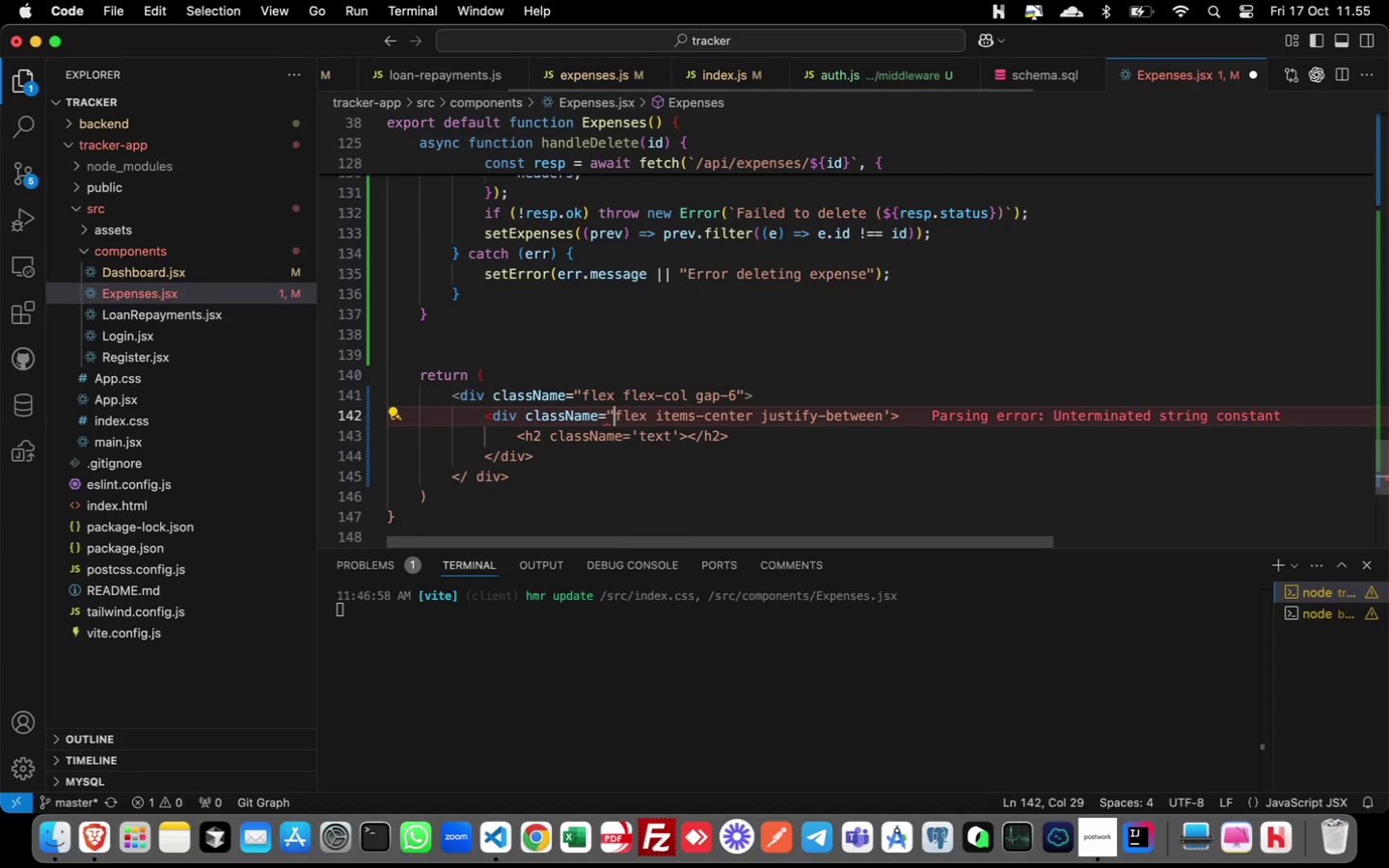 
key(Meta+ArrowRight)
 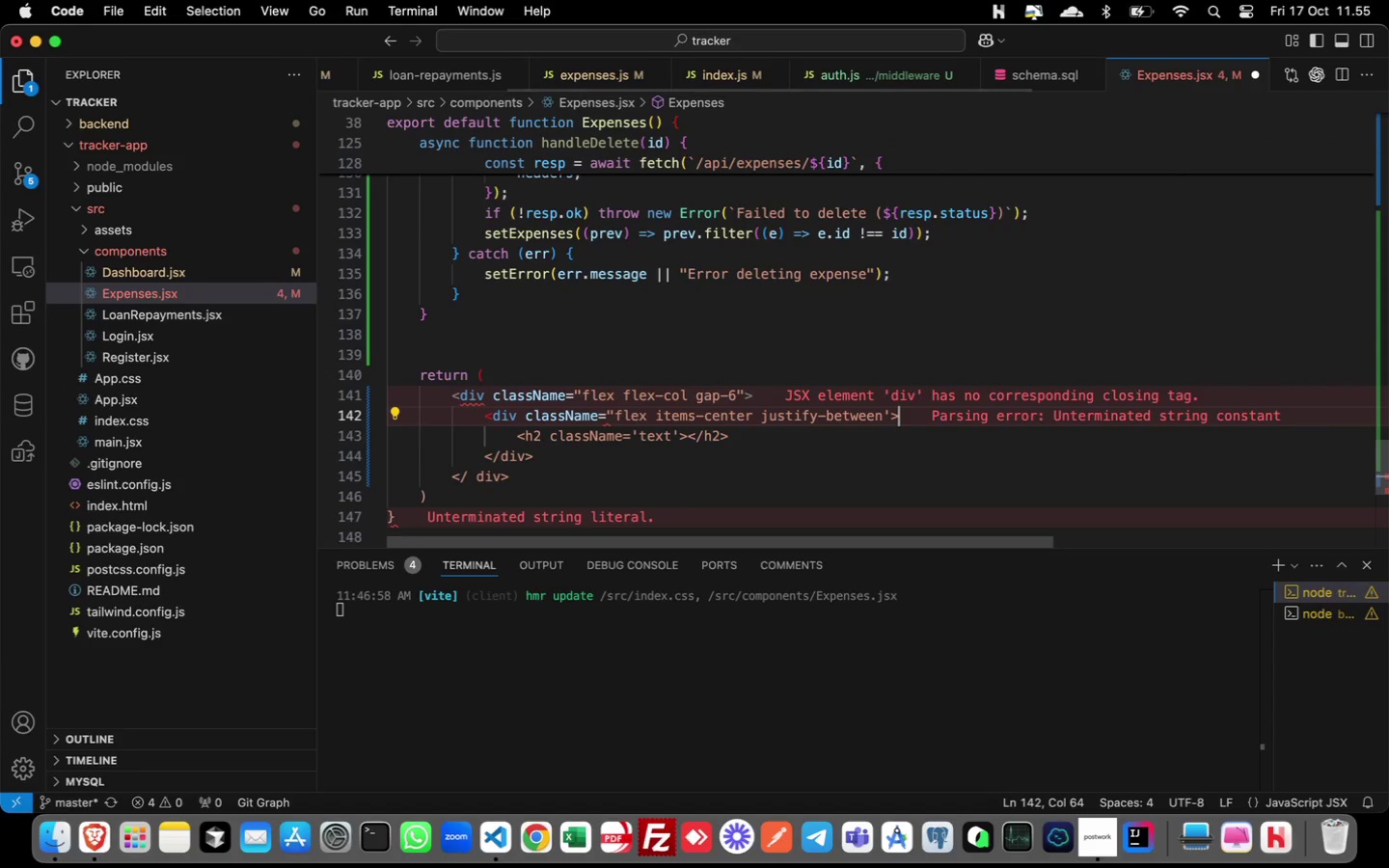 
key(ArrowLeft)
 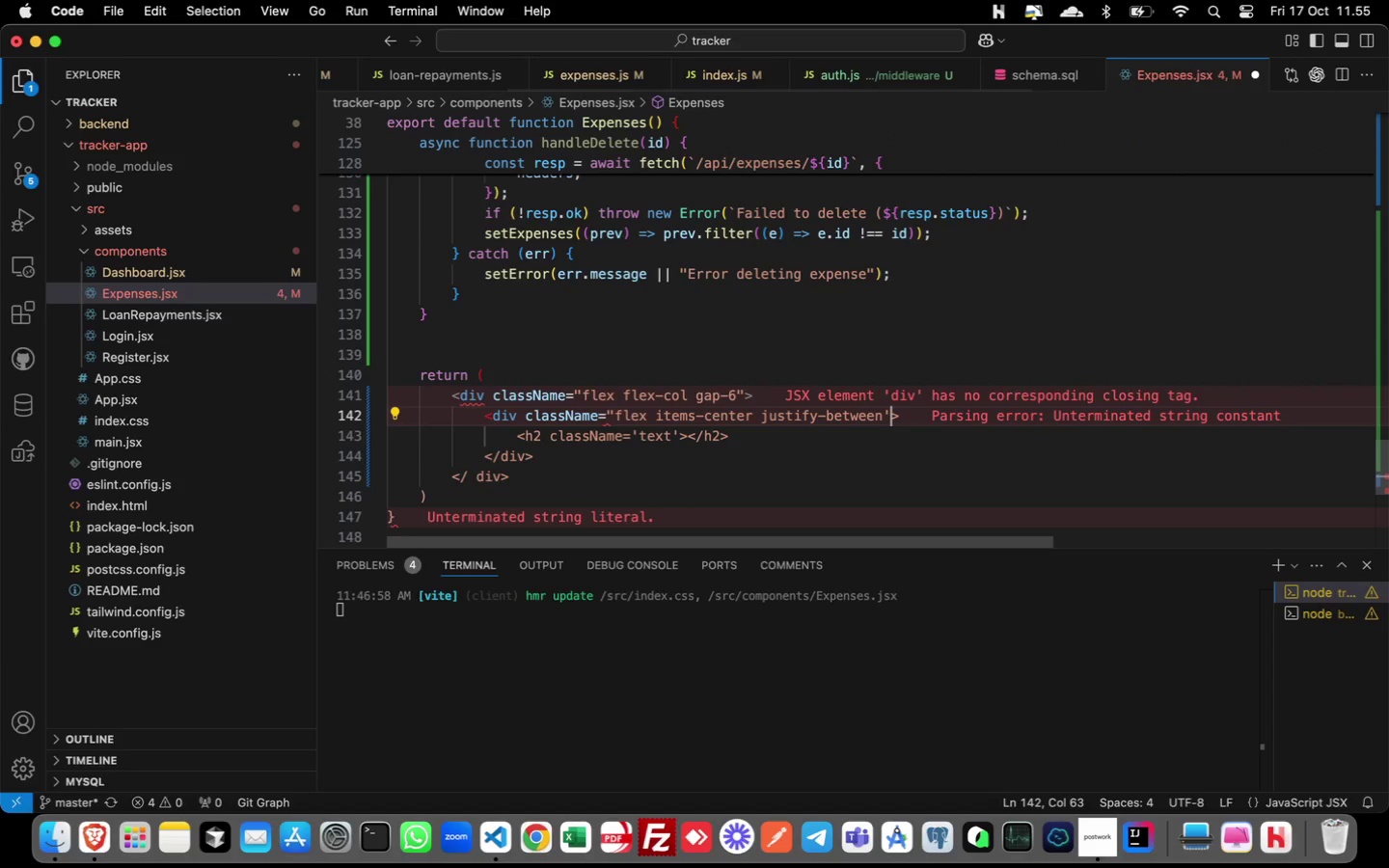 
key(ArrowLeft)
 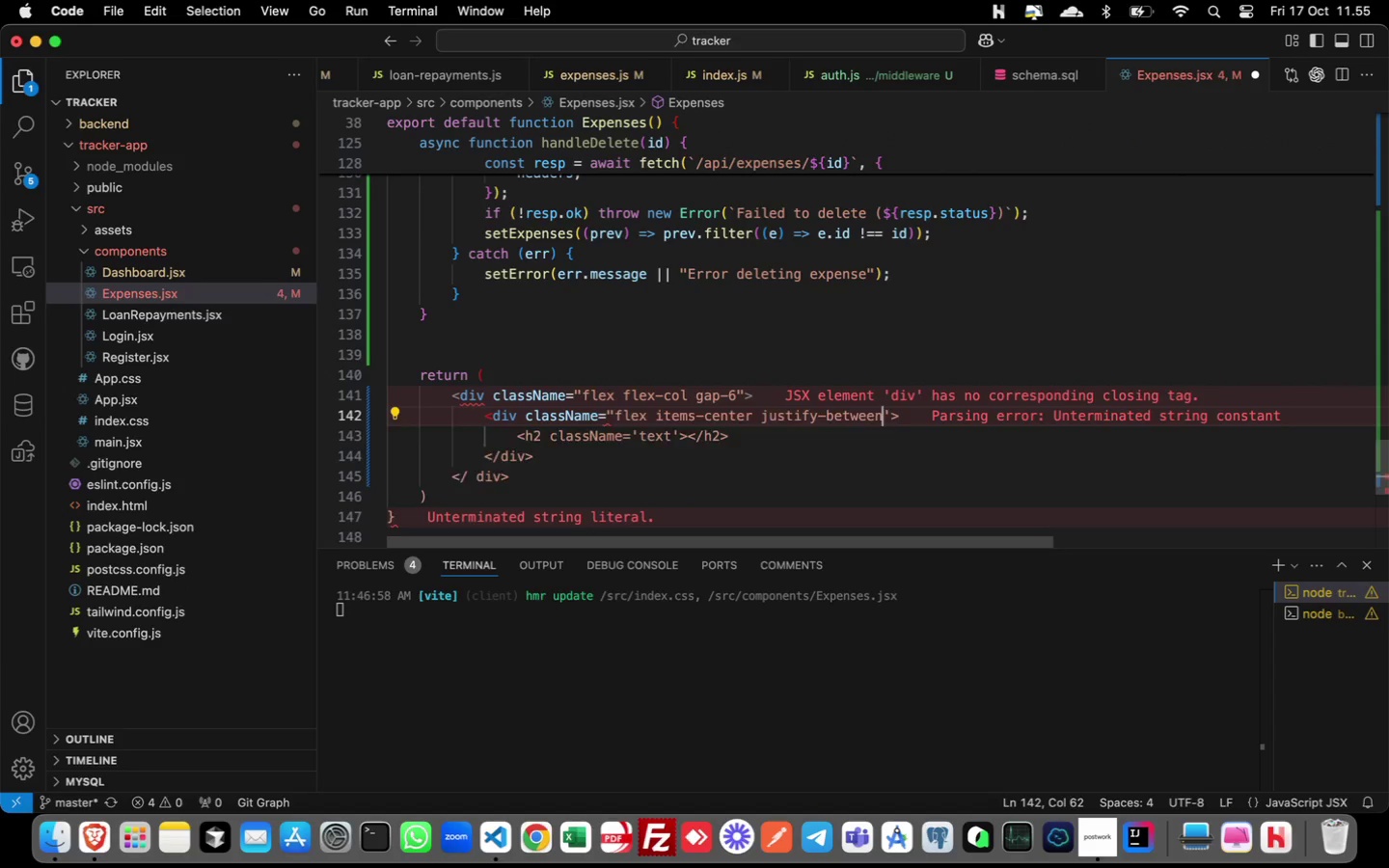 
key(Shift+ShiftLeft)
 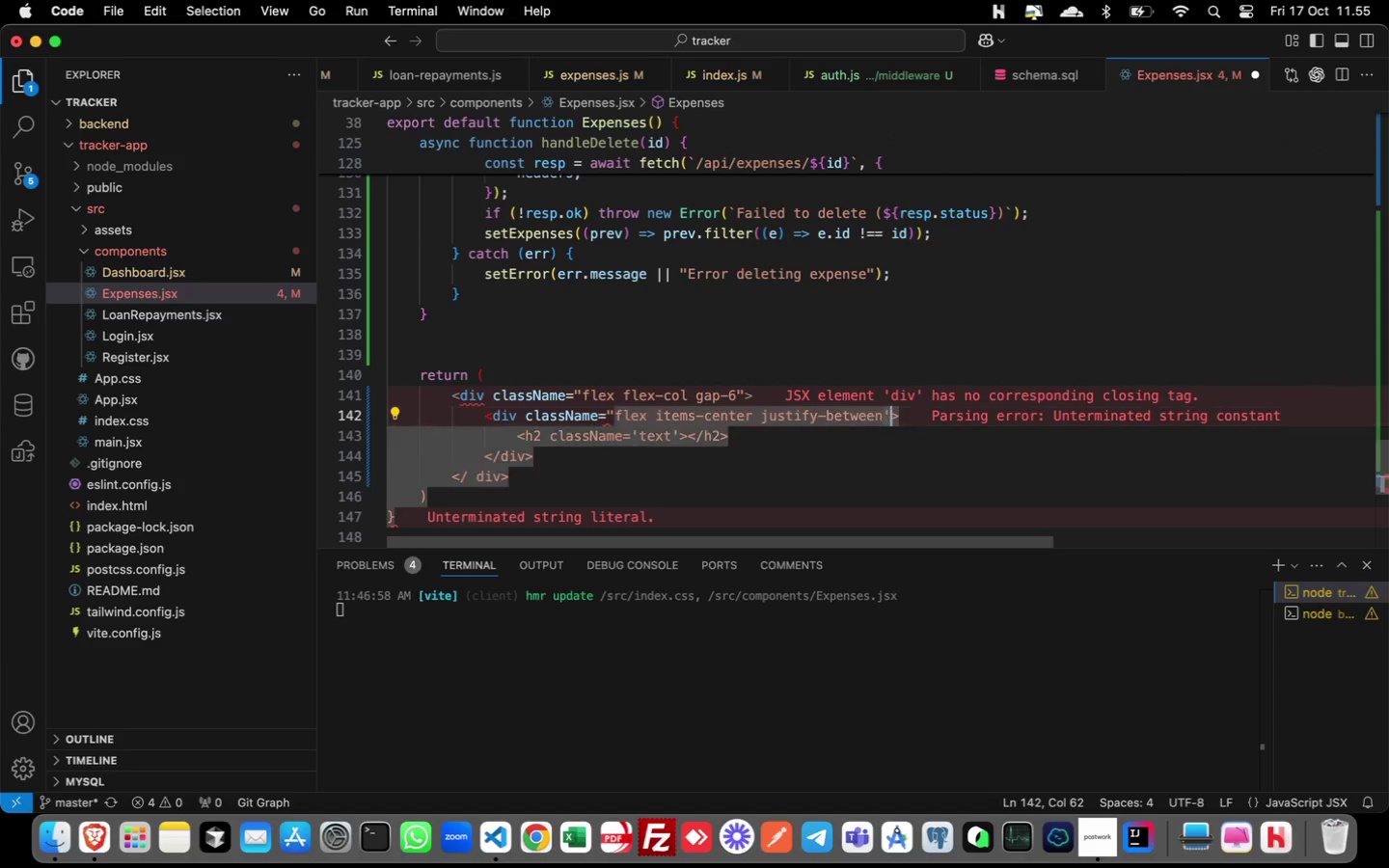 
key(Shift+ArrowRight)
 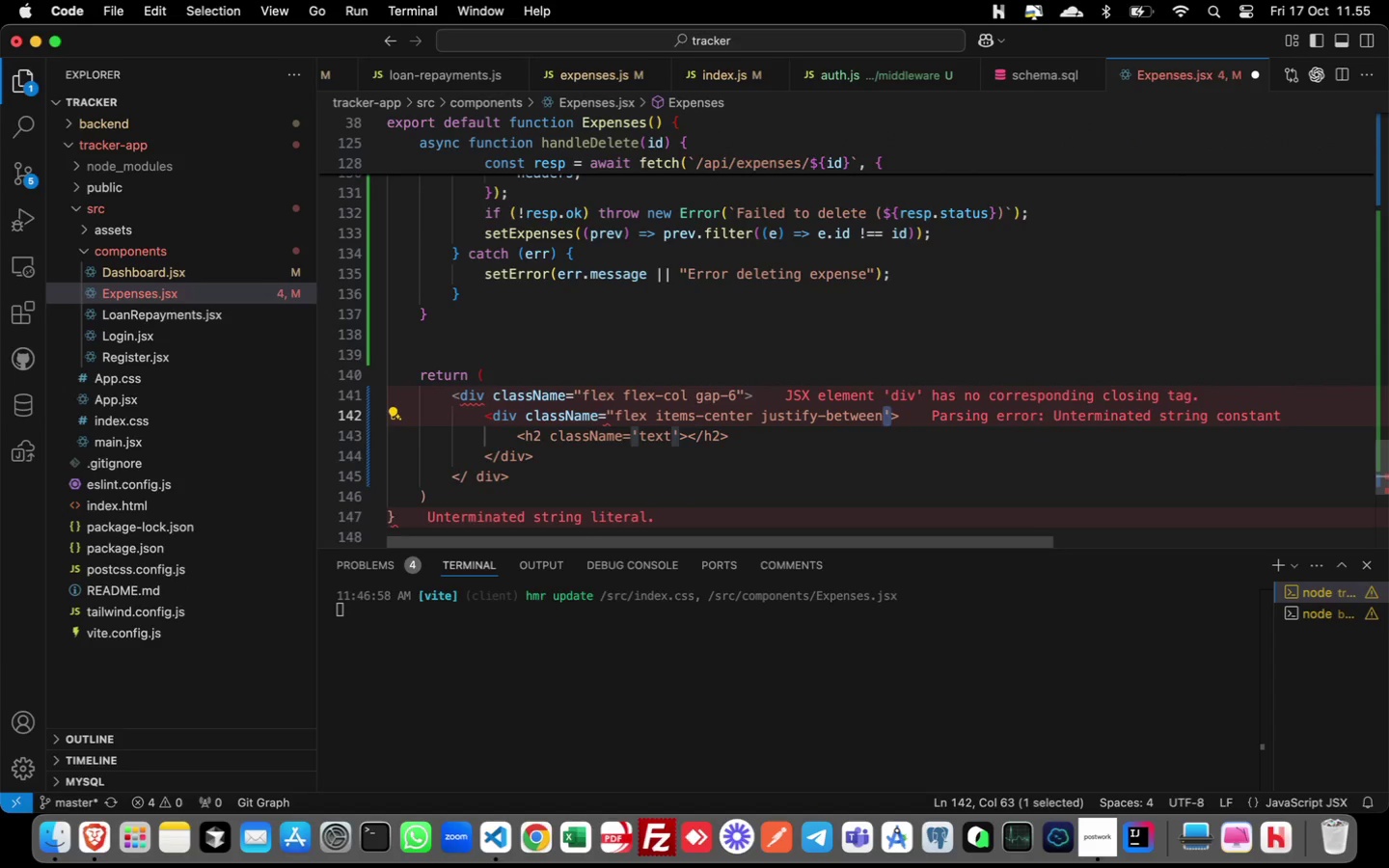 
key(Quote)
 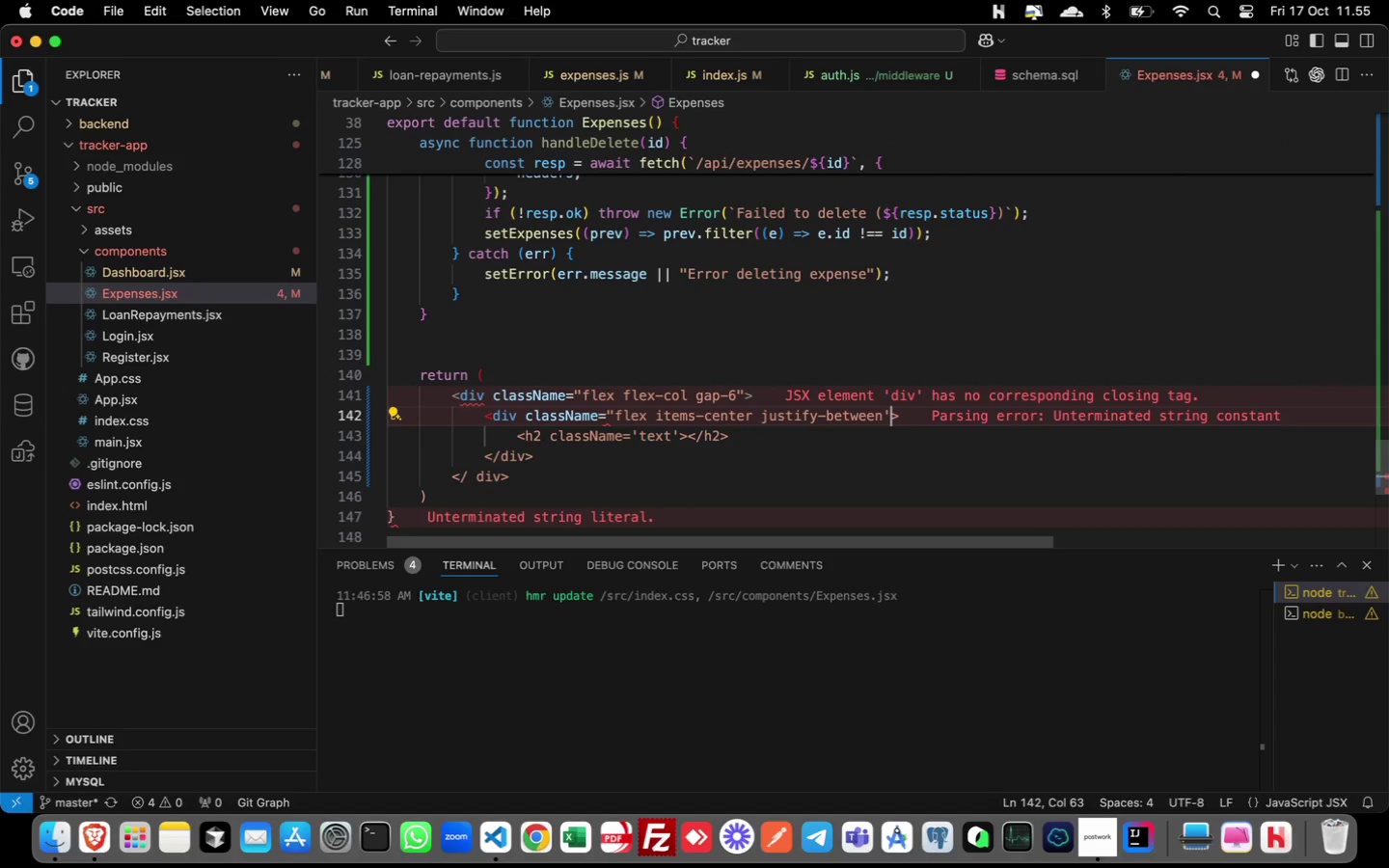 
key(ArrowDown)
 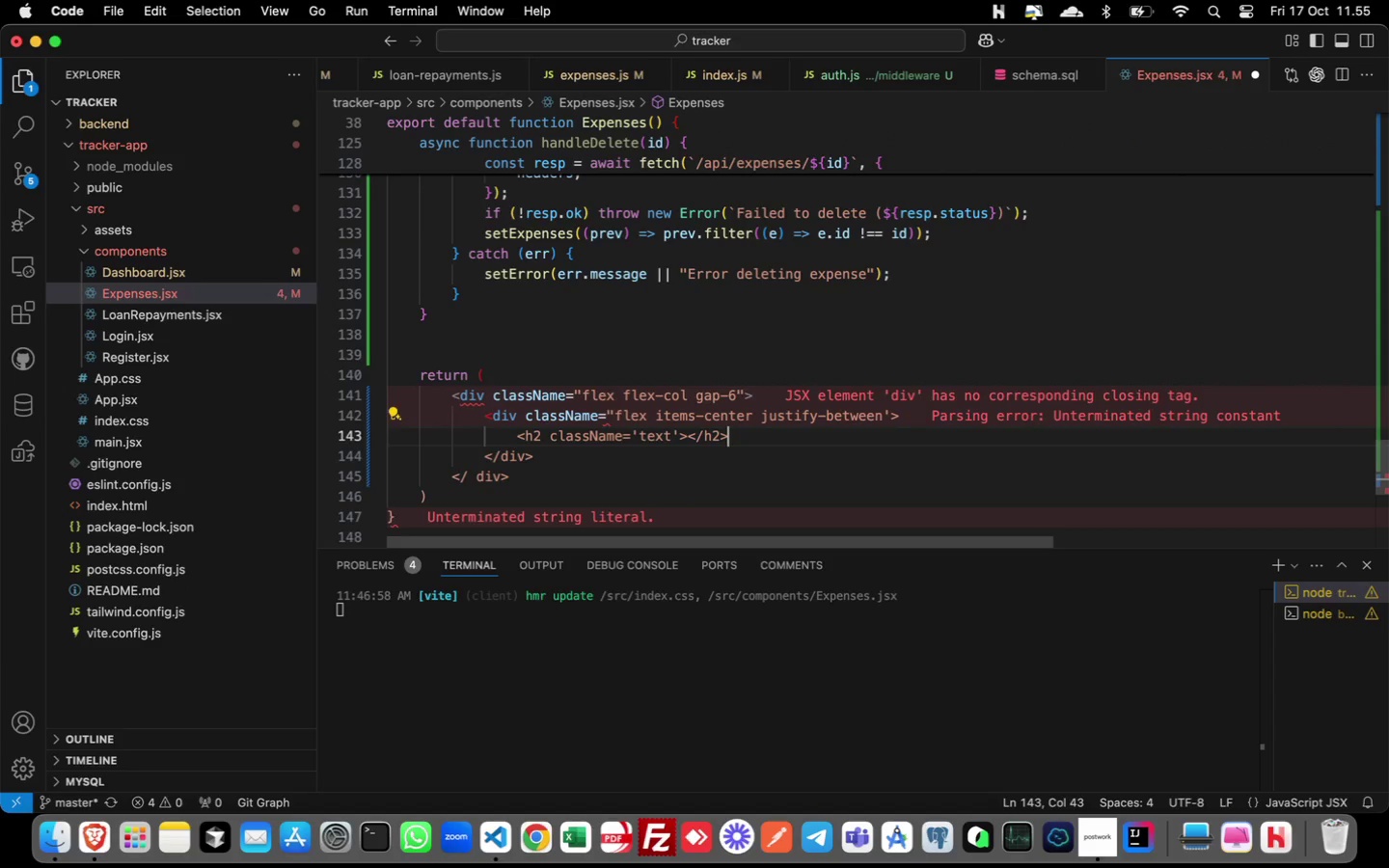 
key(ArrowUp)
 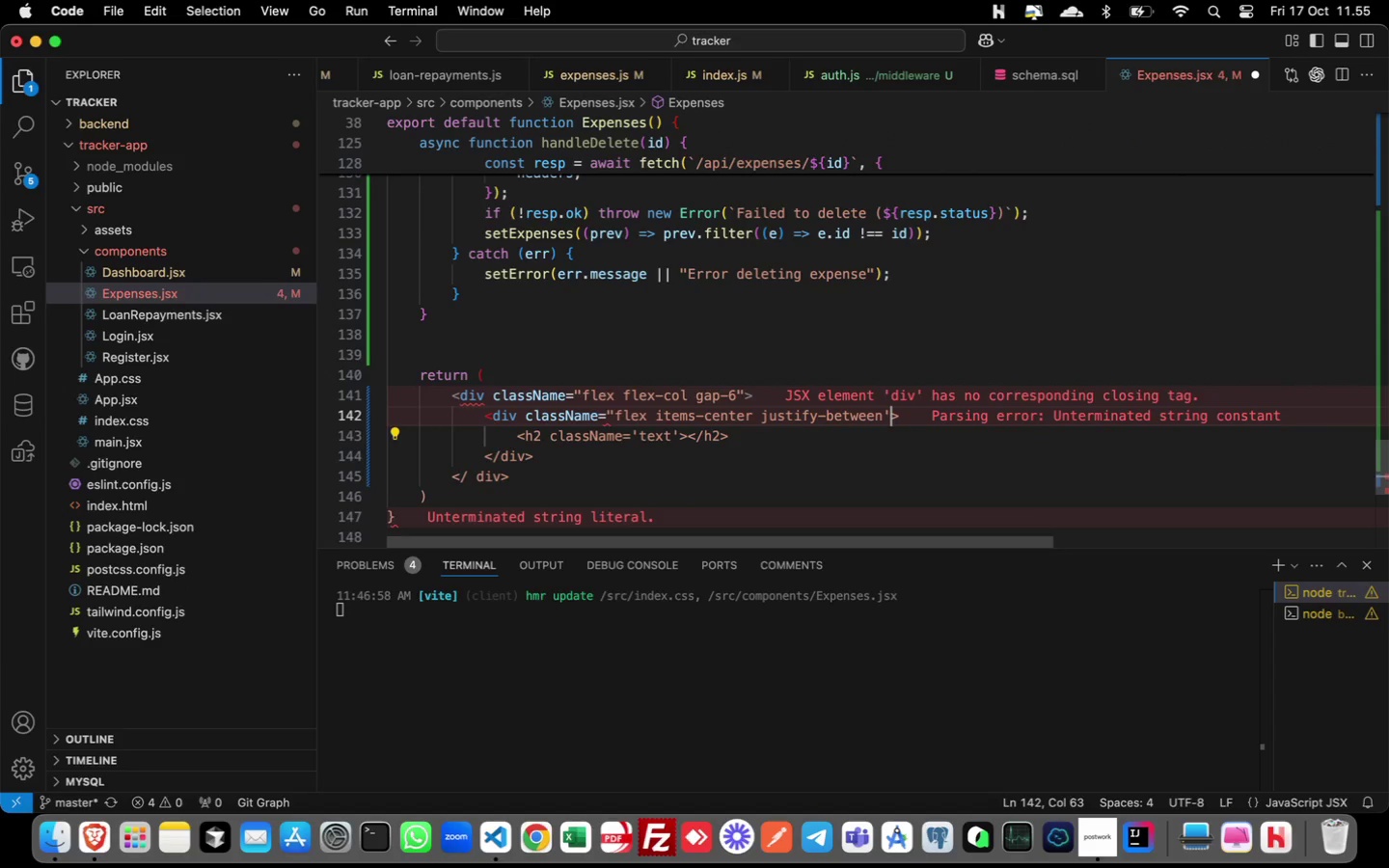 
key(Shift+ArrowLeft)
 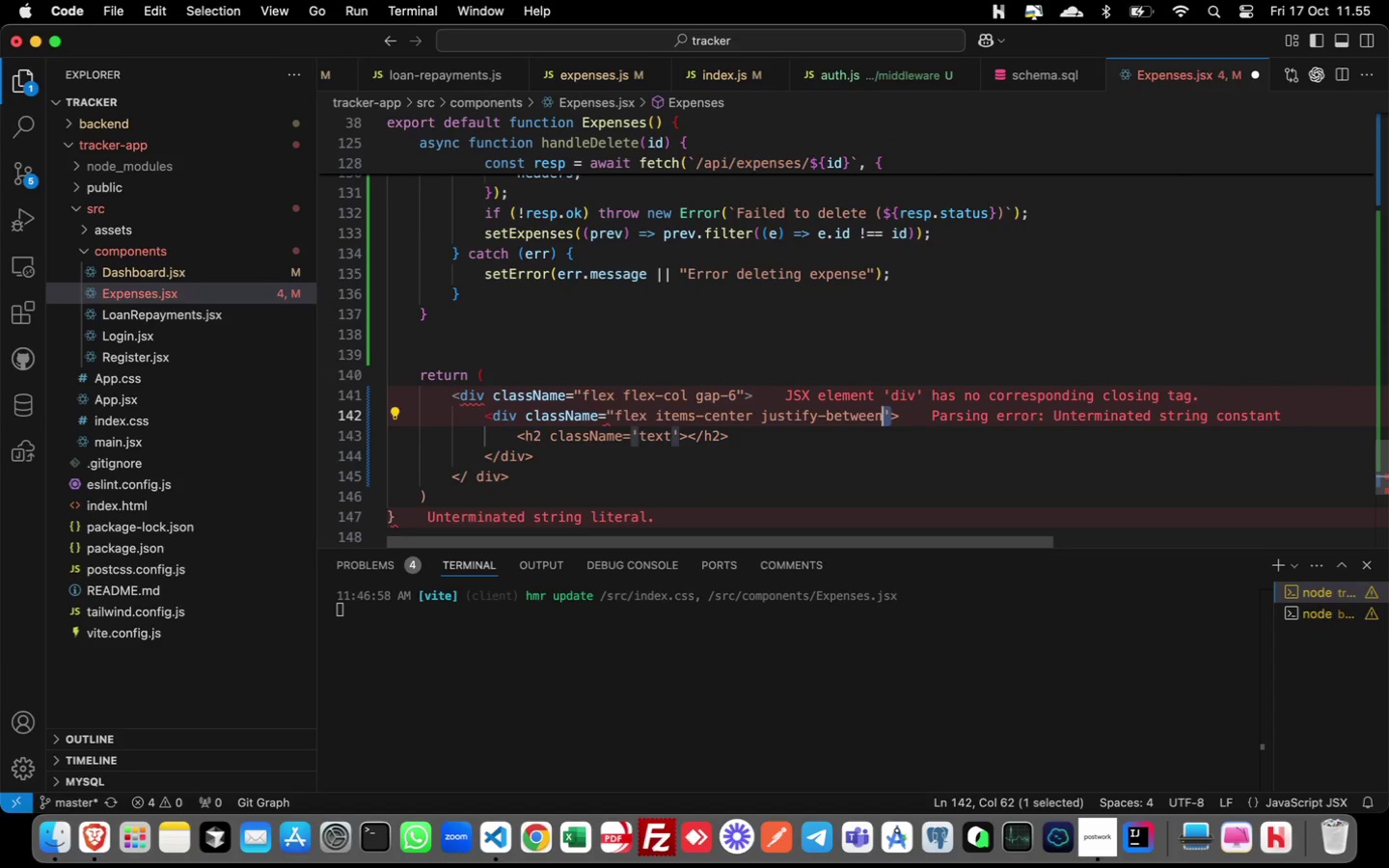 
key(Shift+Quote)
 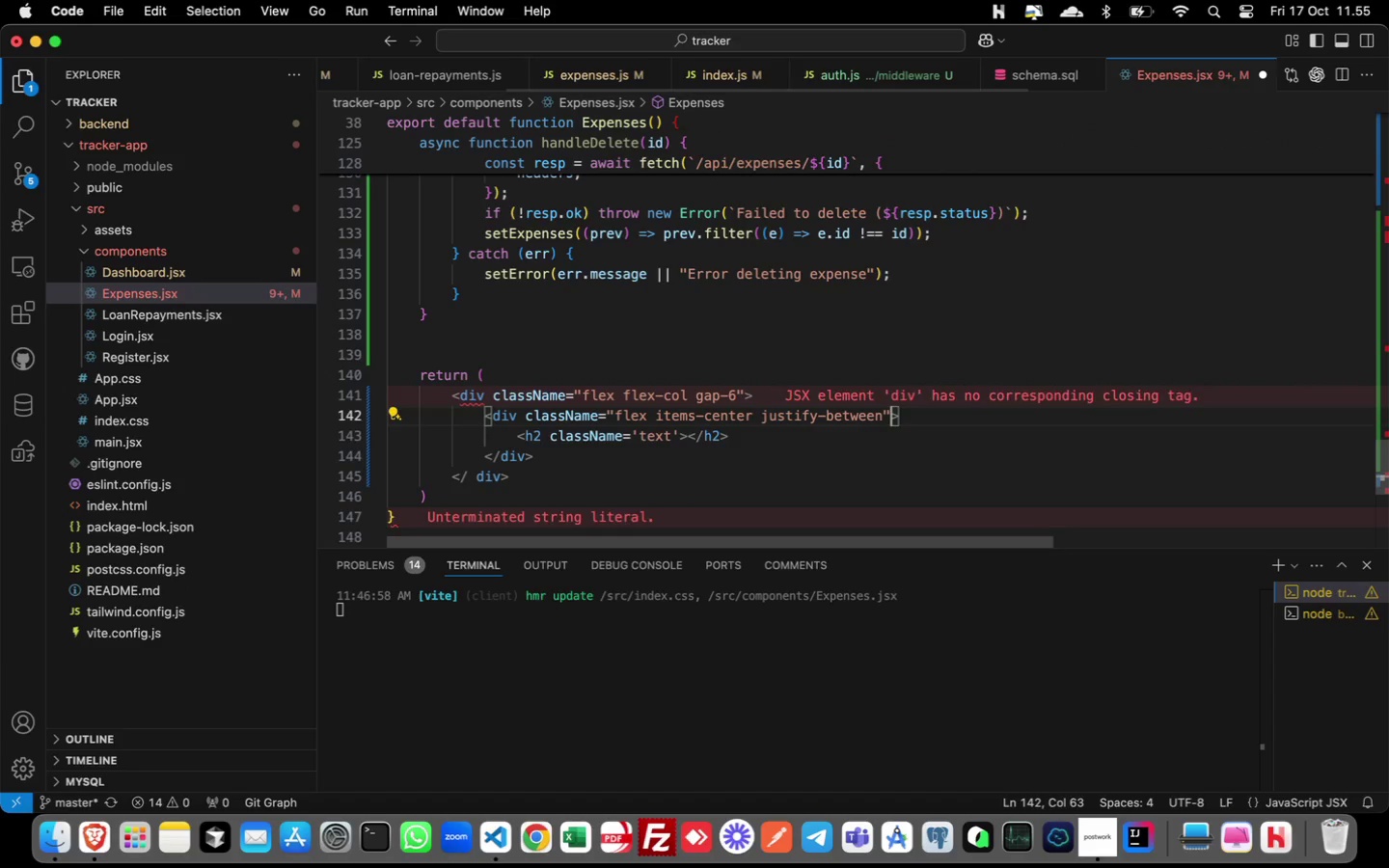 
key(ArrowDown)
 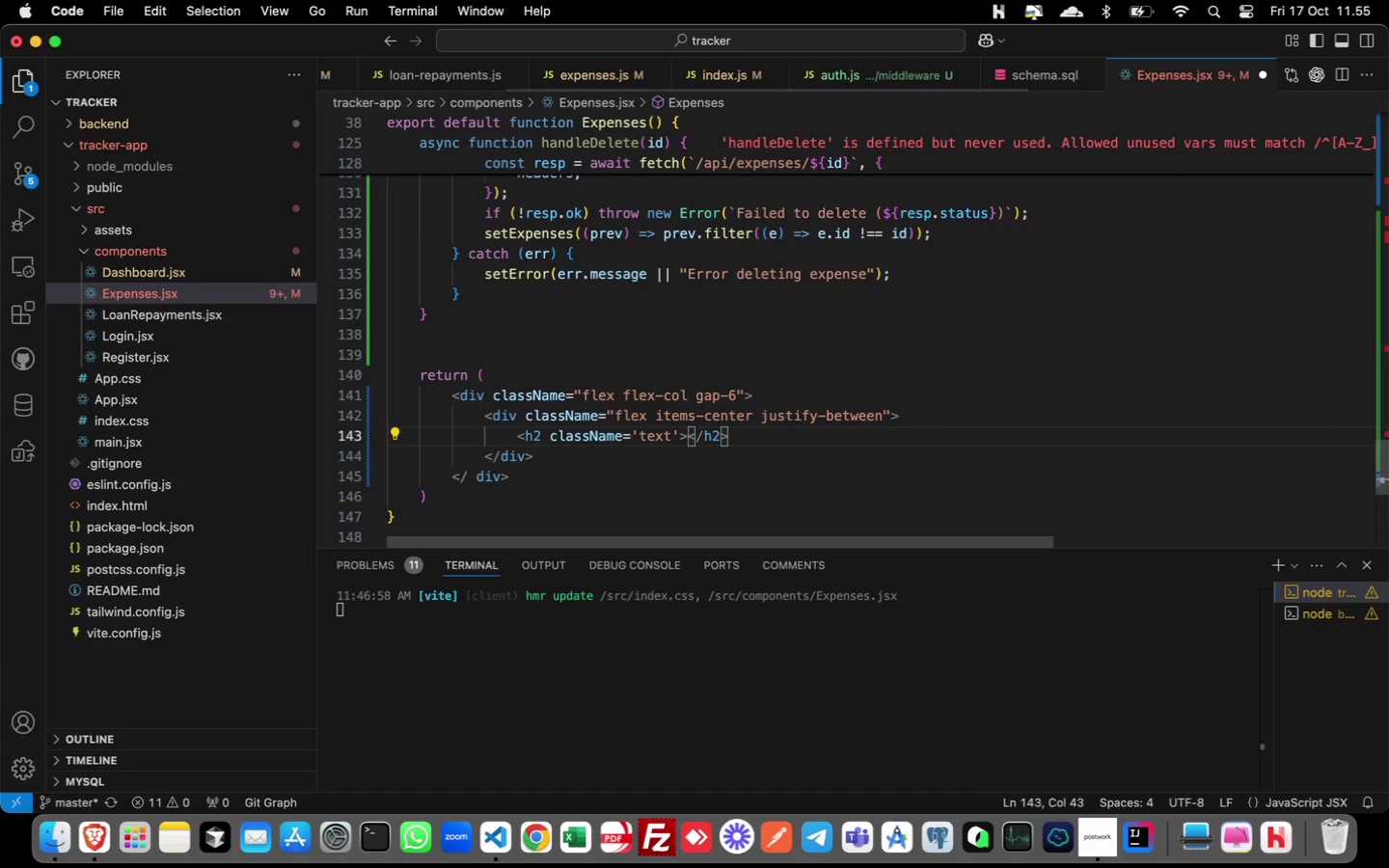 
key(ArrowLeft)
 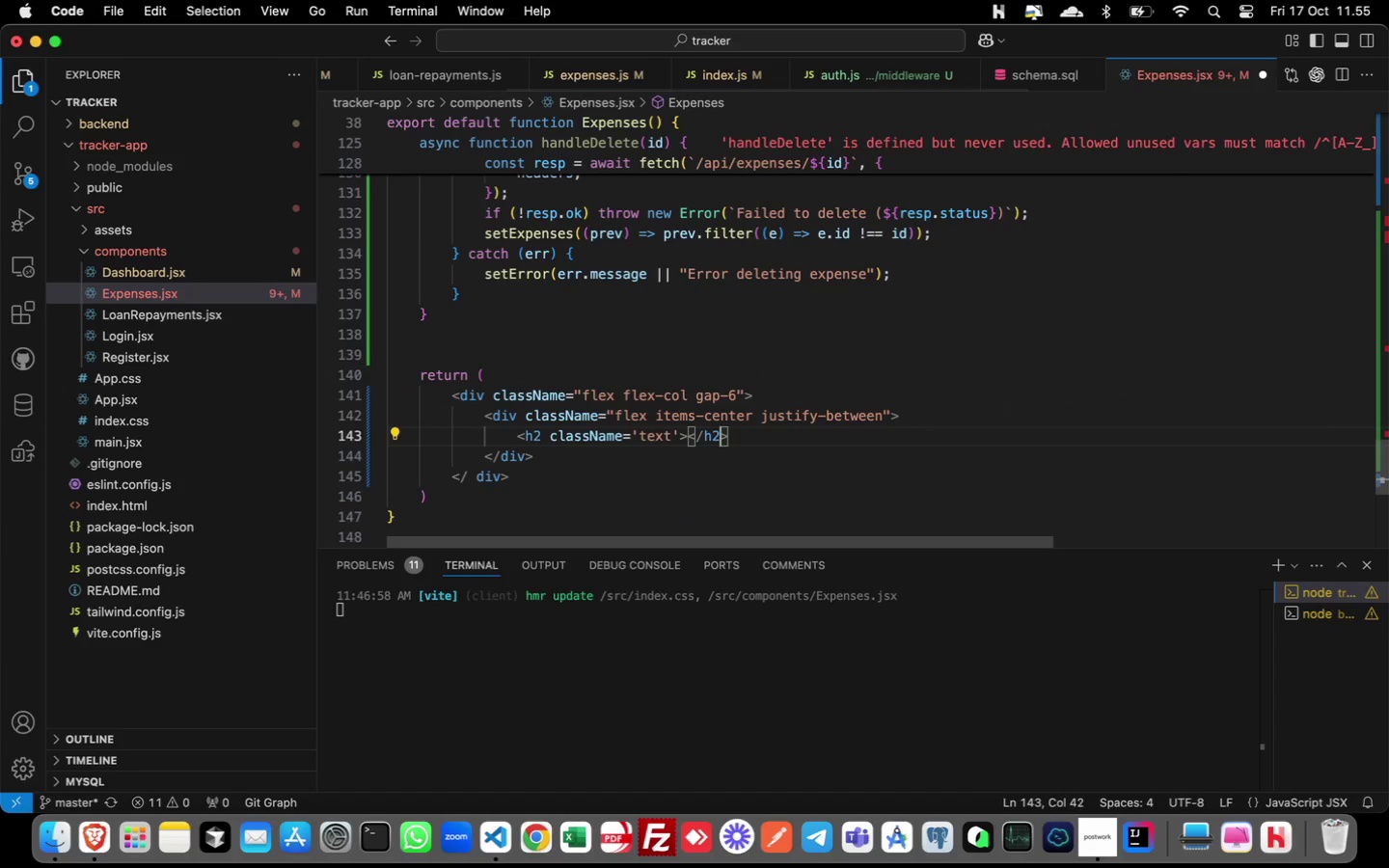 
key(ArrowLeft)
 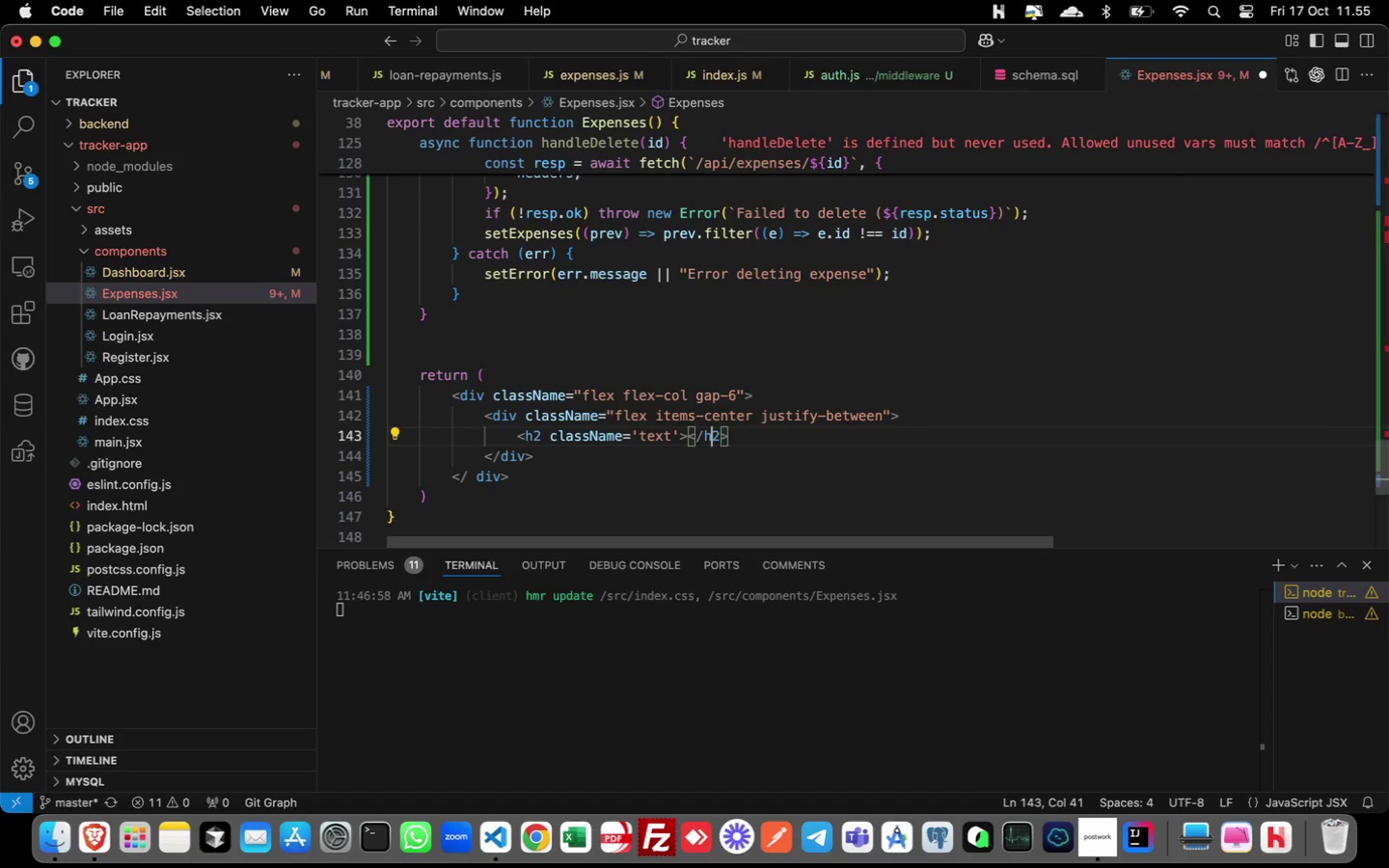 
key(ArrowLeft)
 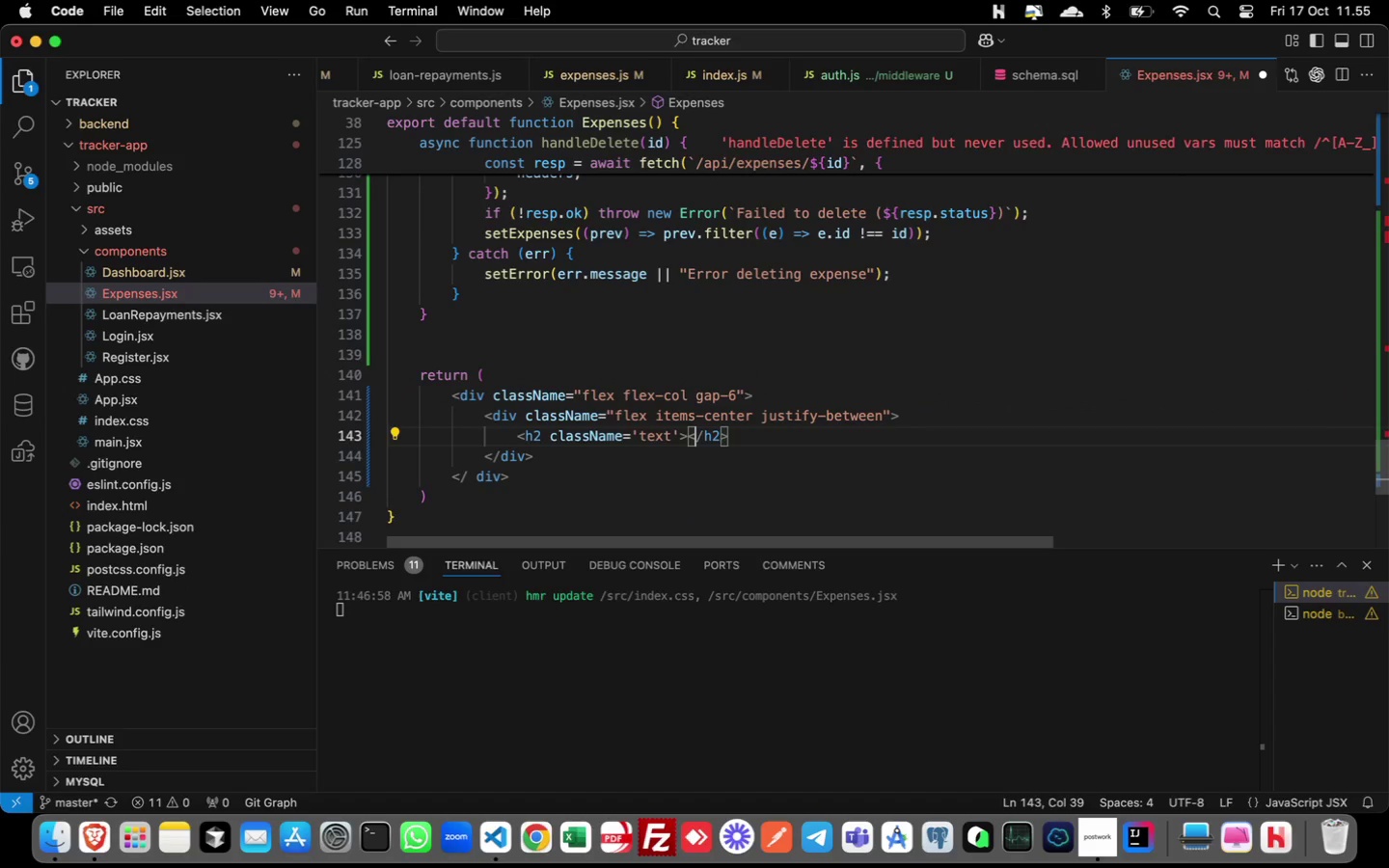 
key(ArrowLeft)
 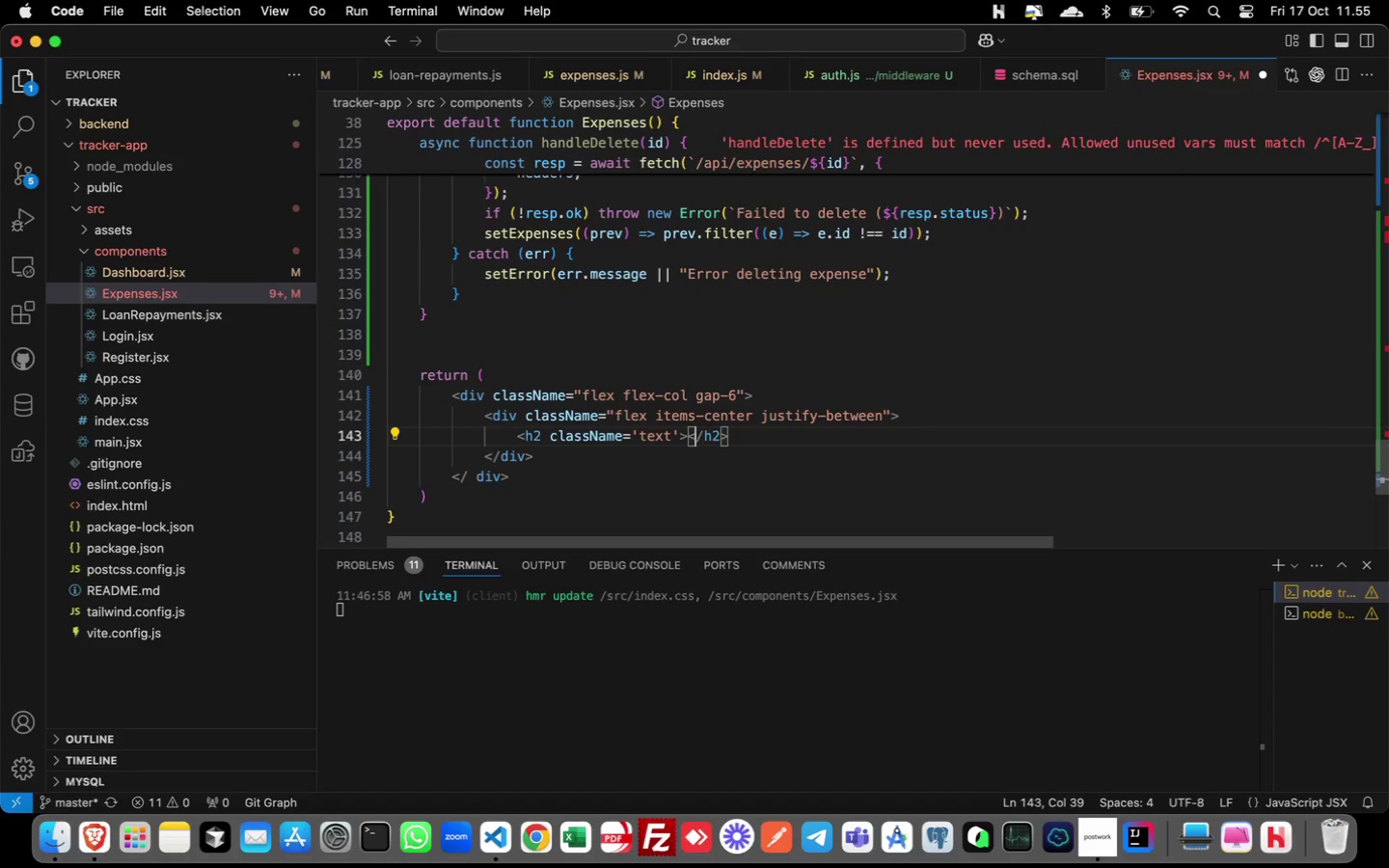 
key(ArrowLeft)
 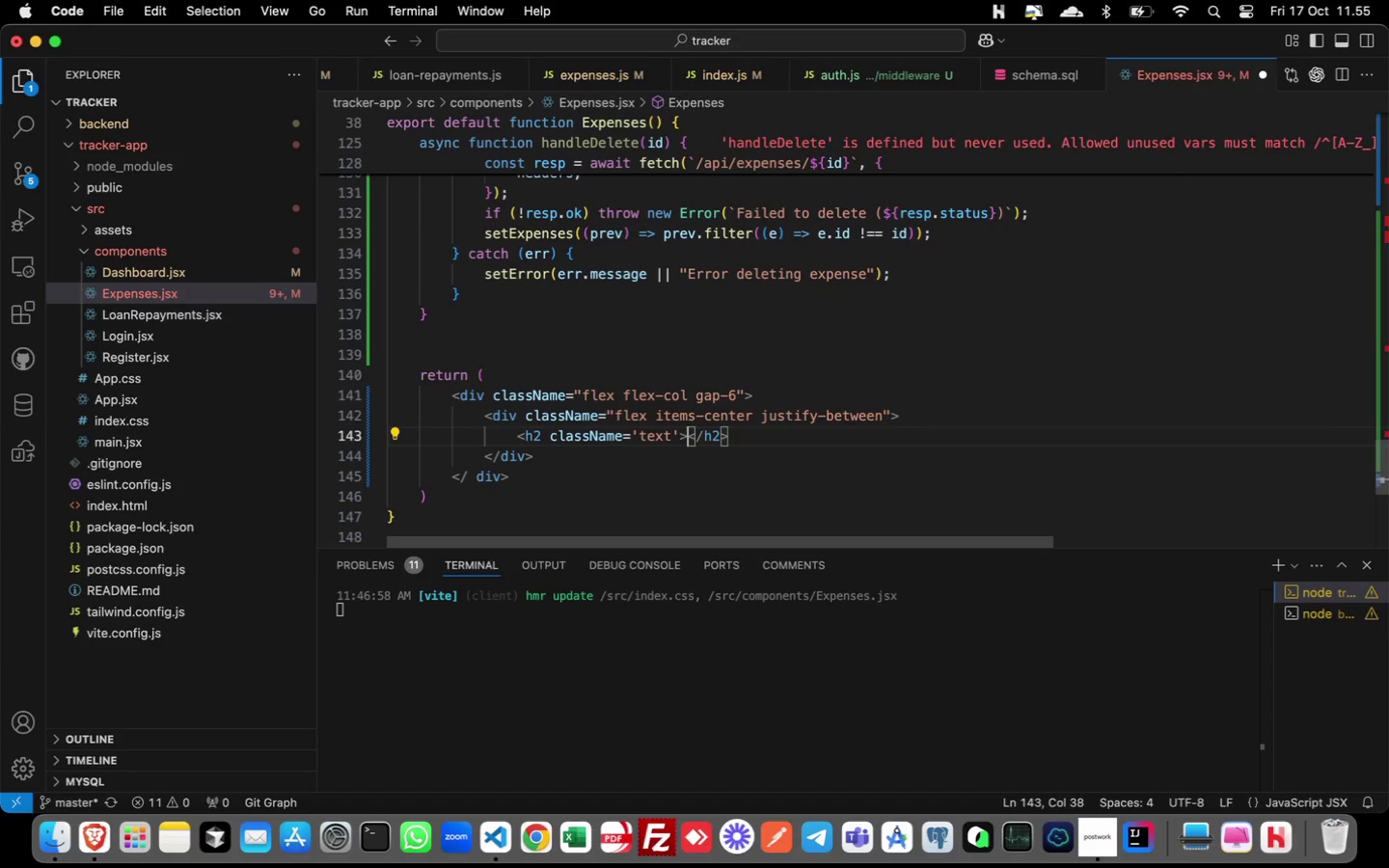 
key(ArrowLeft)
 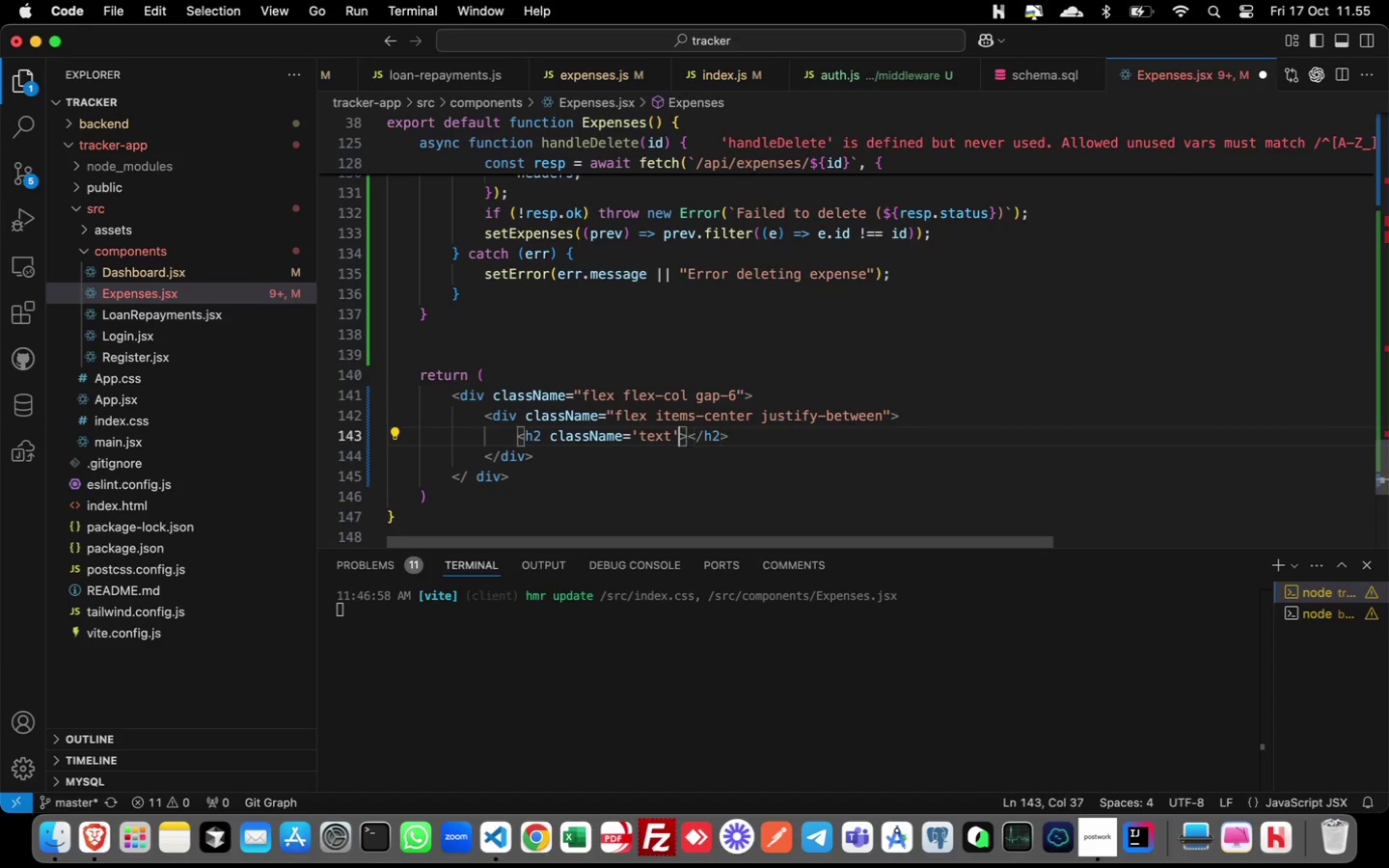 
key(ArrowLeft)
 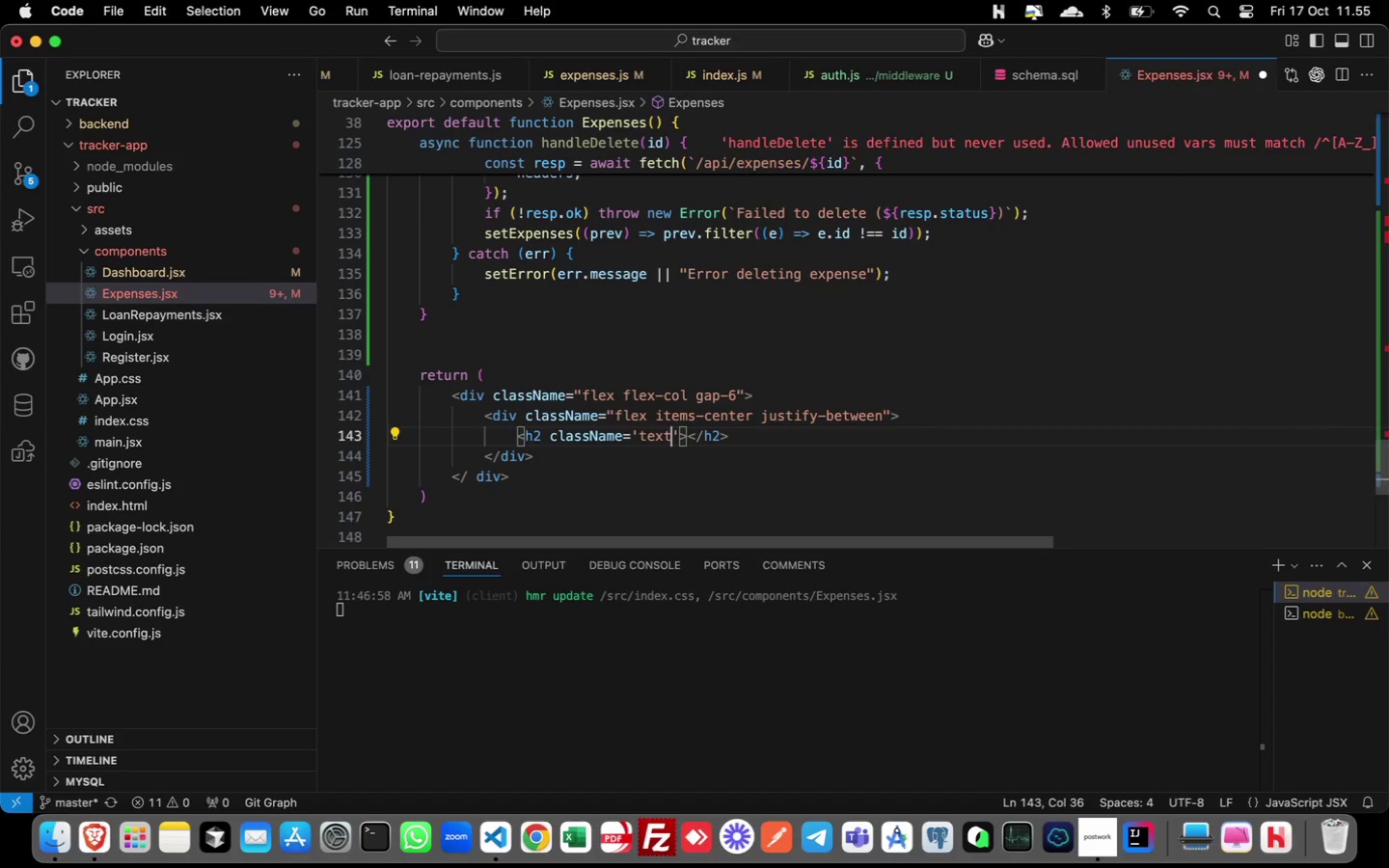 
key(ArrowLeft)
 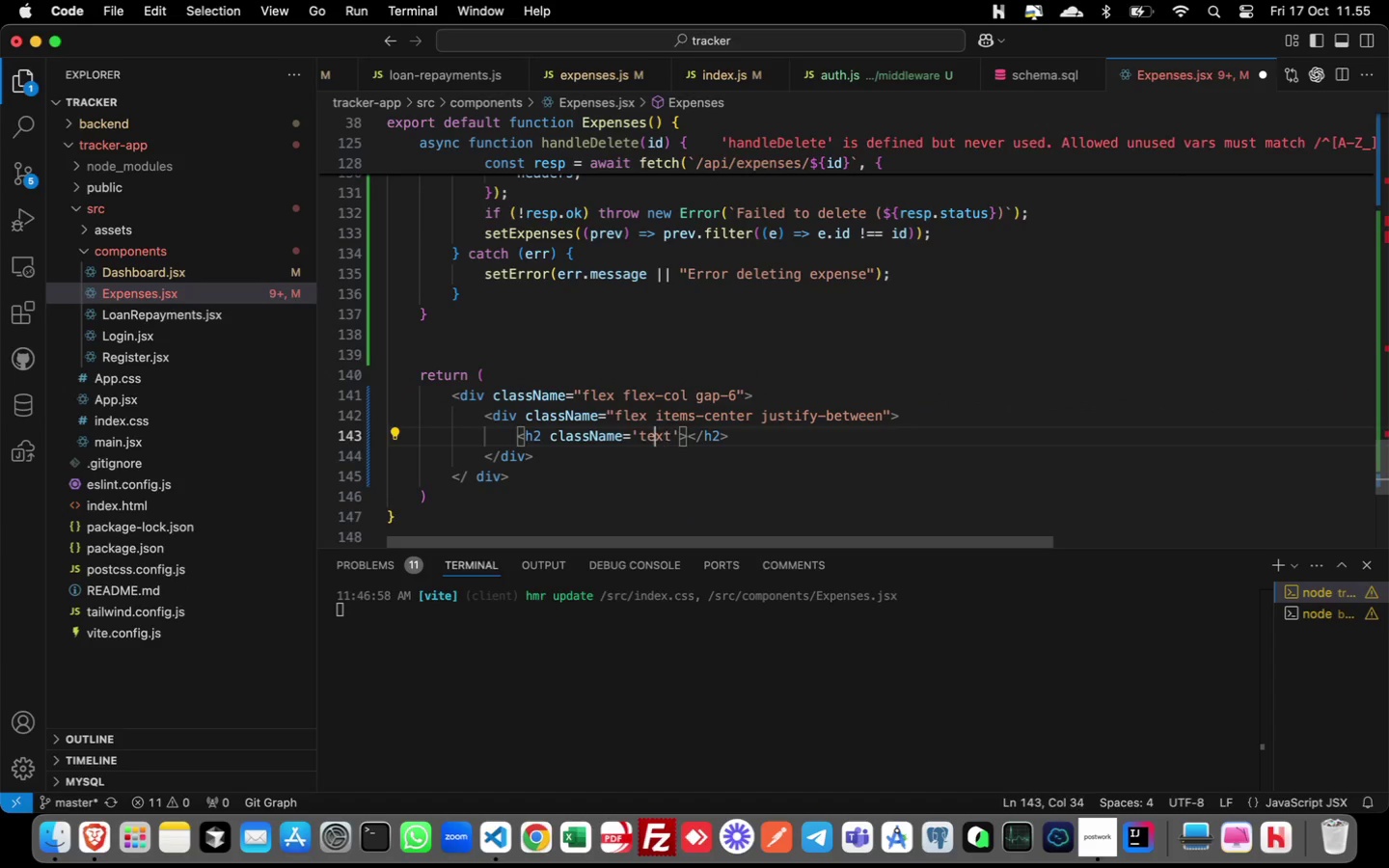 
key(ArrowLeft)
 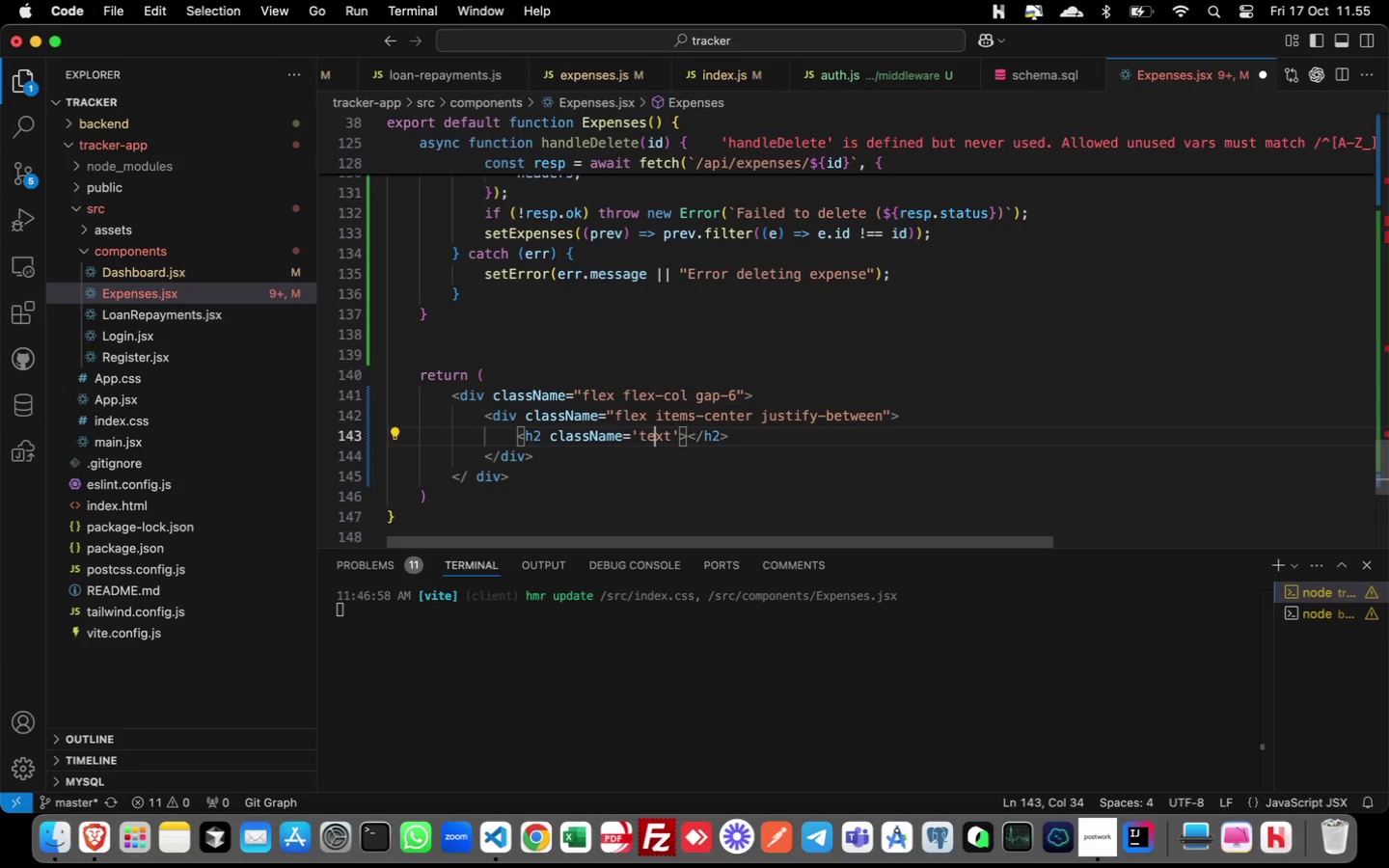 
key(ArrowLeft)
 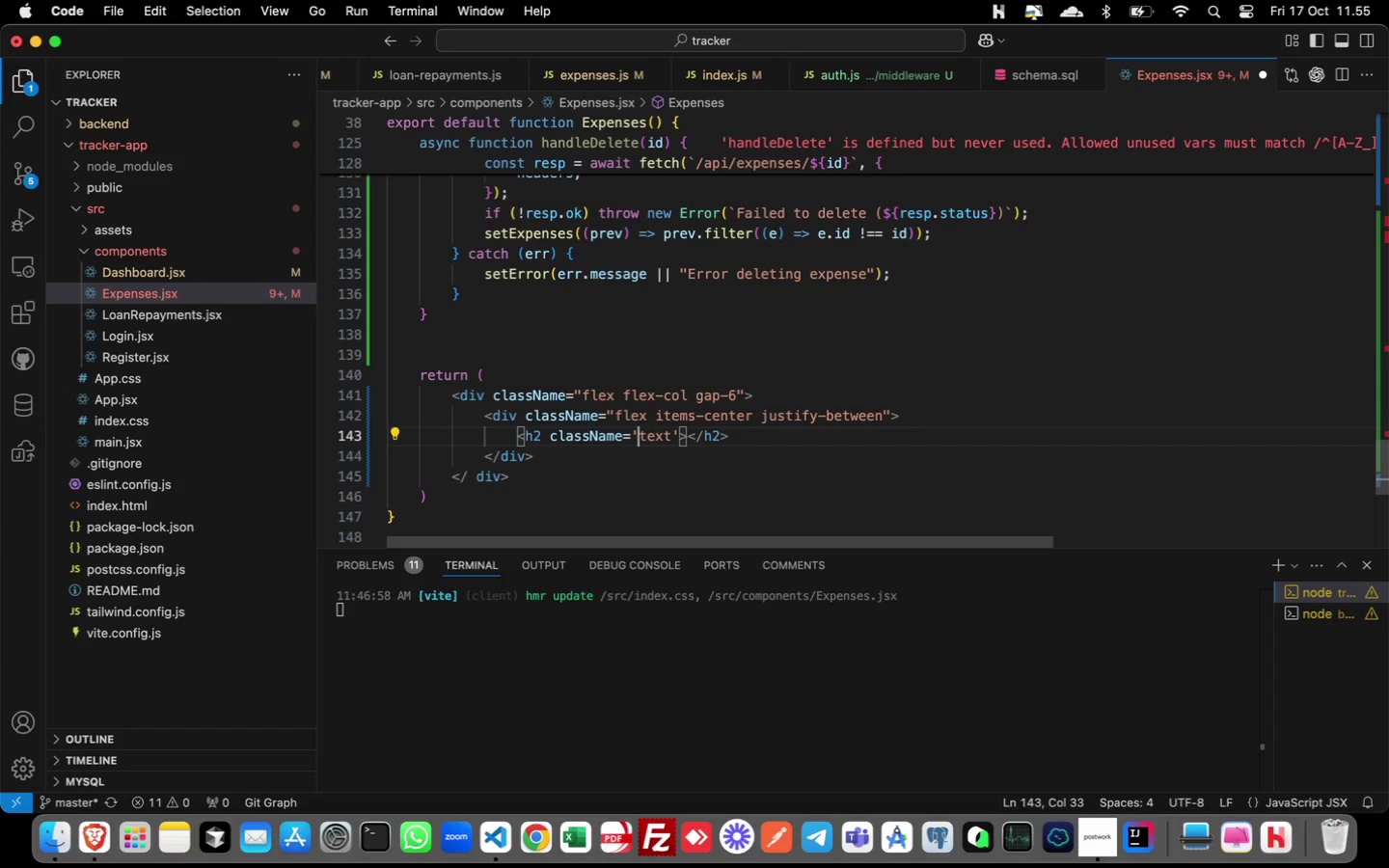 
key(ArrowLeft)
 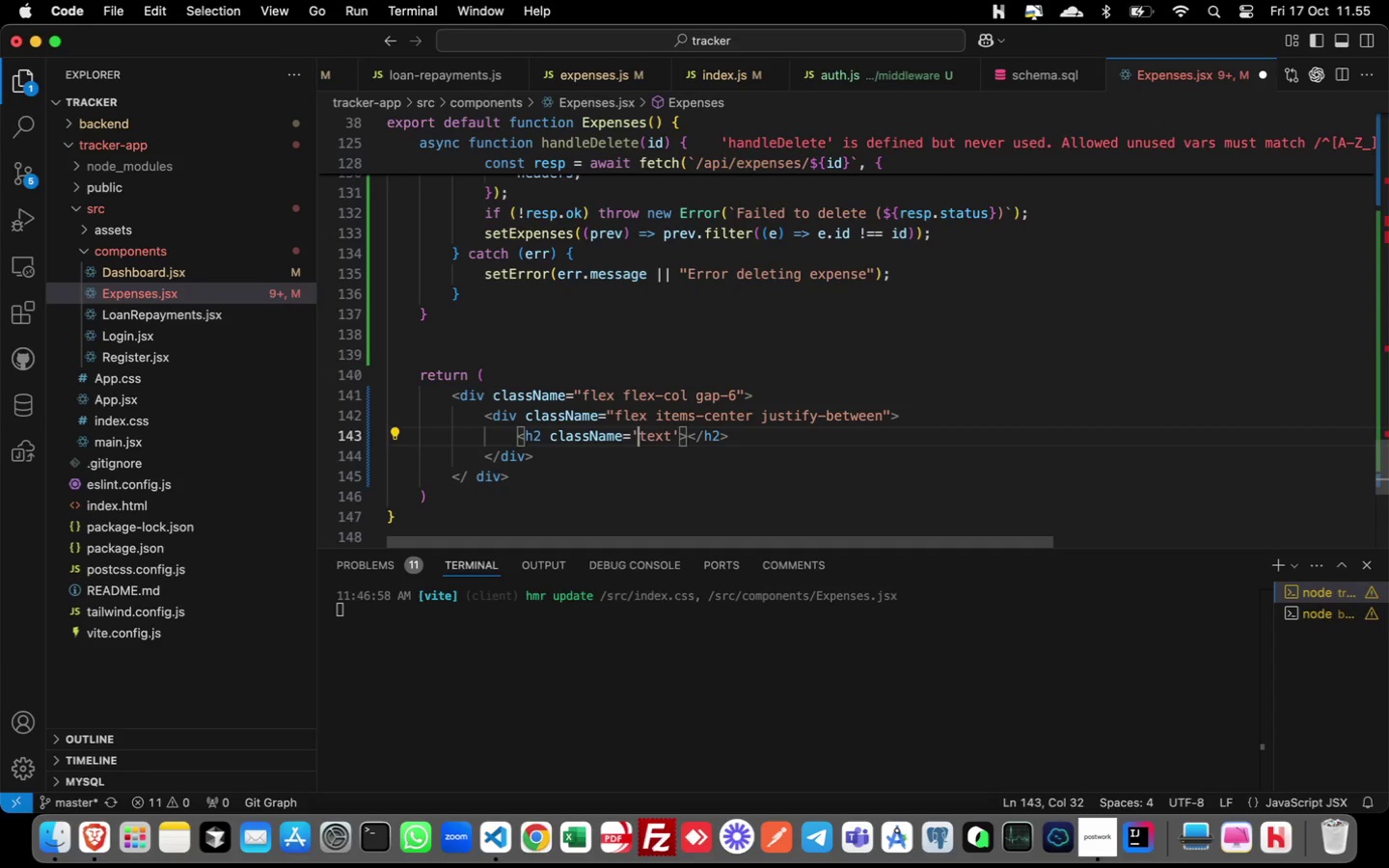 
key(ArrowLeft)
 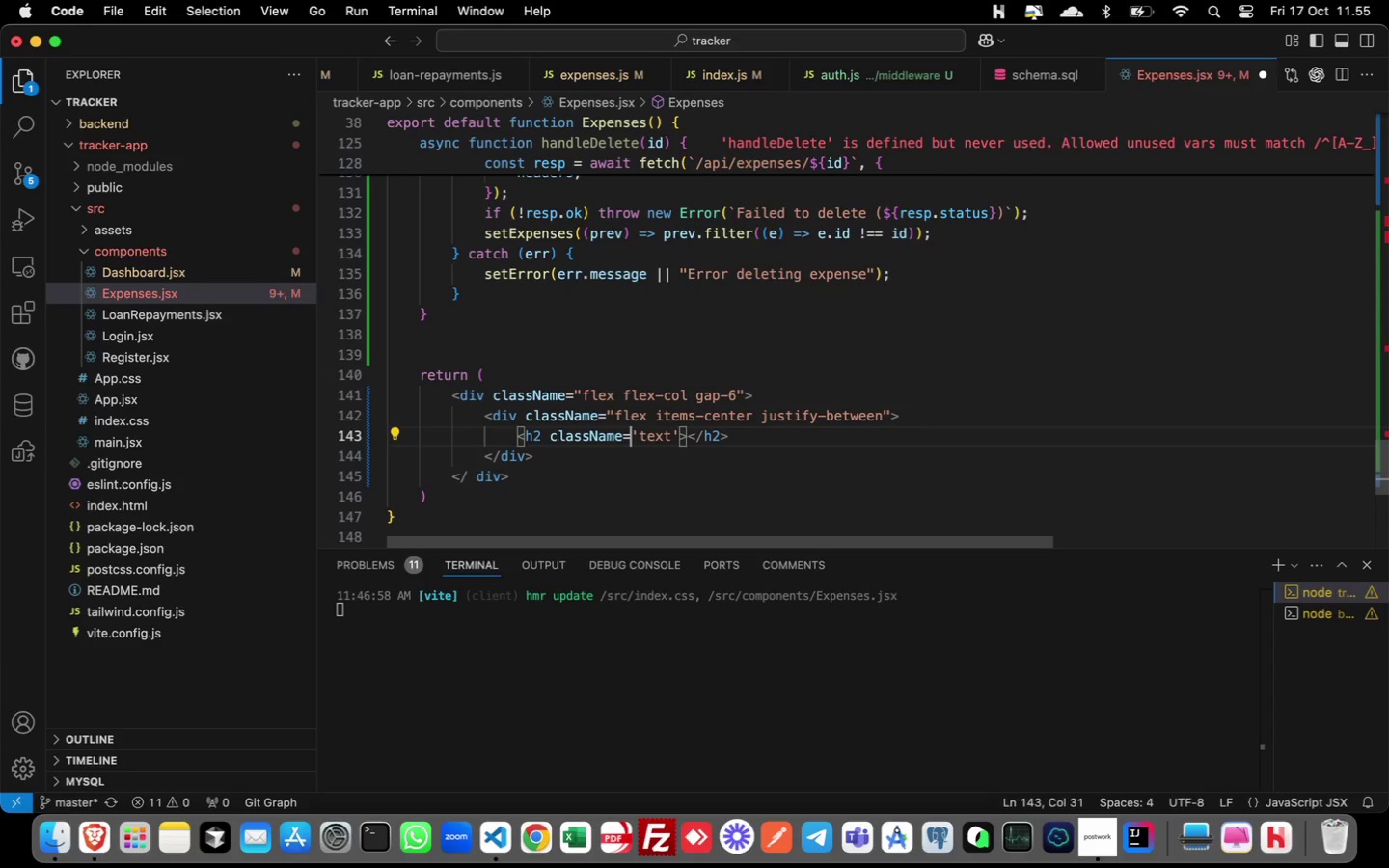 
key(Shift+ShiftLeft)
 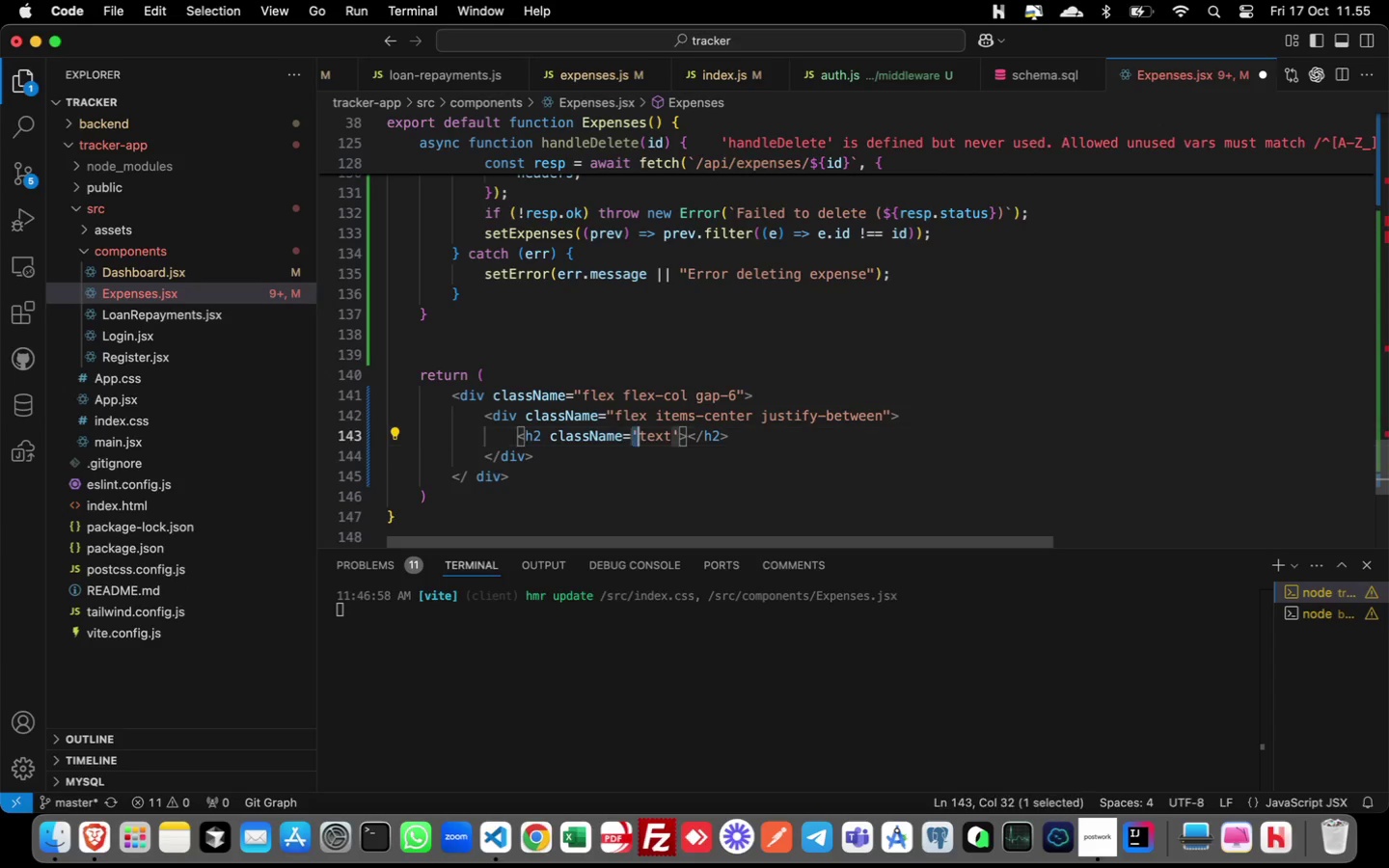 
key(Shift+ArrowRight)
 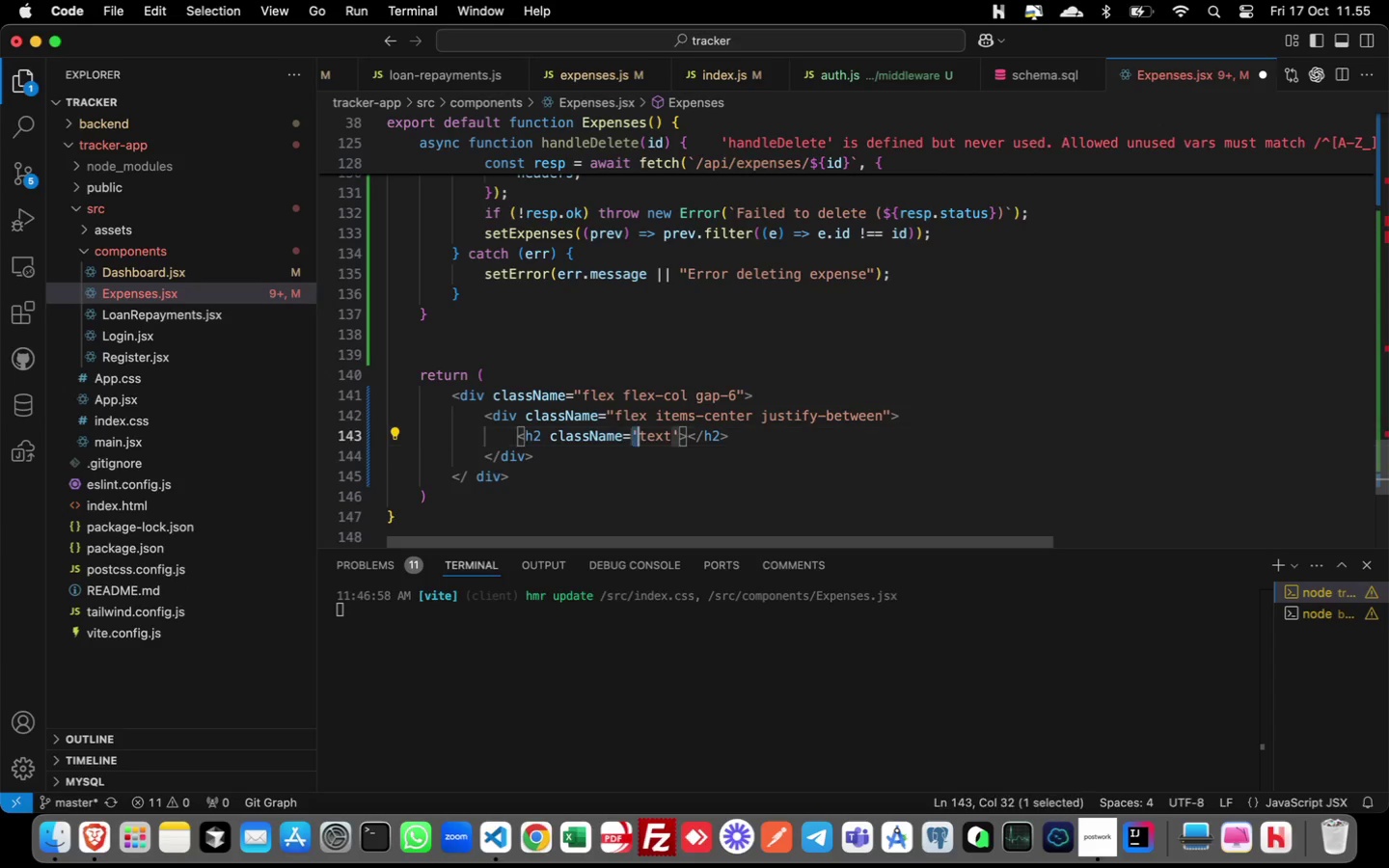 
key(Shift+Quote)
 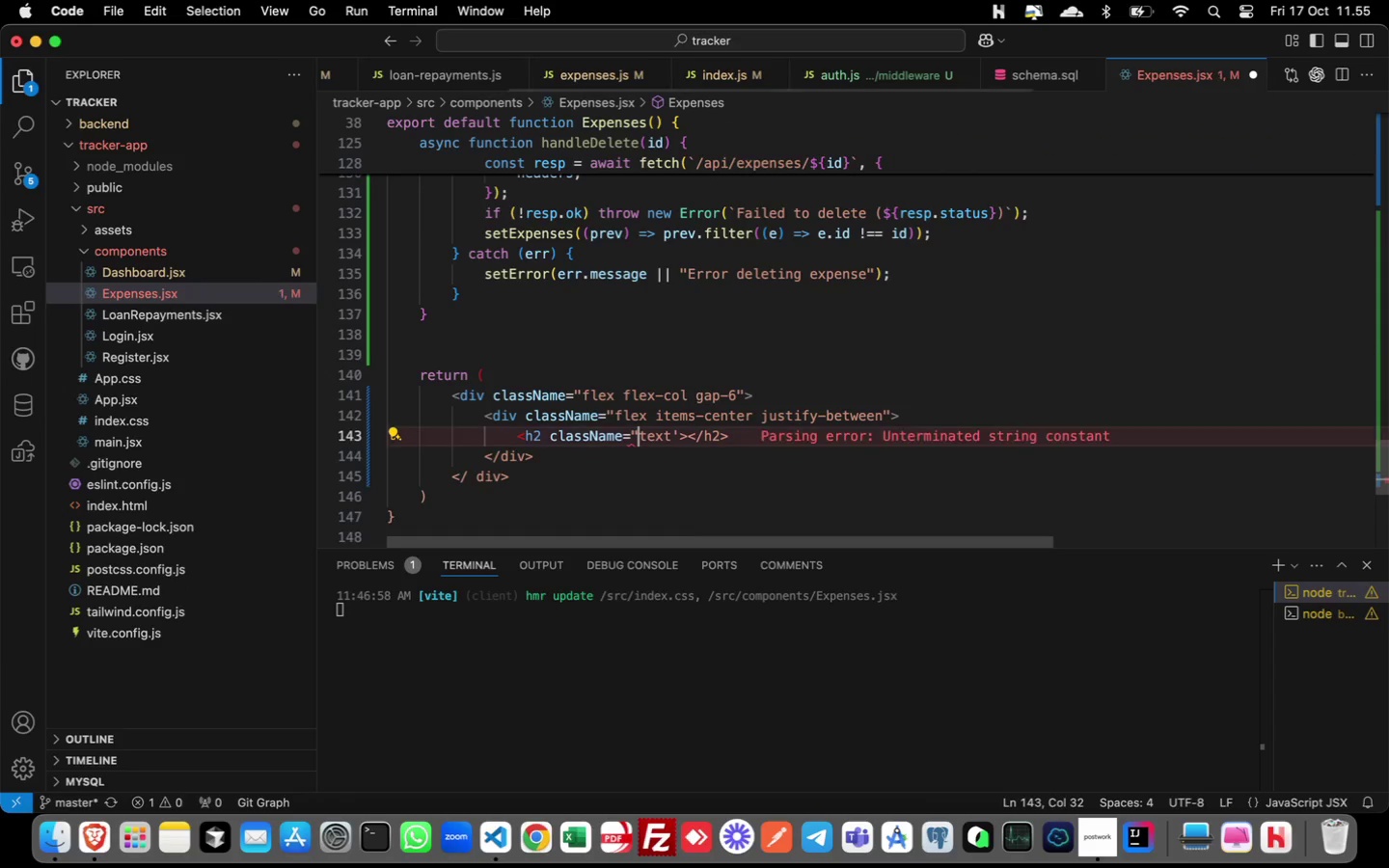 
key(ArrowRight)
 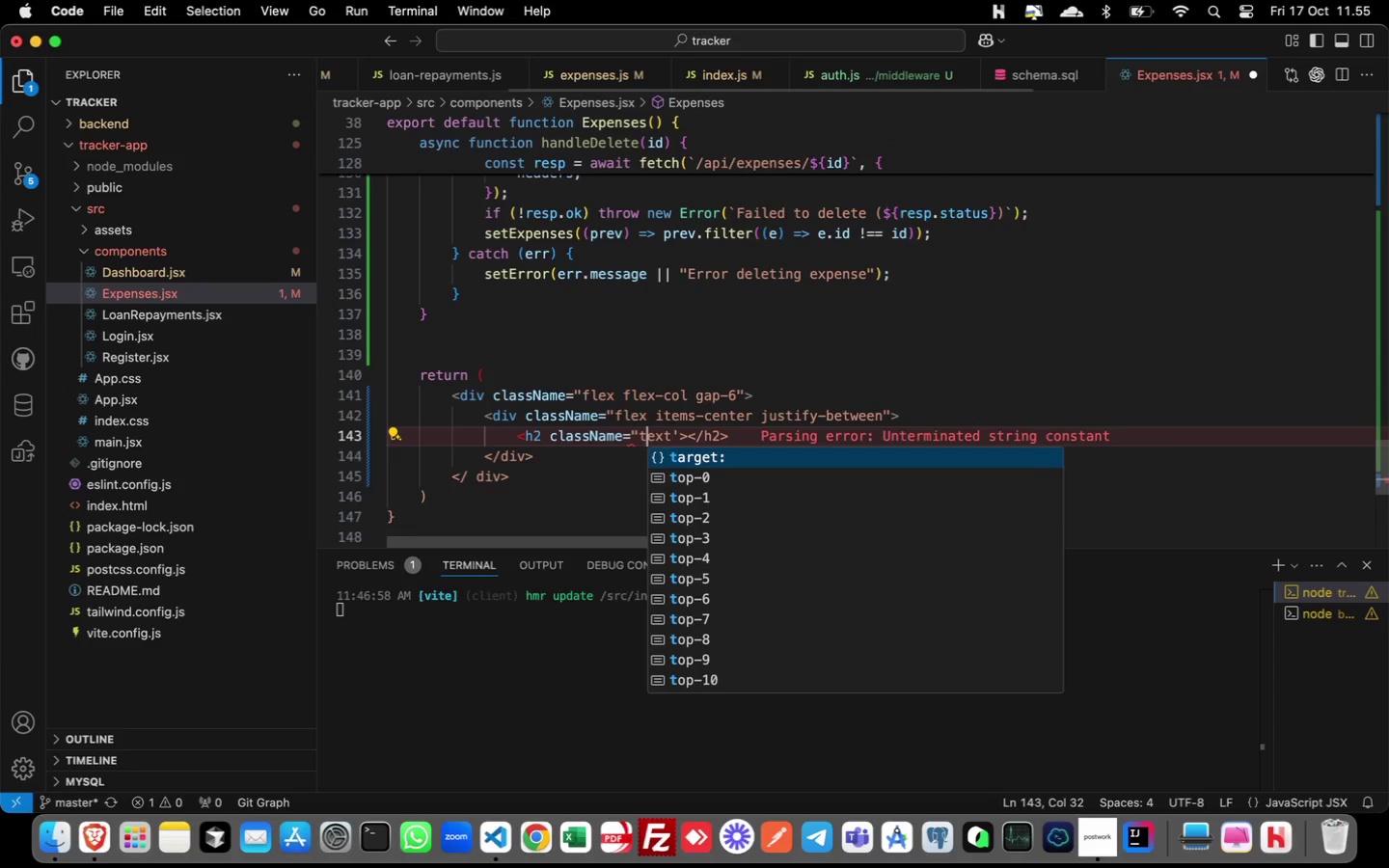 
key(ArrowRight)
 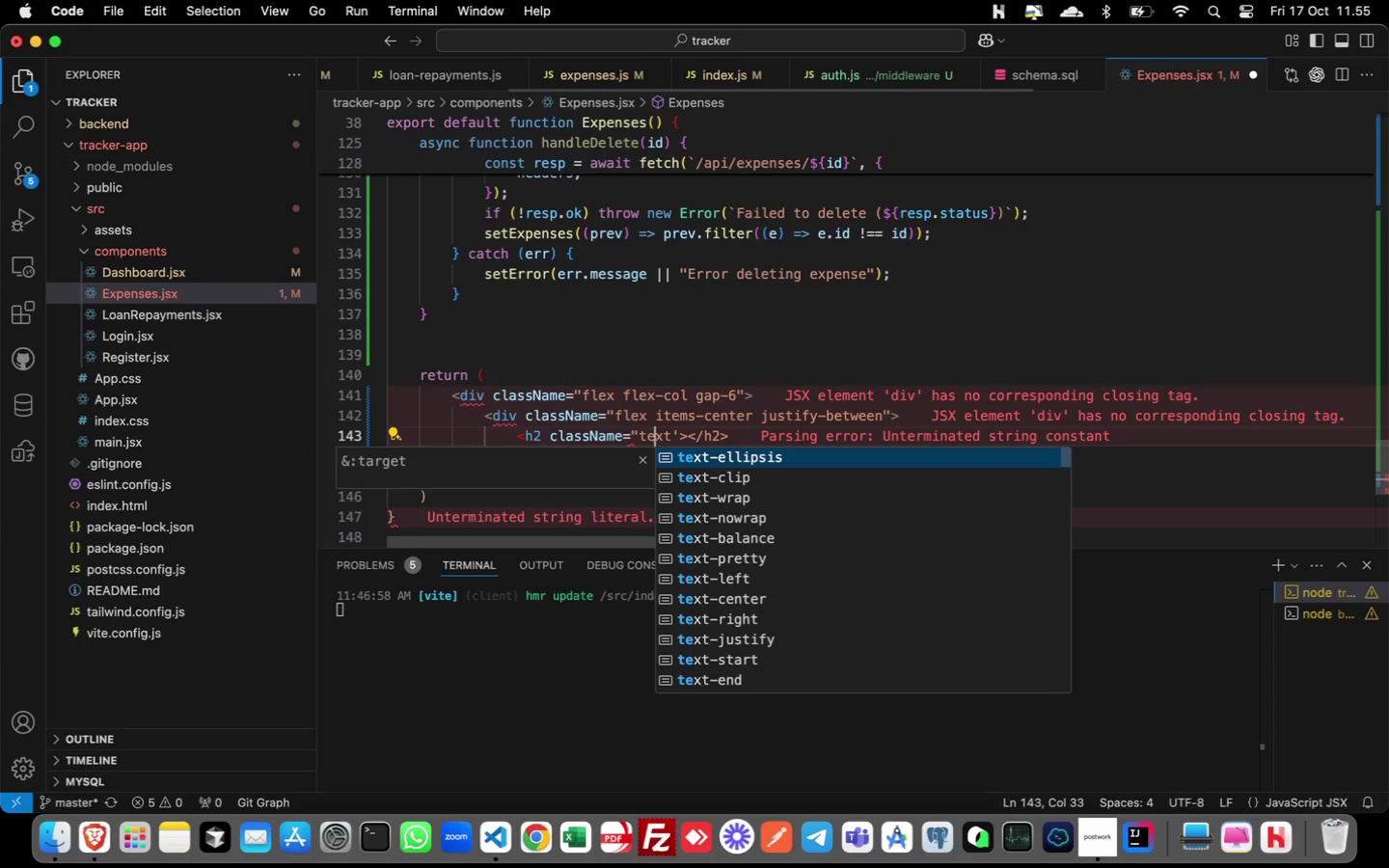 
key(ArrowRight)
 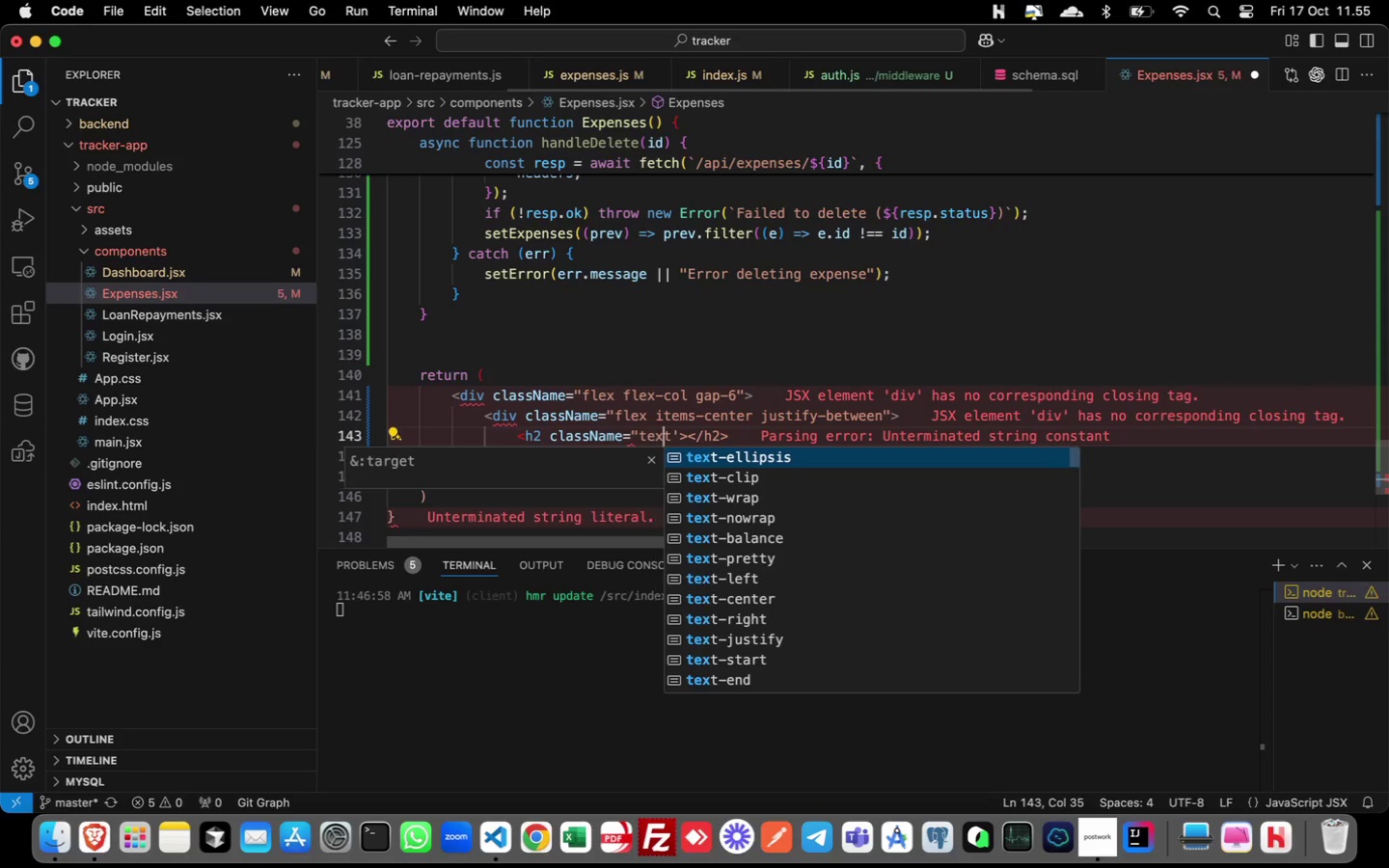 
key(ArrowRight)
 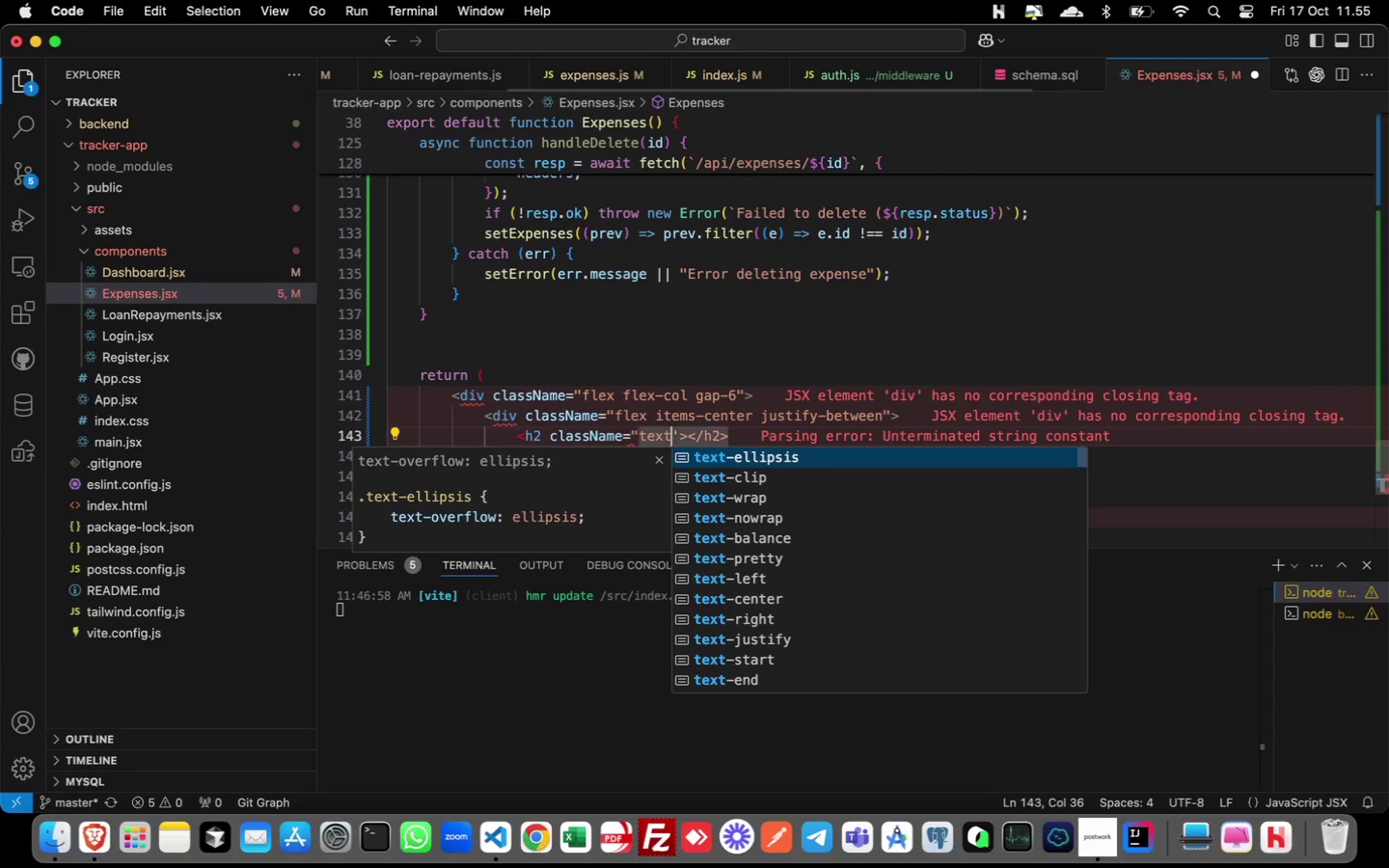 
key(Shift+ArrowRight)
 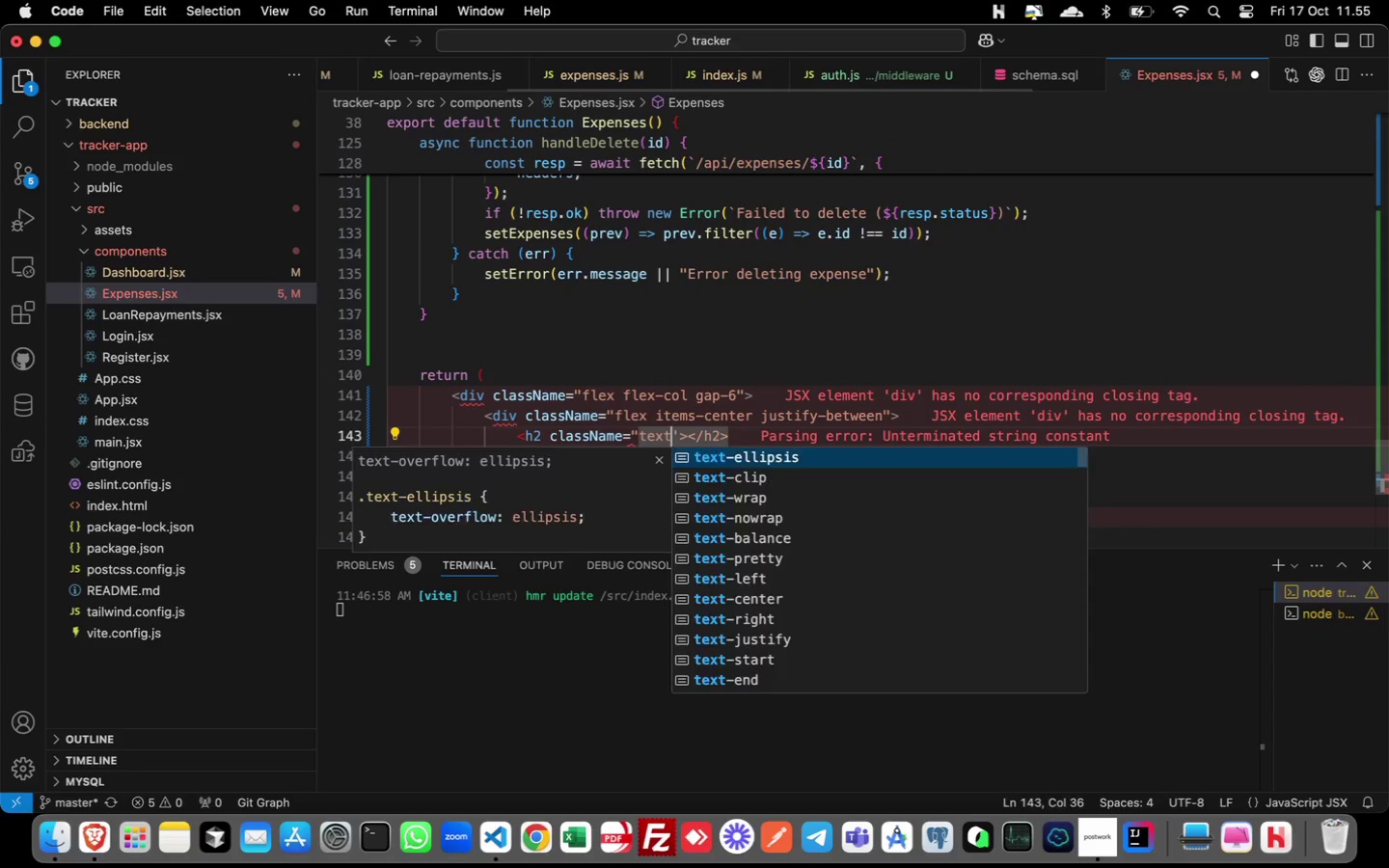 
key(Shift+Quote)
 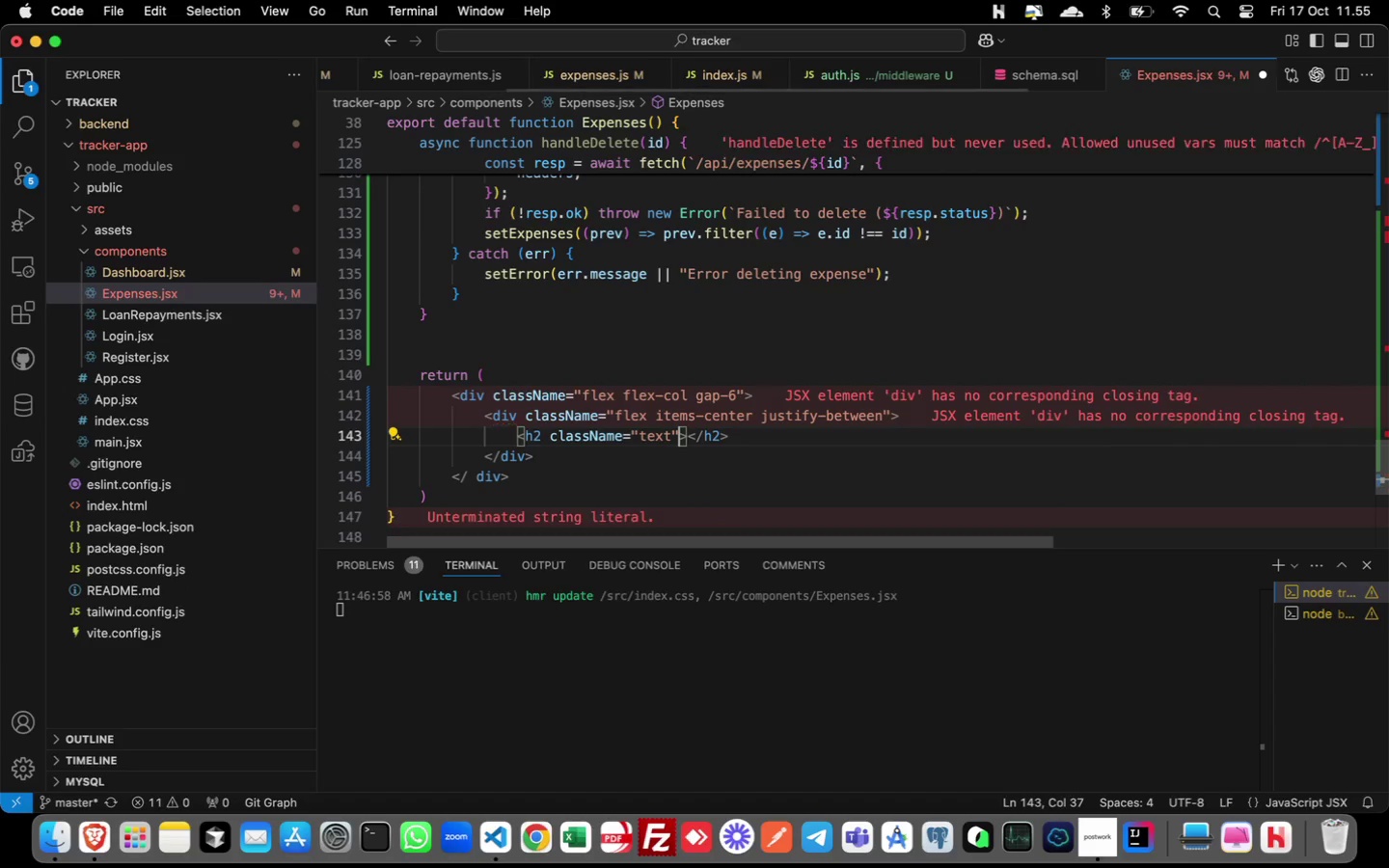 
key(ArrowLeft)
 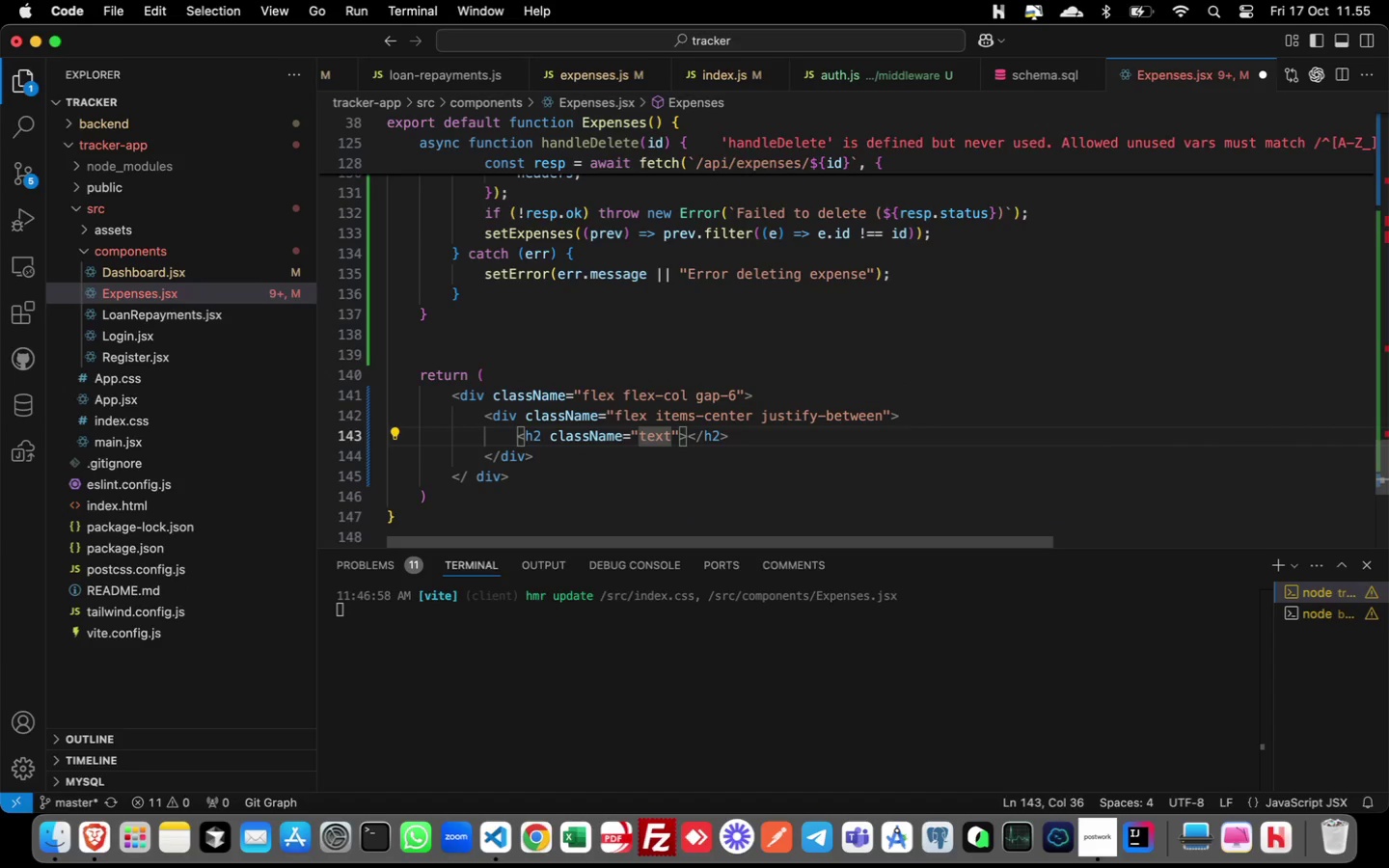 
type(-2xl)
 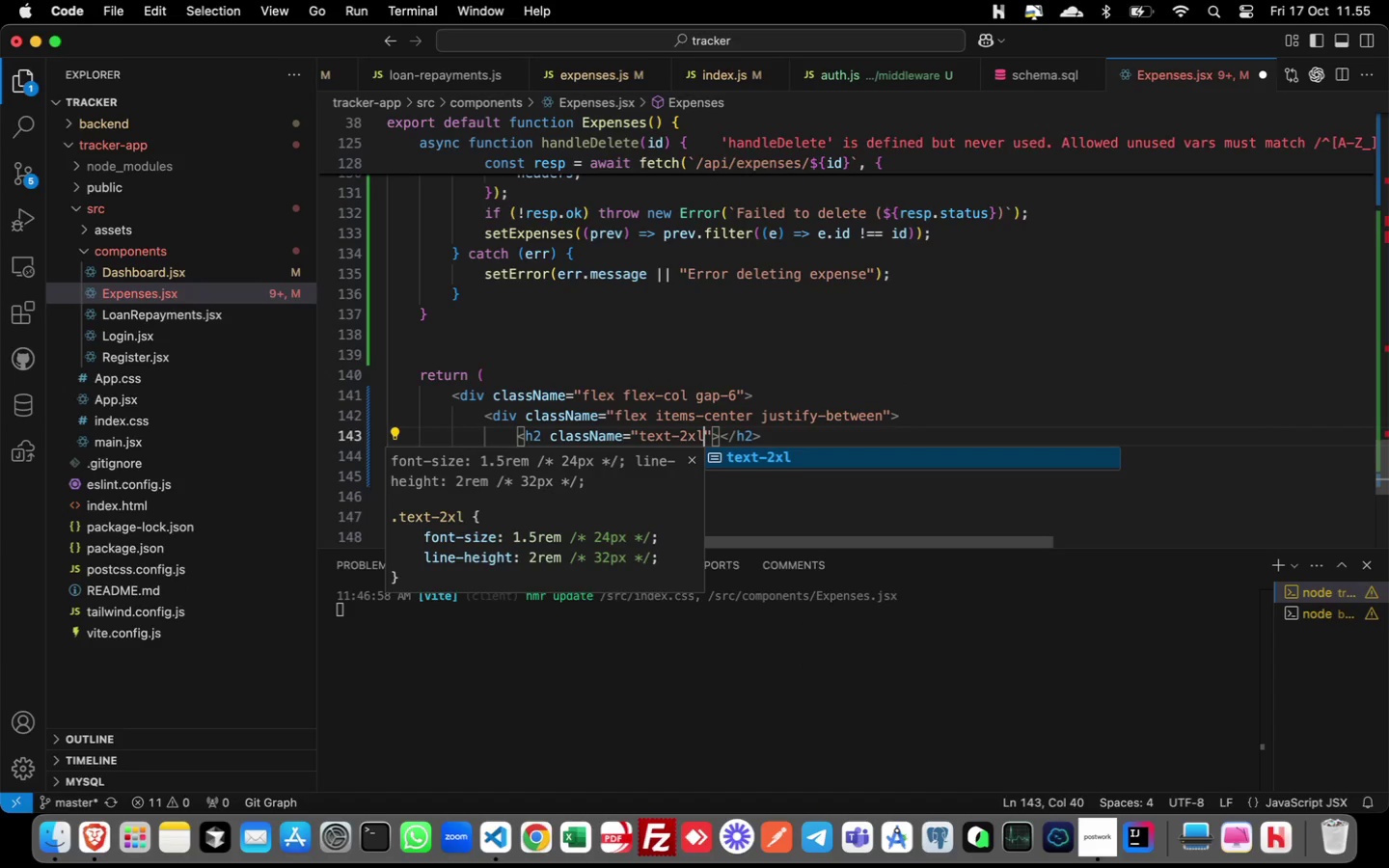 
key(Enter)
 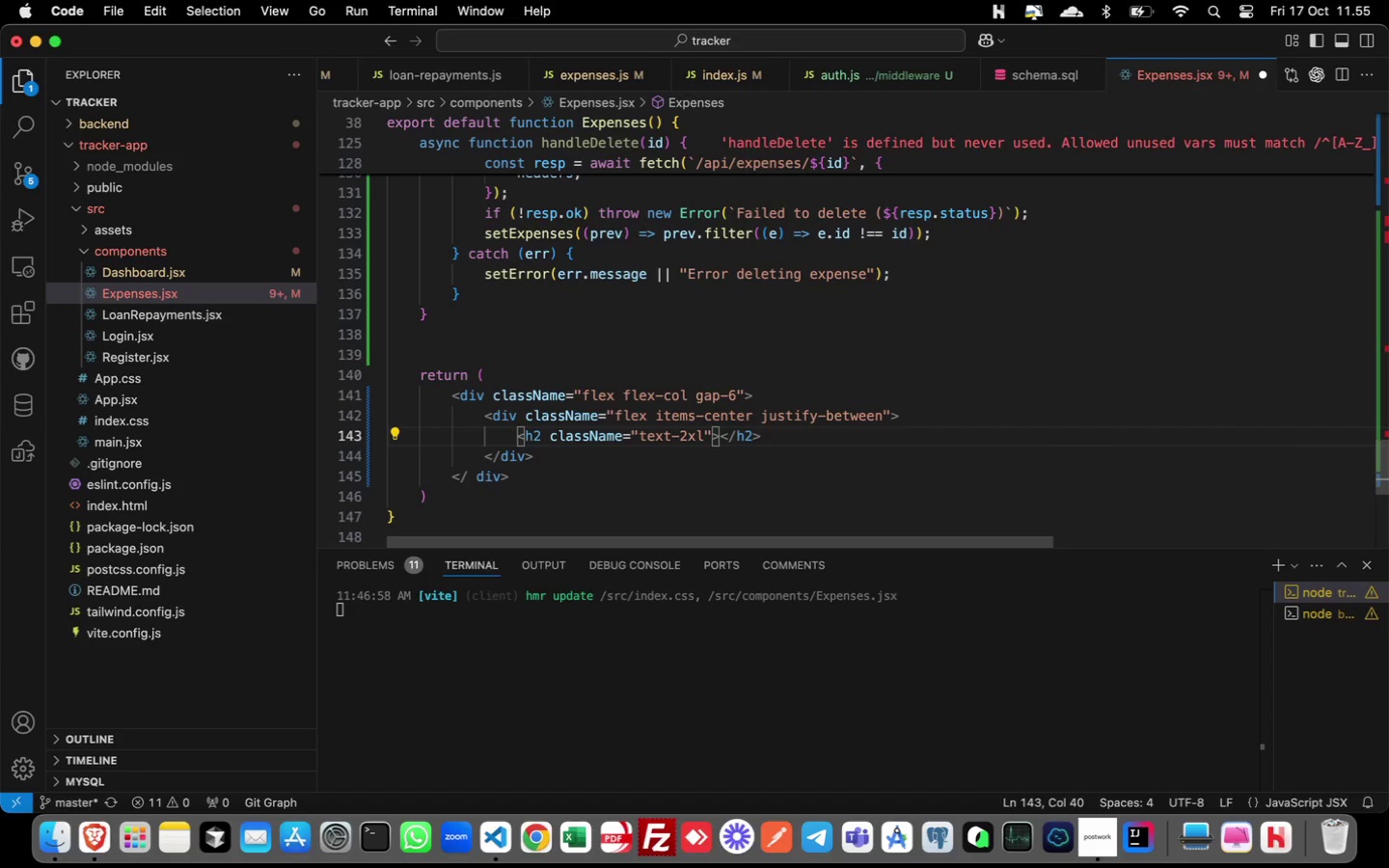 
type( font-bol)
 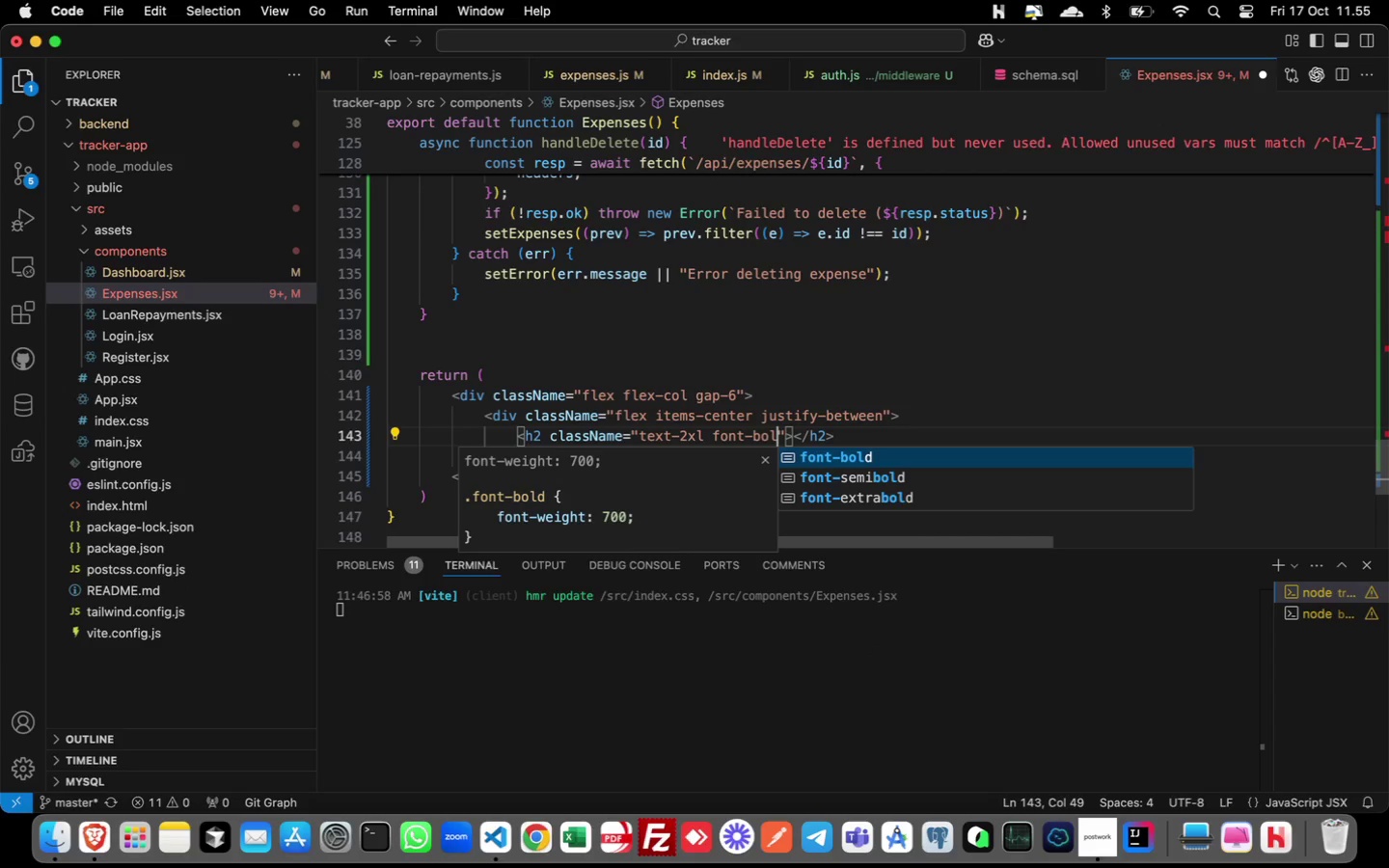 
key(Enter)
 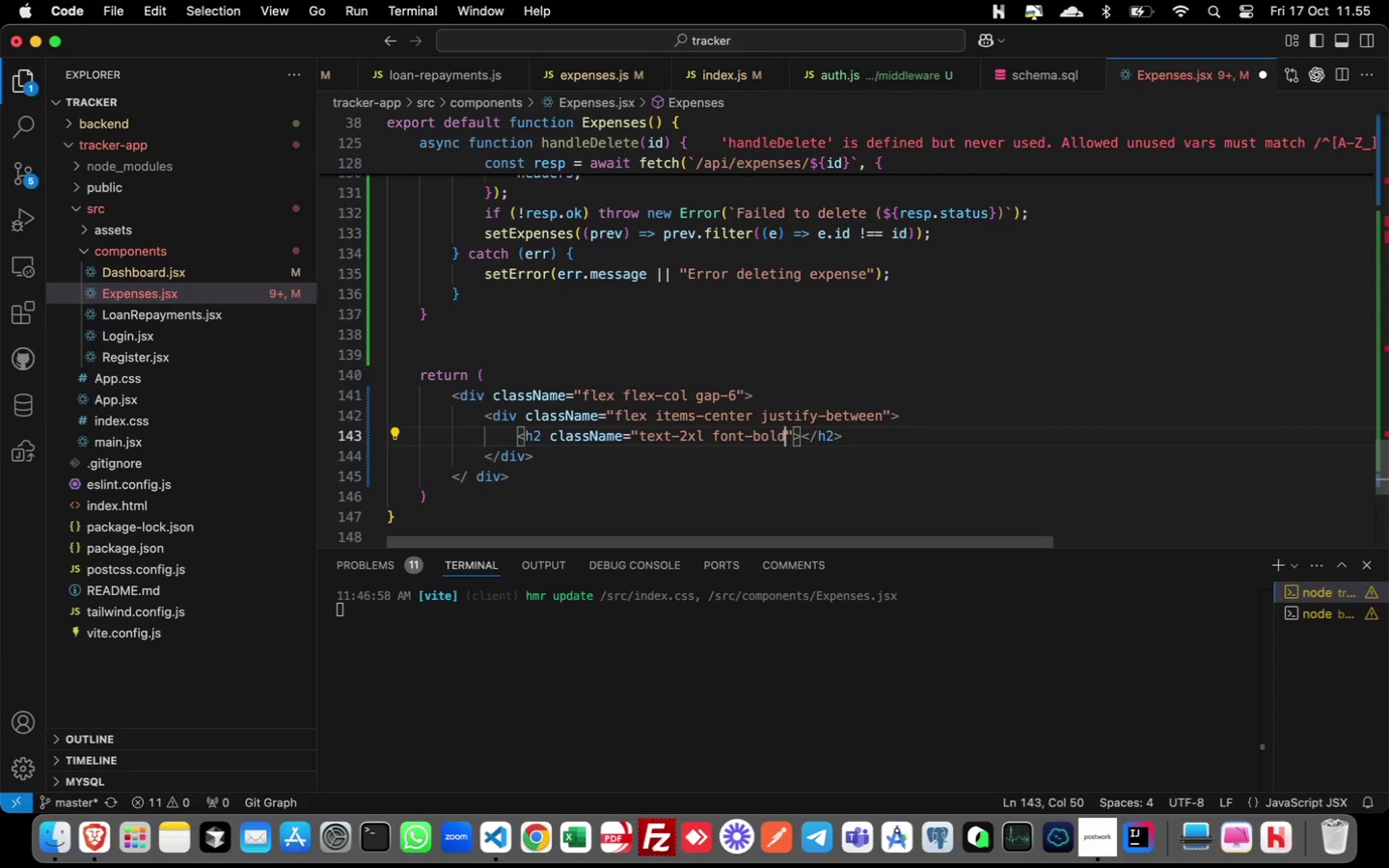 
key(ArrowRight)
 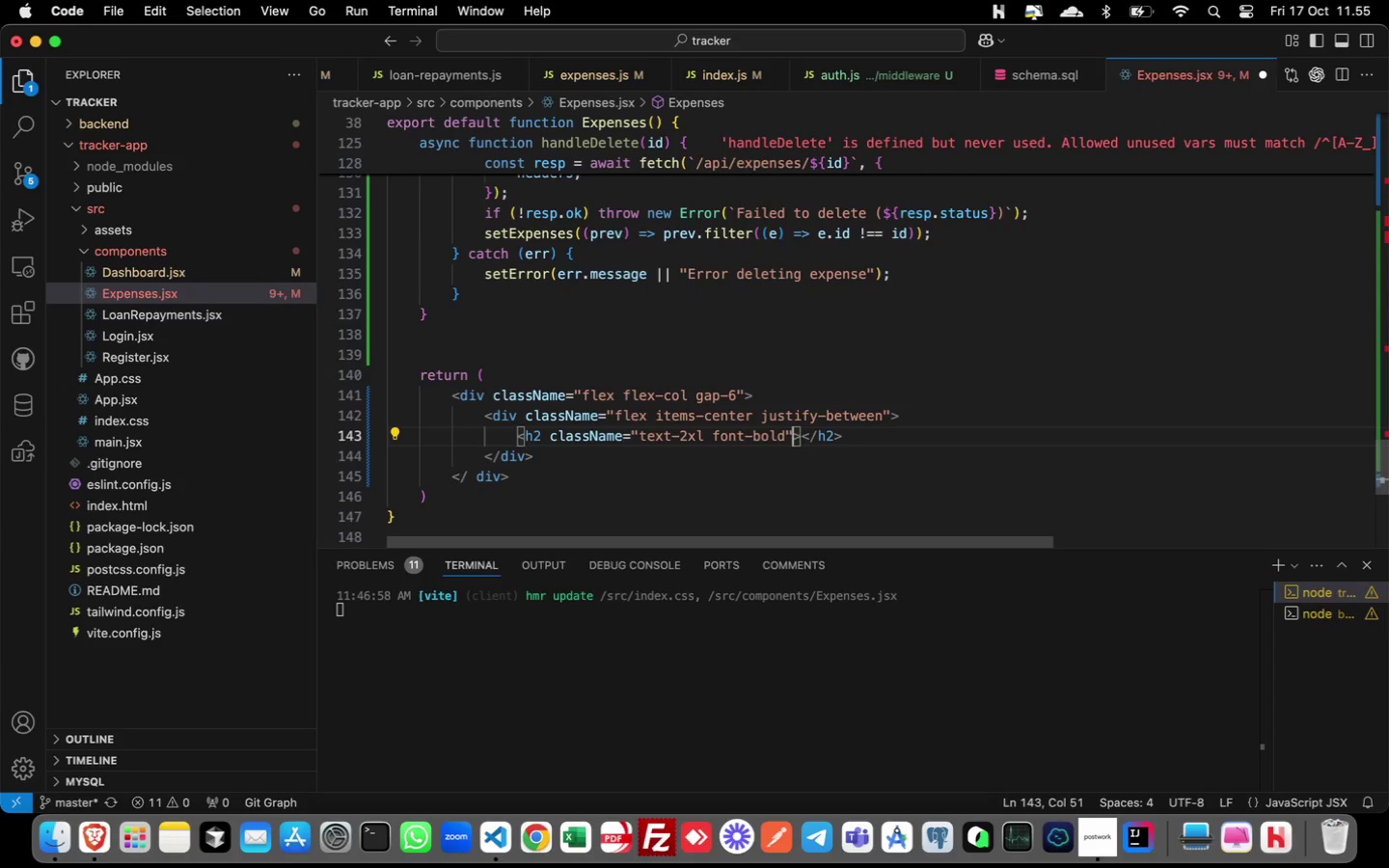 
key(ArrowRight)
 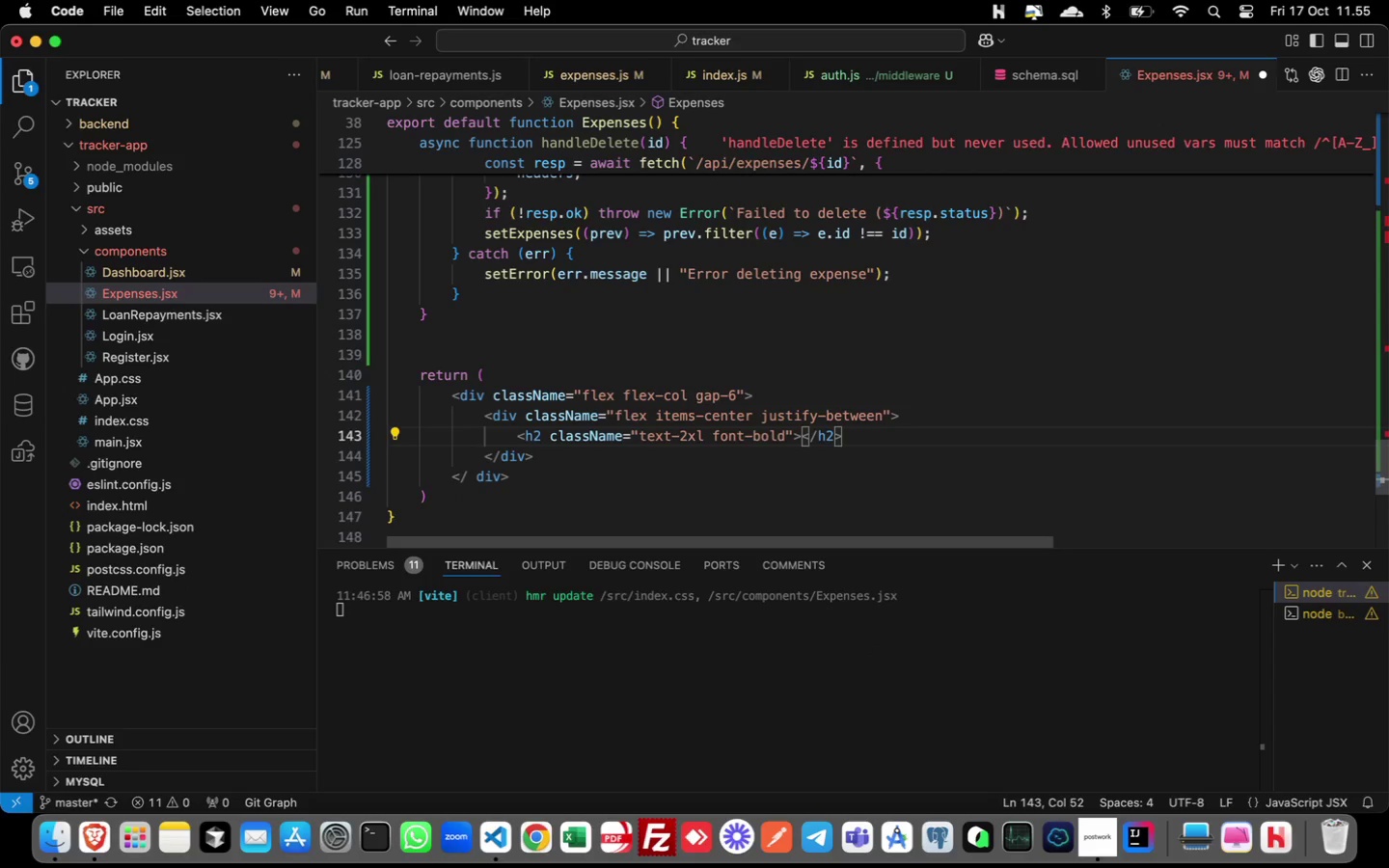 
type(Expenes)
 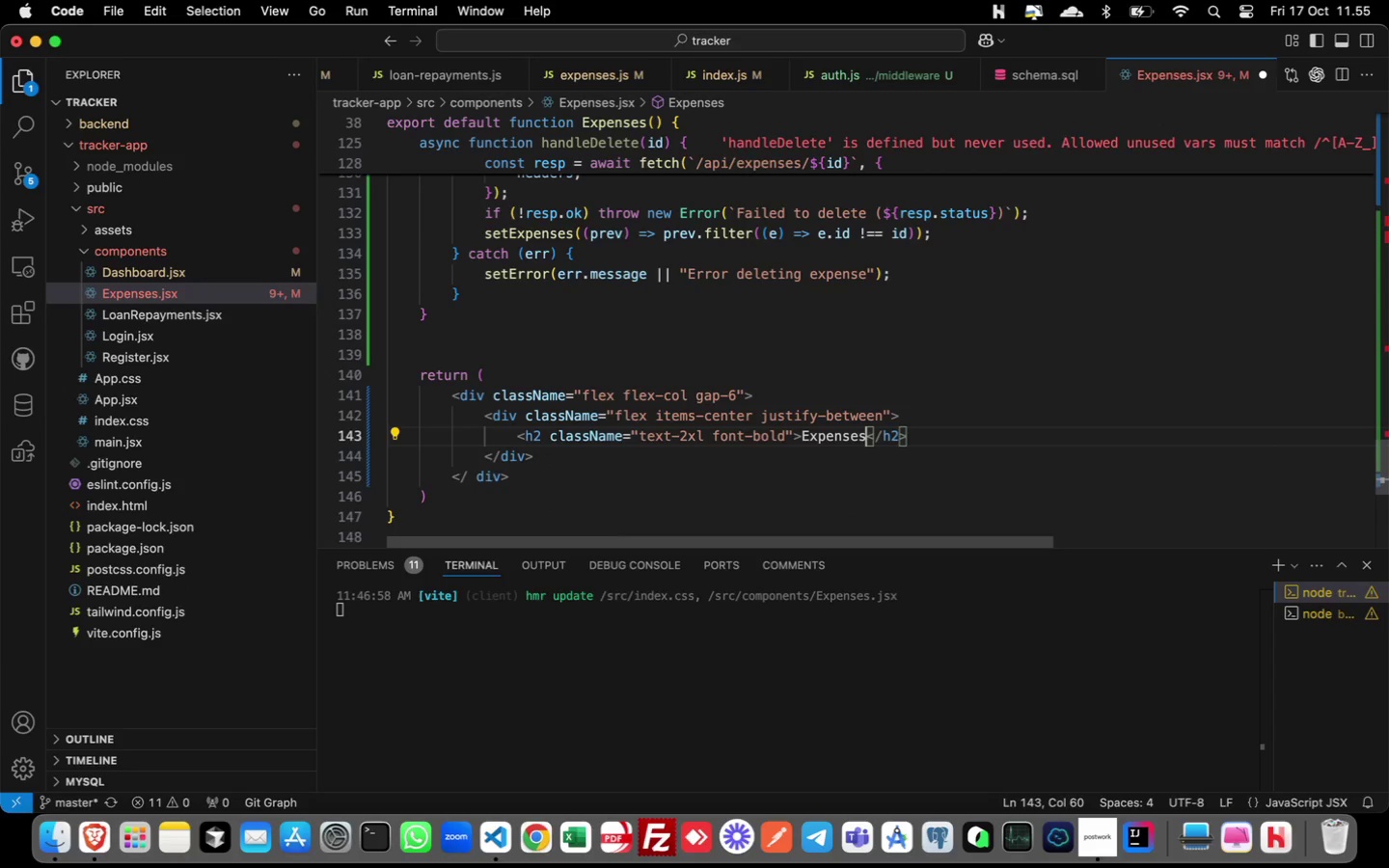 
key(Meta+CommandLeft)
 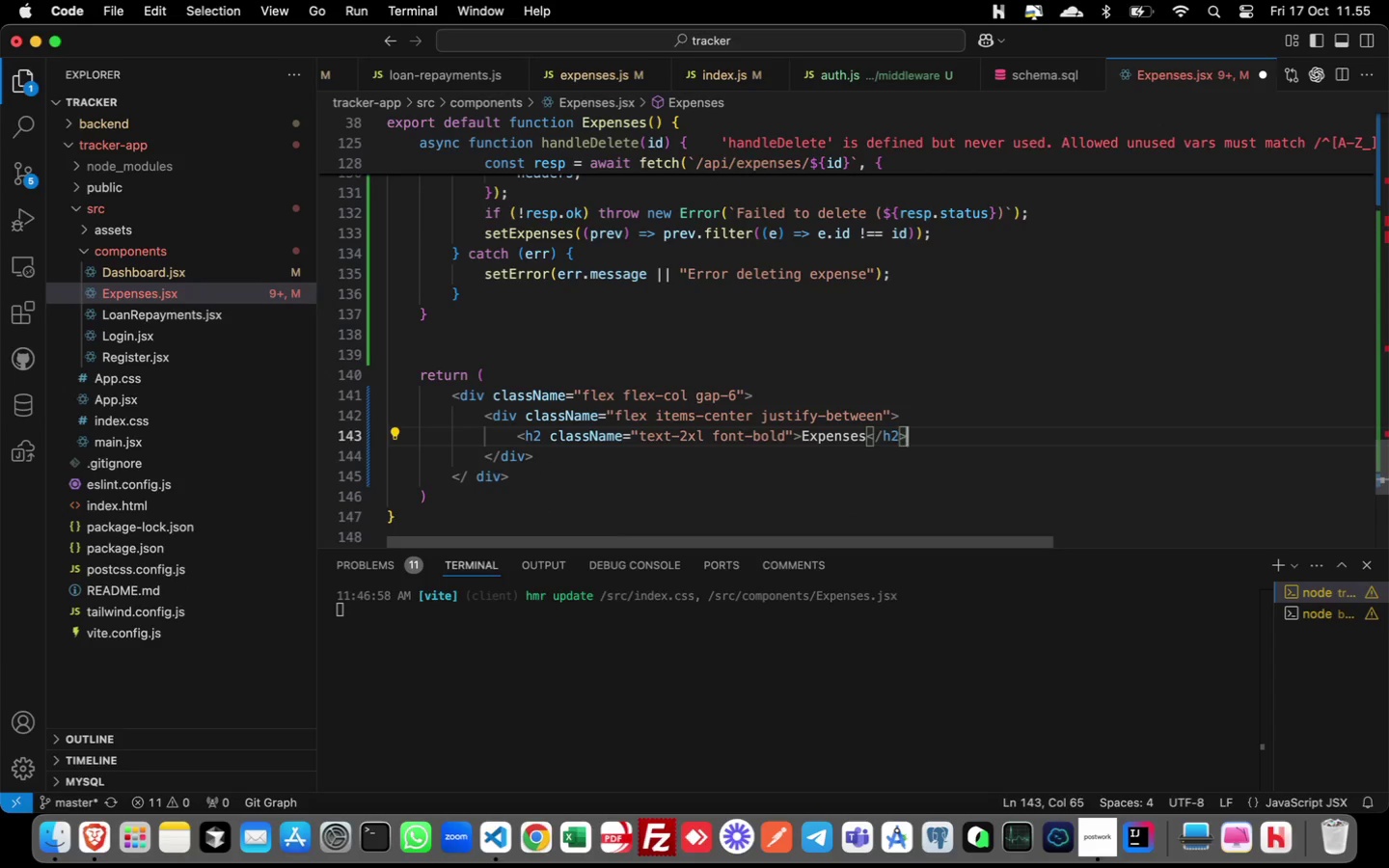 
key(Meta+ArrowRight)
 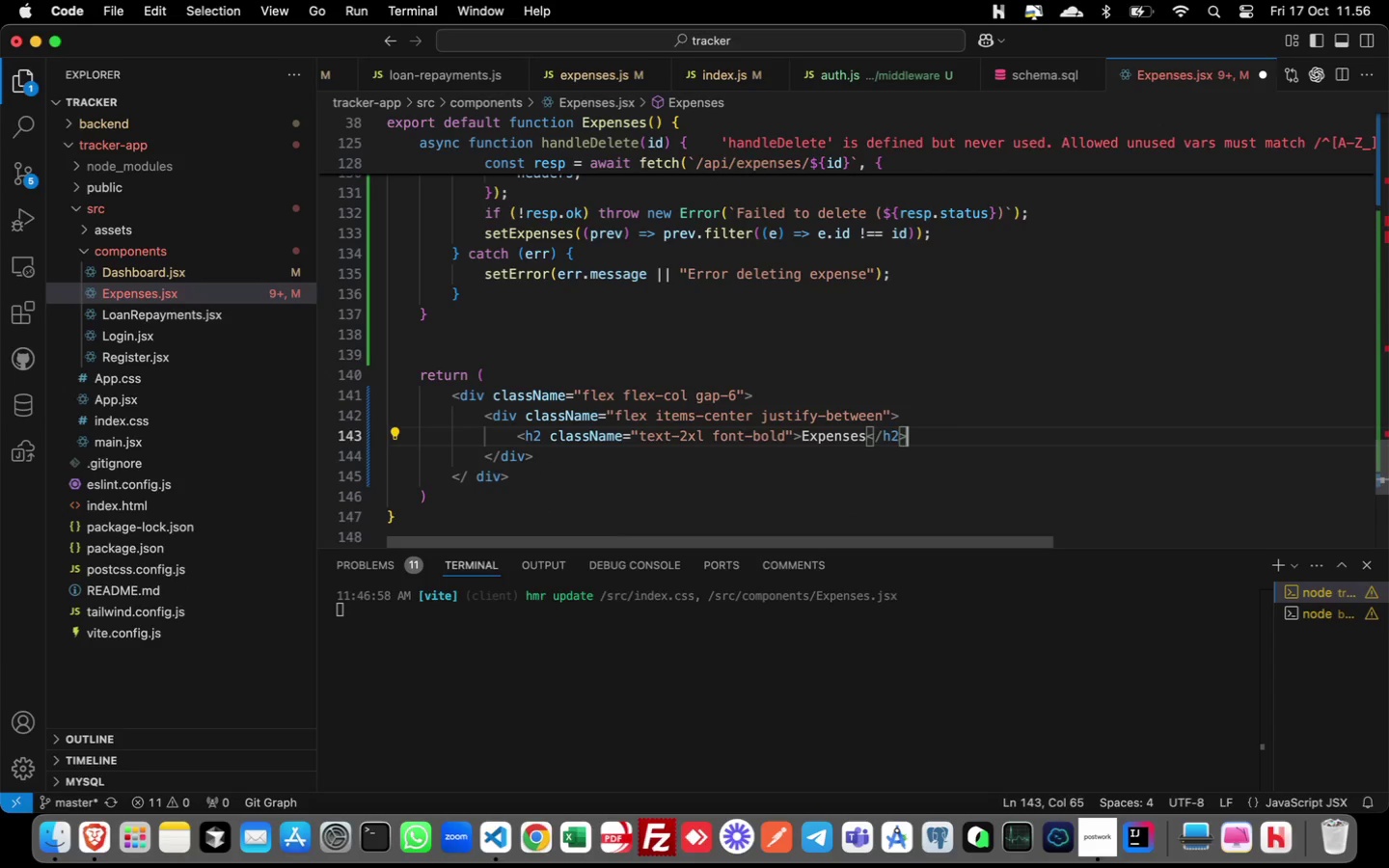 
wait(12.34)
 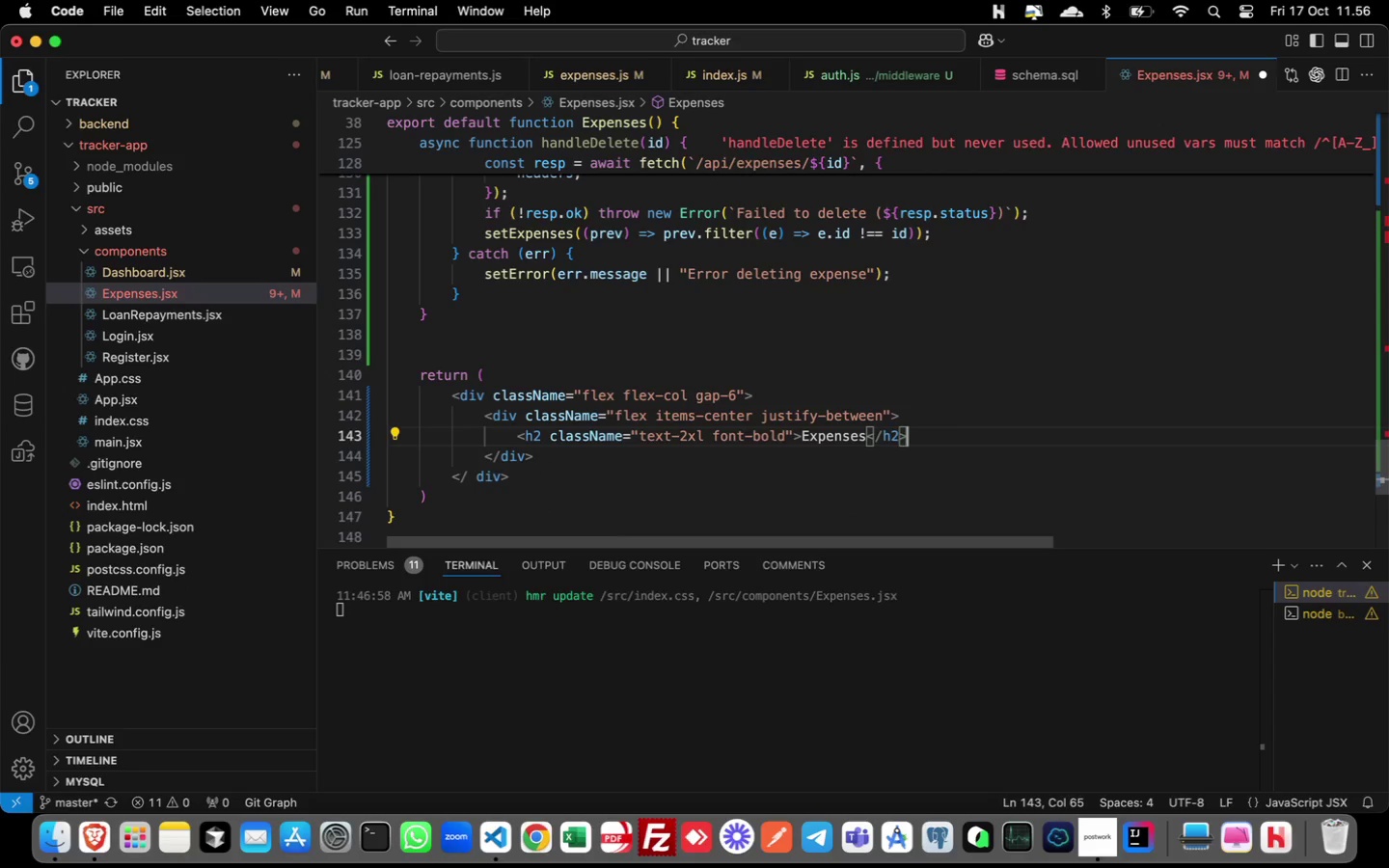 
hold_key(key=Enter, duration=0.31)
 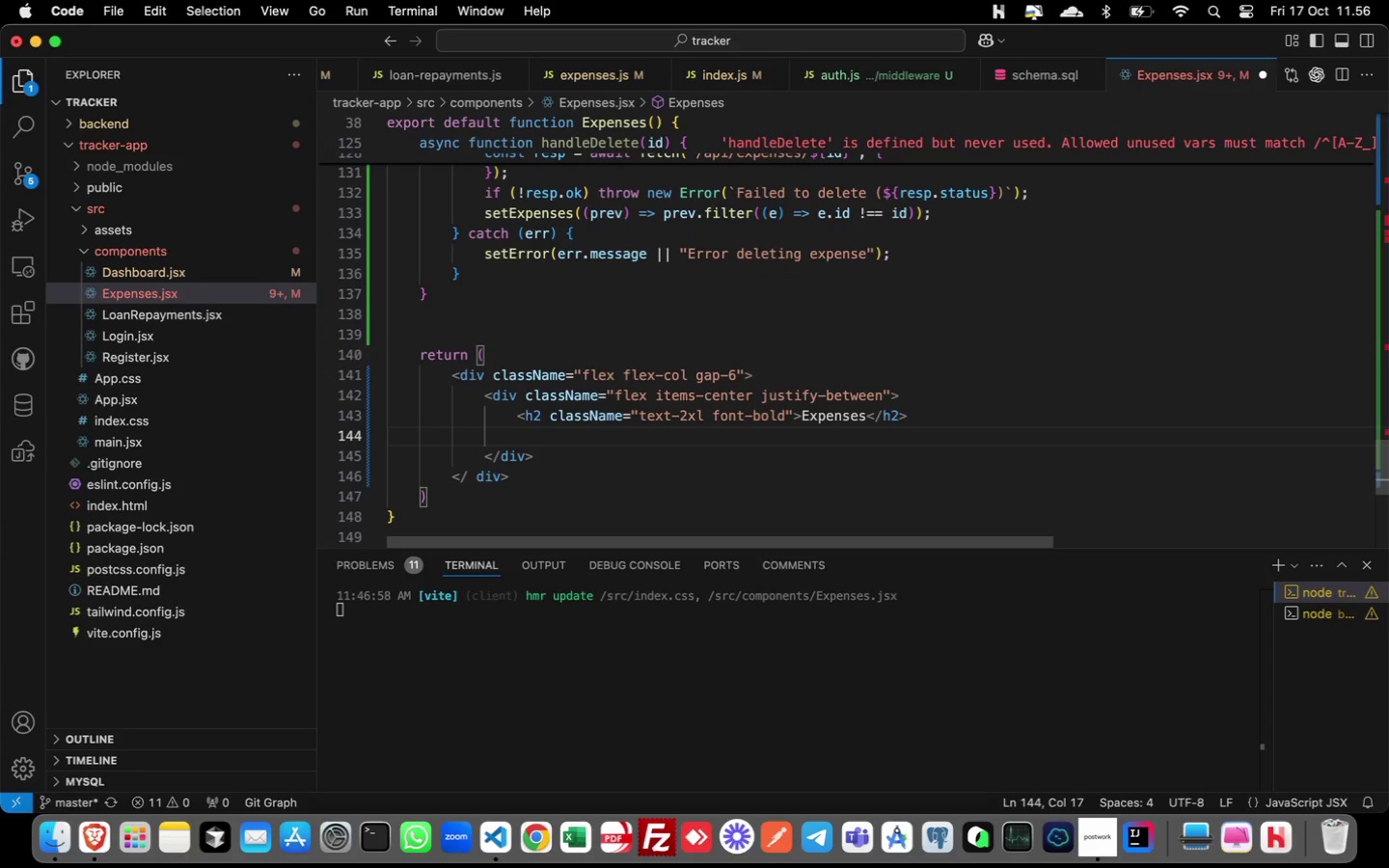 
key(Meta+Slash)
 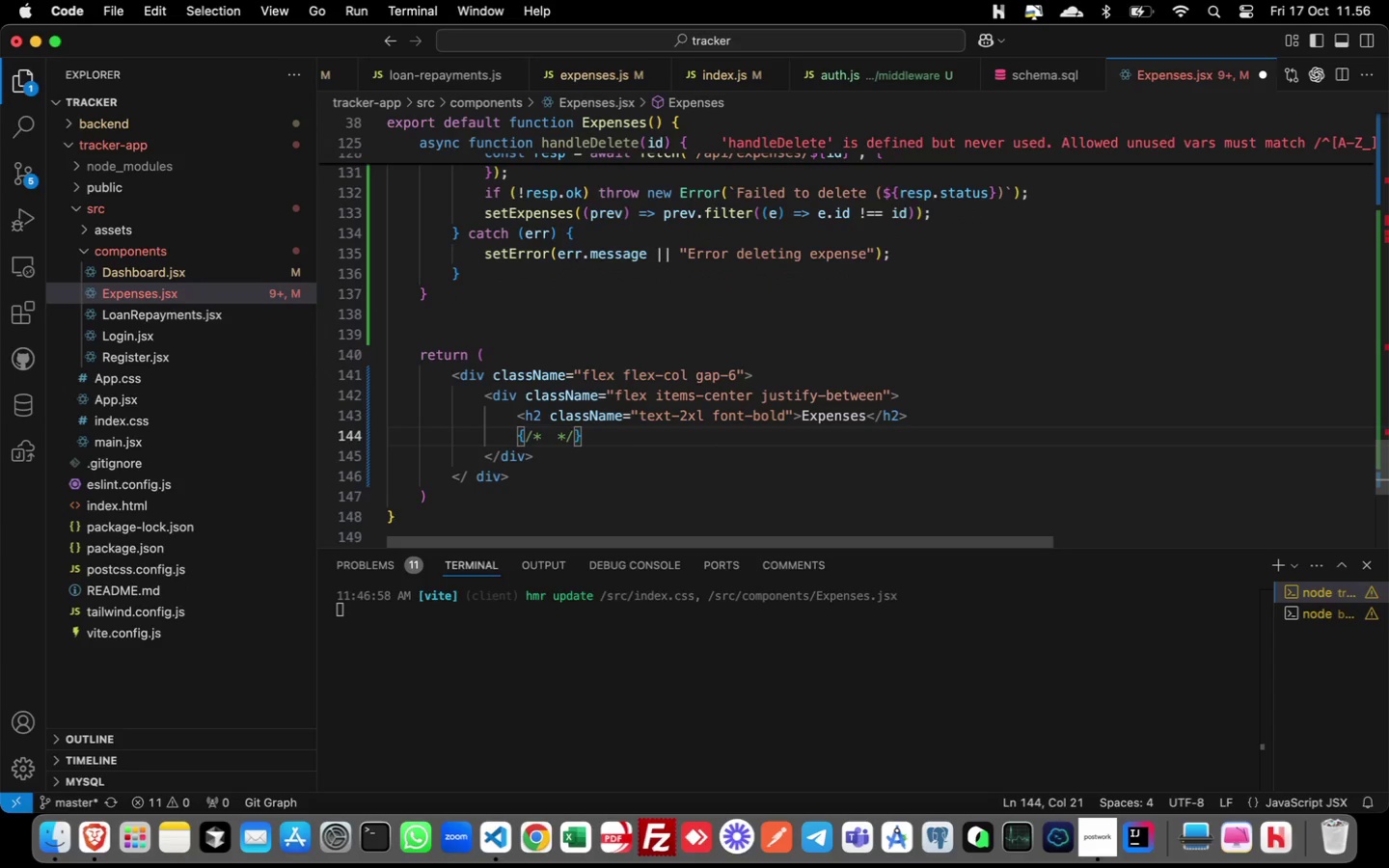 
type(mobile add button)
 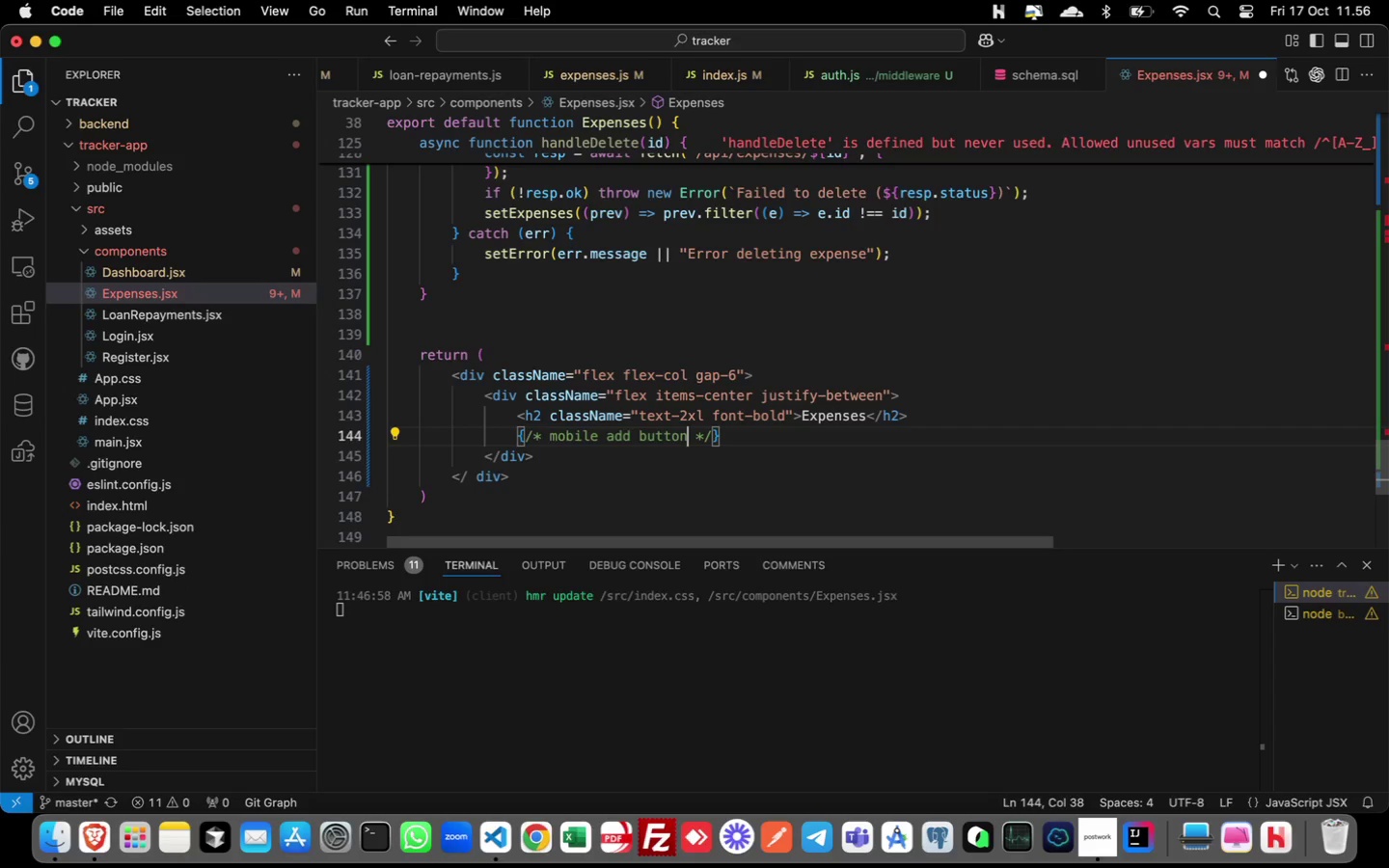 
key(ArrowRight)
 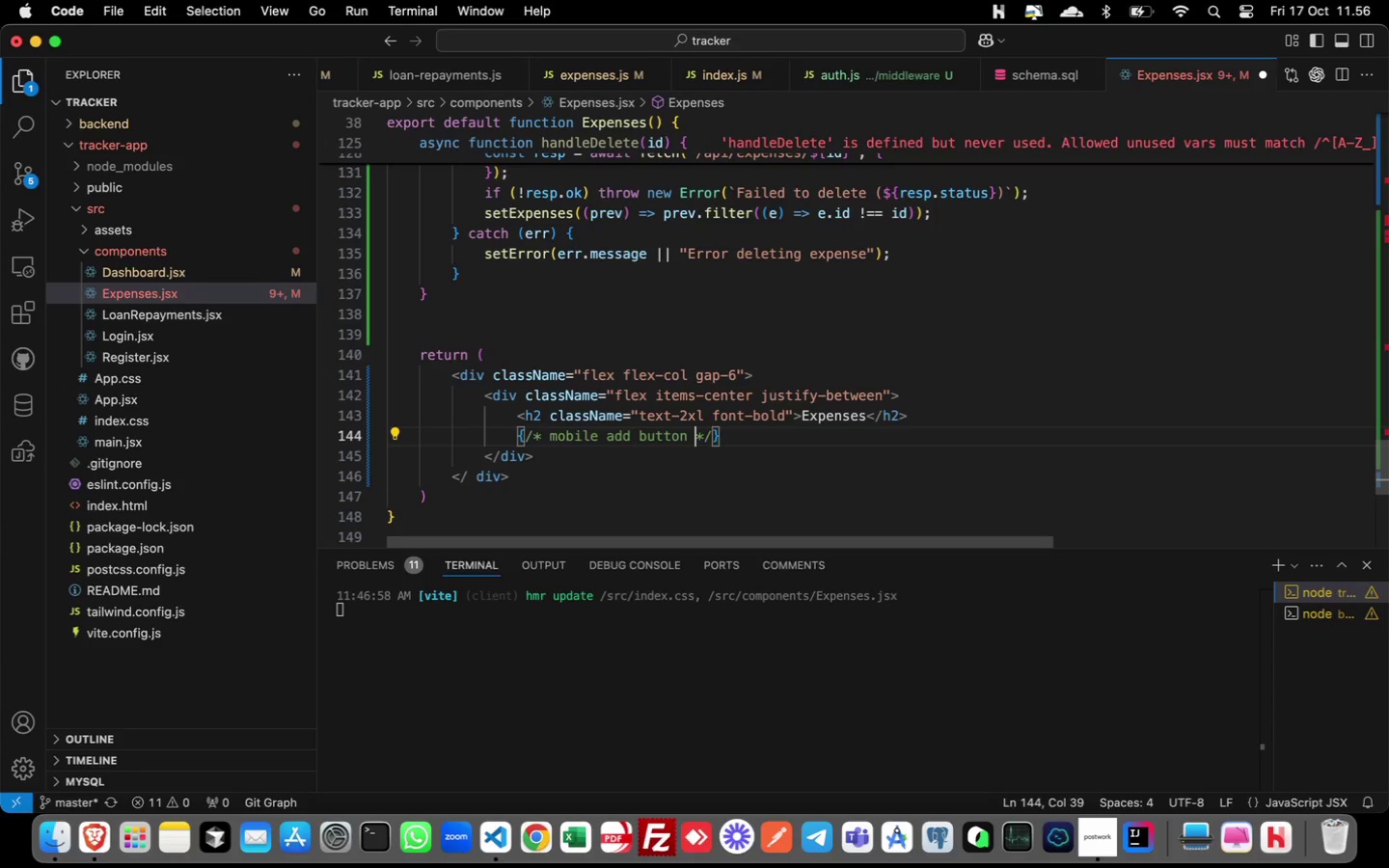 
key(Meta+ArrowRight)
 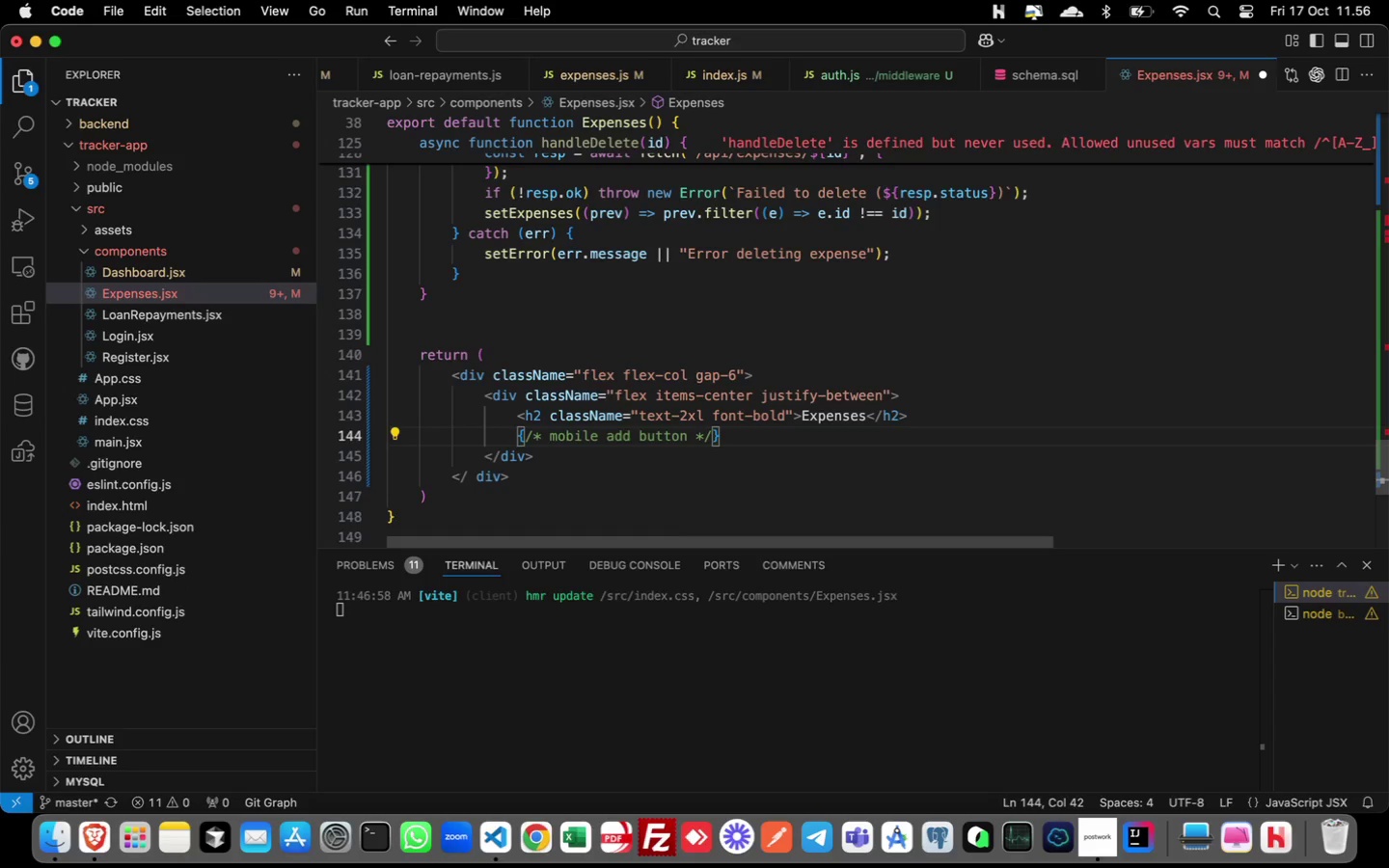 
key(Enter)
 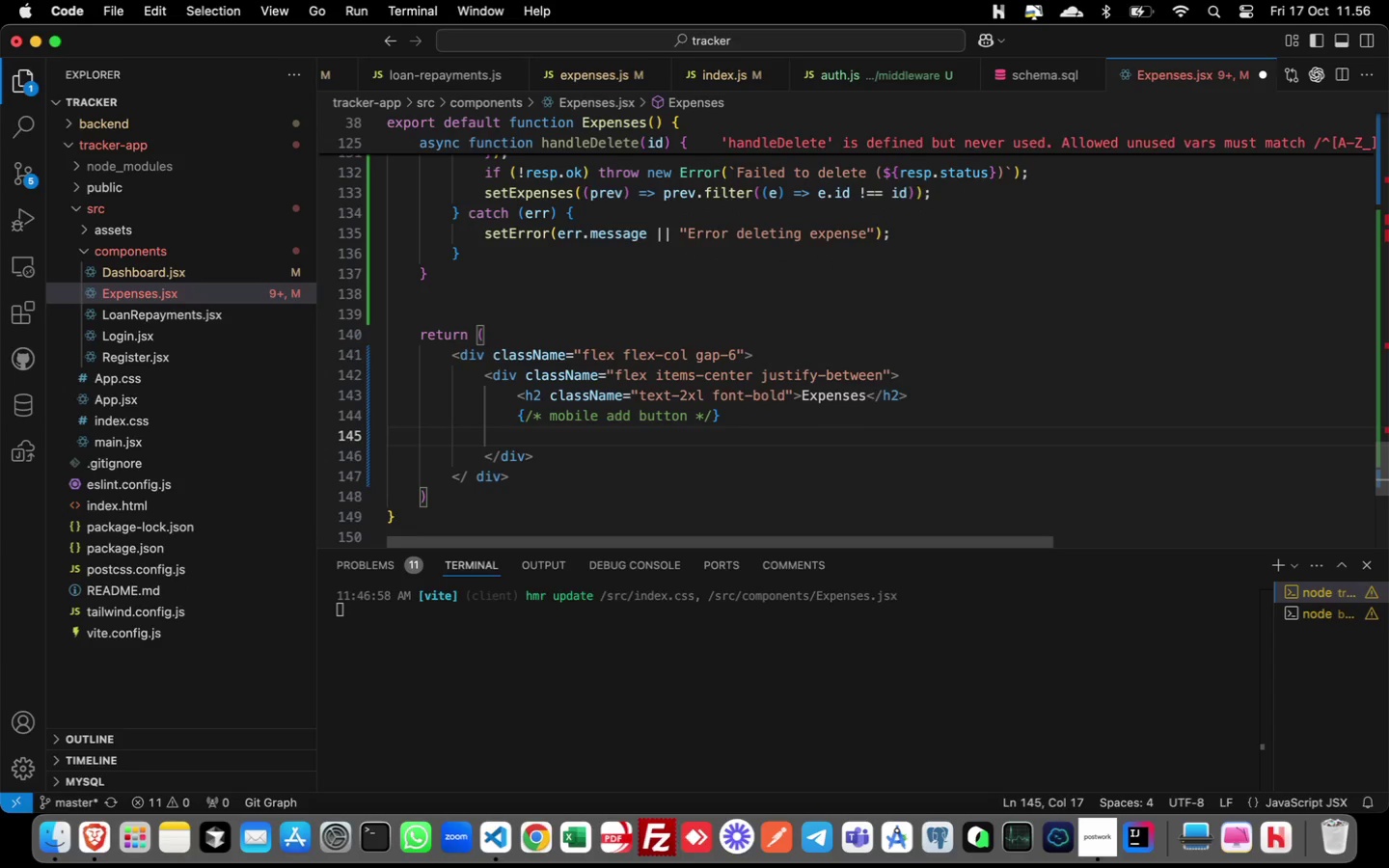 
type(button)
 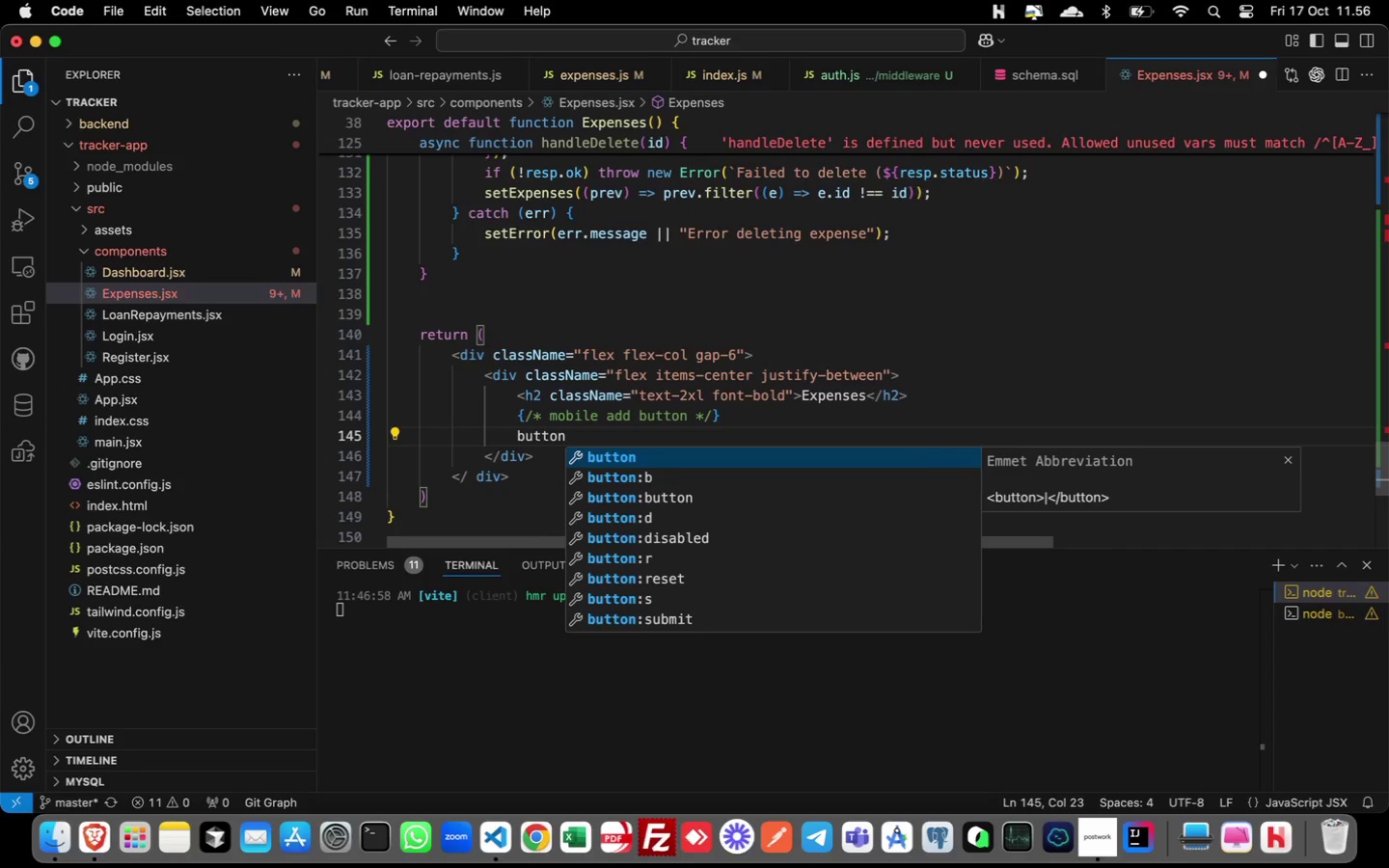 
key(Enter)
 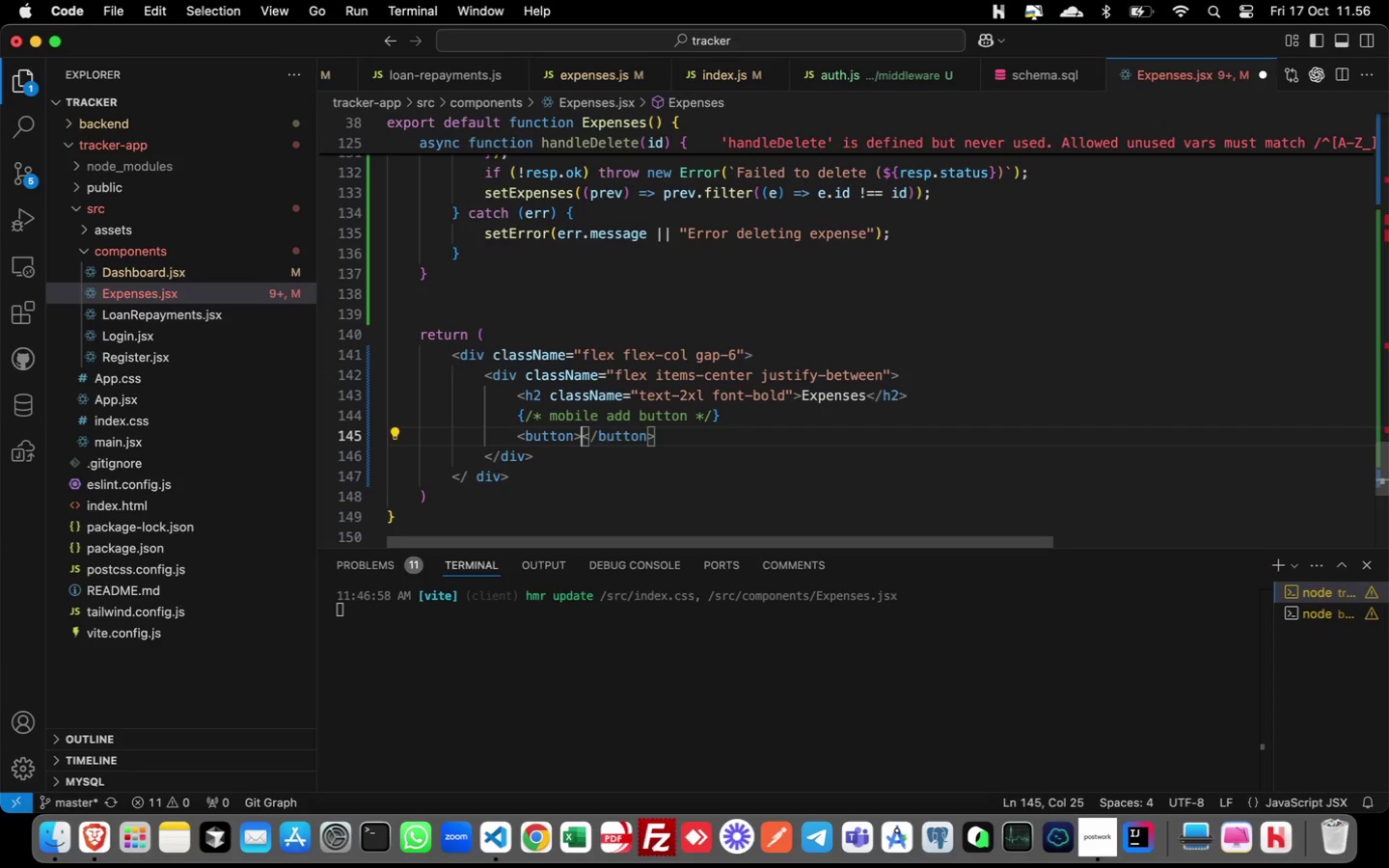 
key(Enter)
 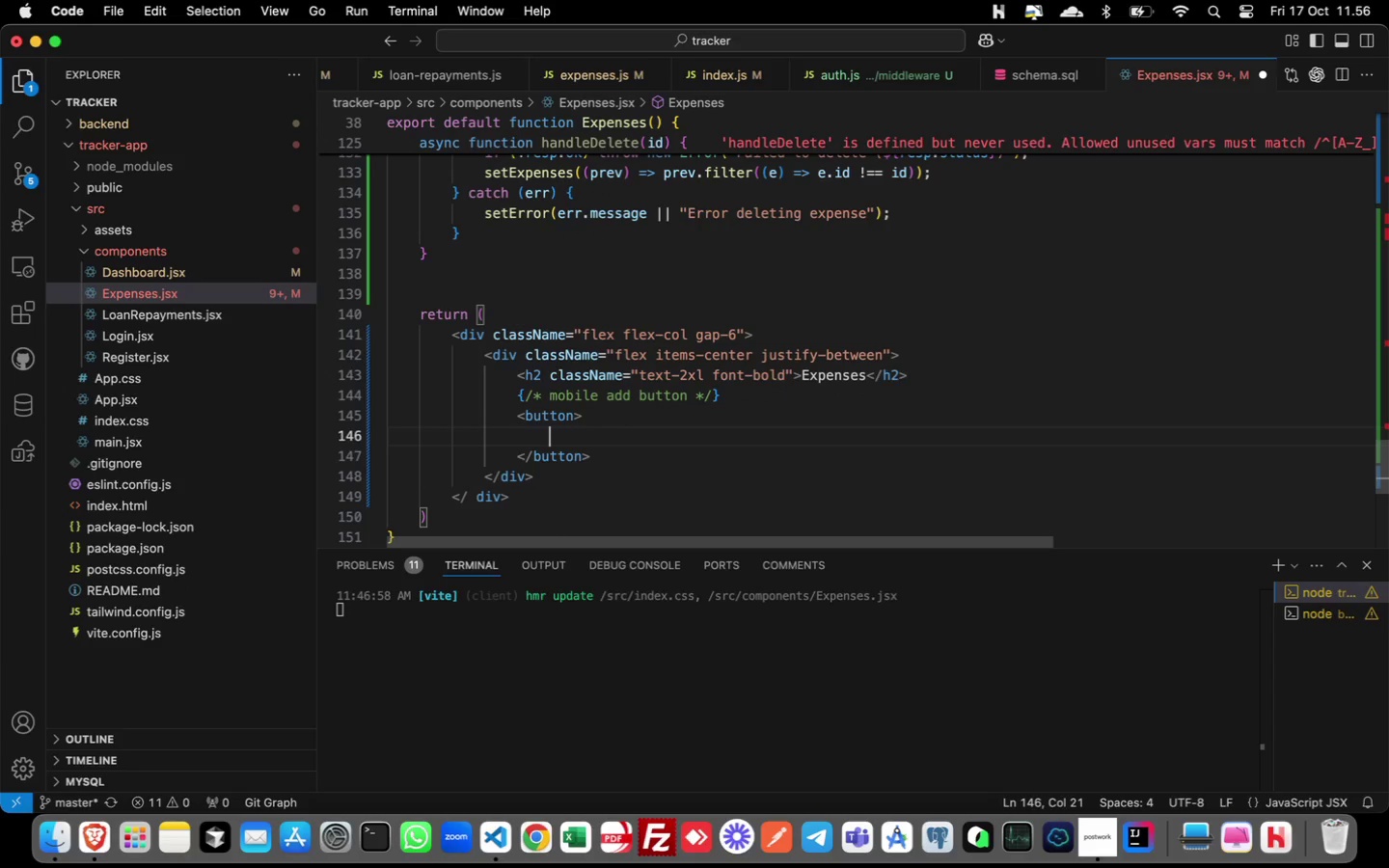 
key(ArrowUp)
 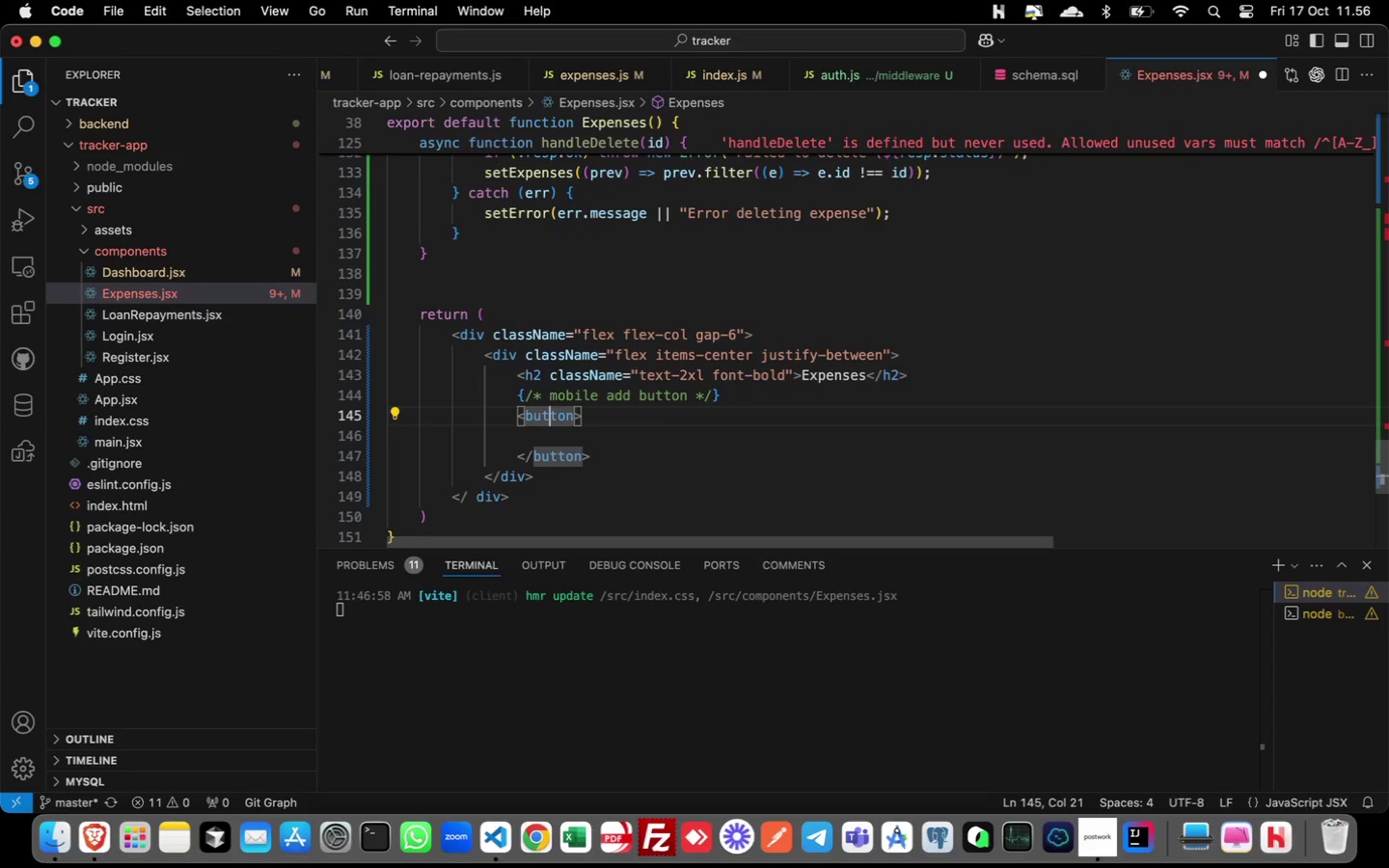 
key(ArrowRight)
 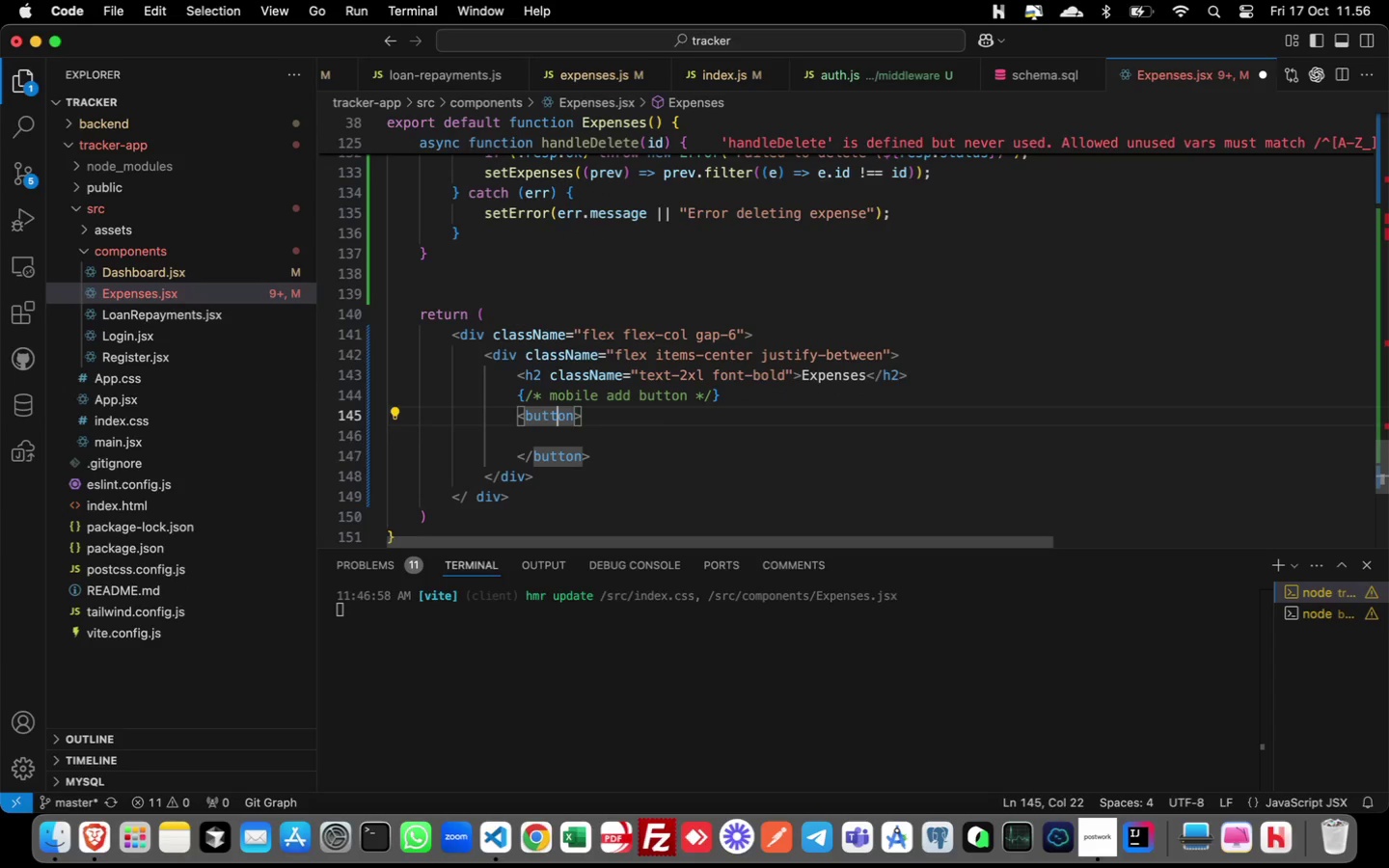 
key(ArrowRight)
 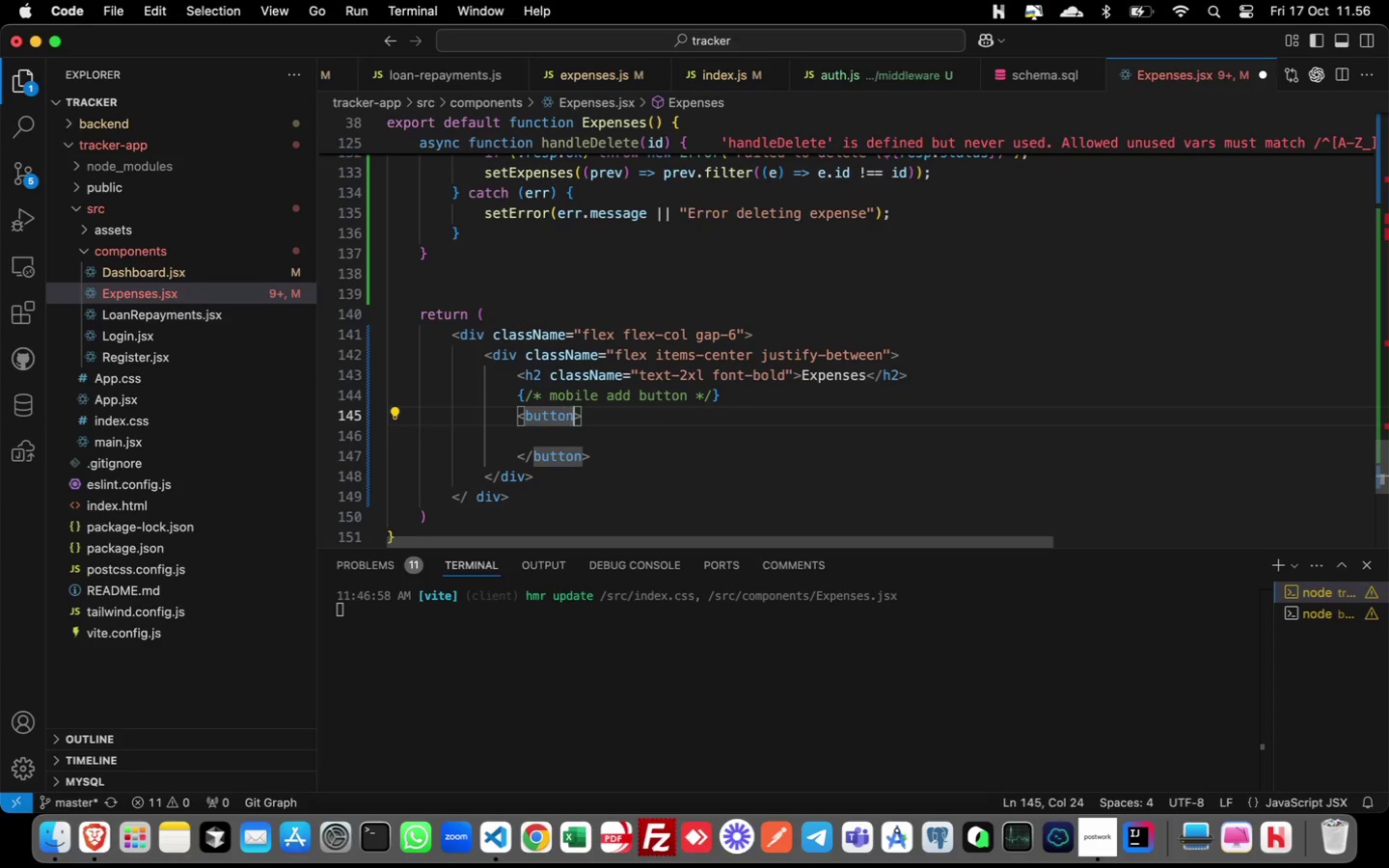 
key(ArrowRight)
 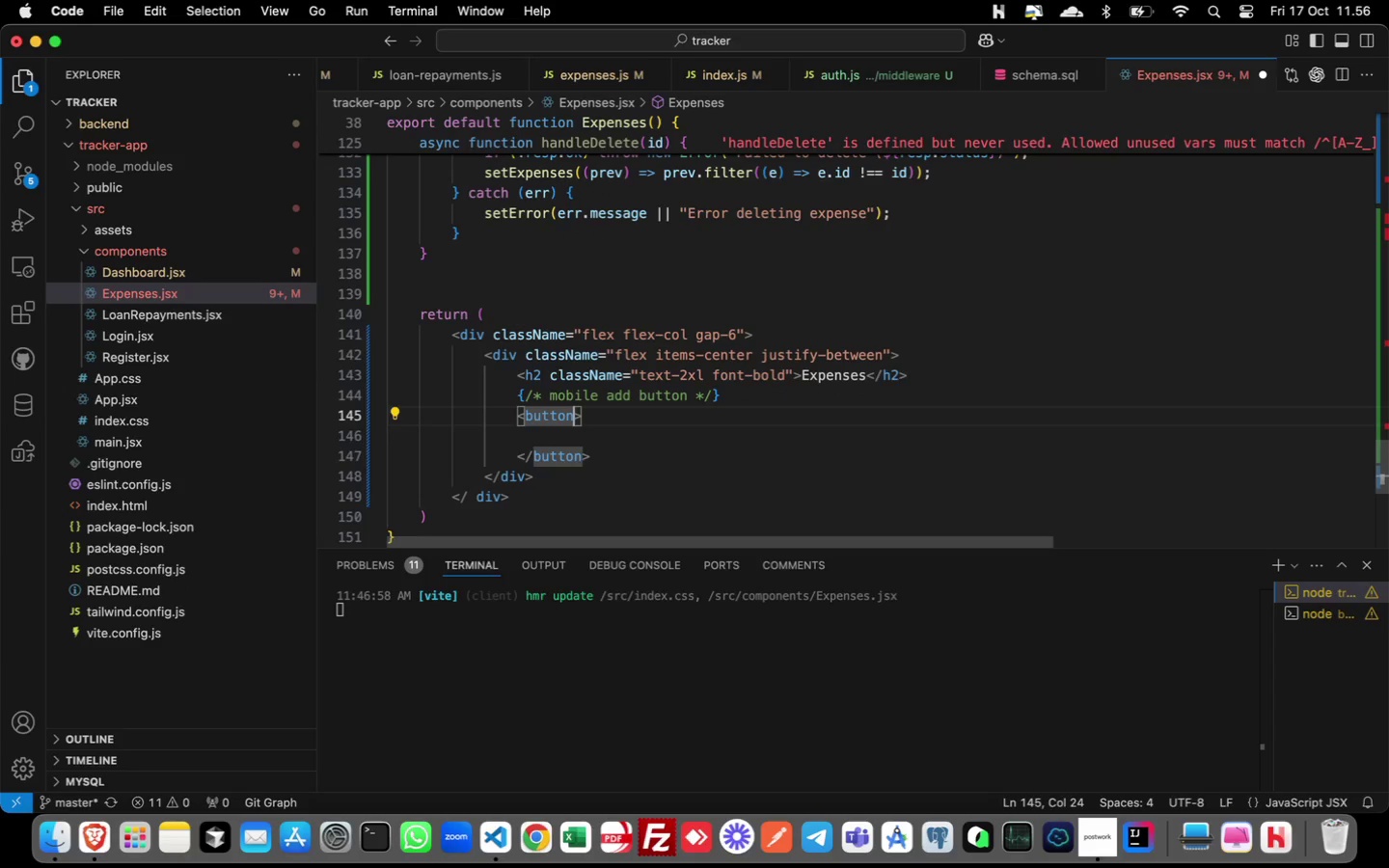 
key(ArrowRight)
 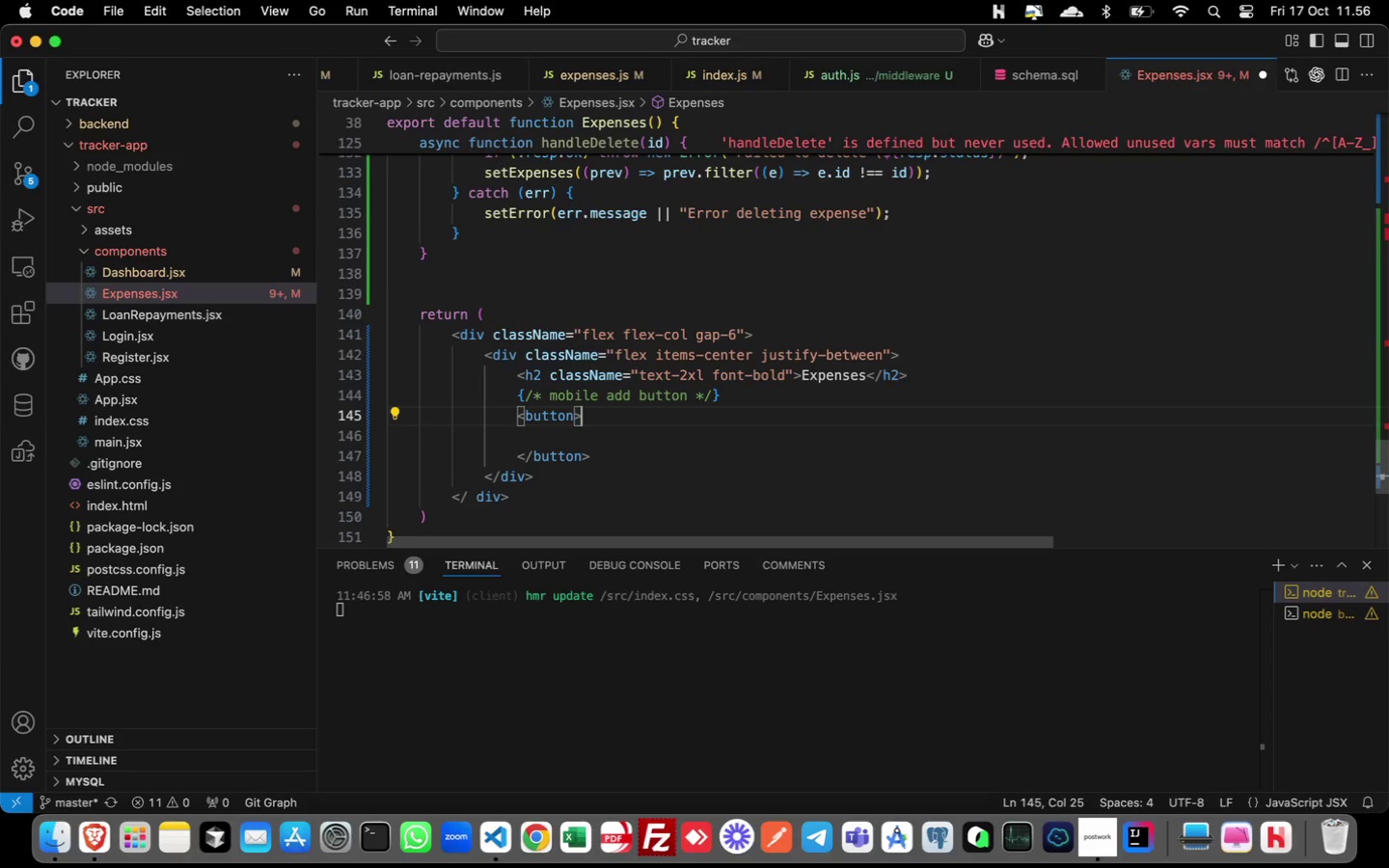 
key(ArrowLeft)
 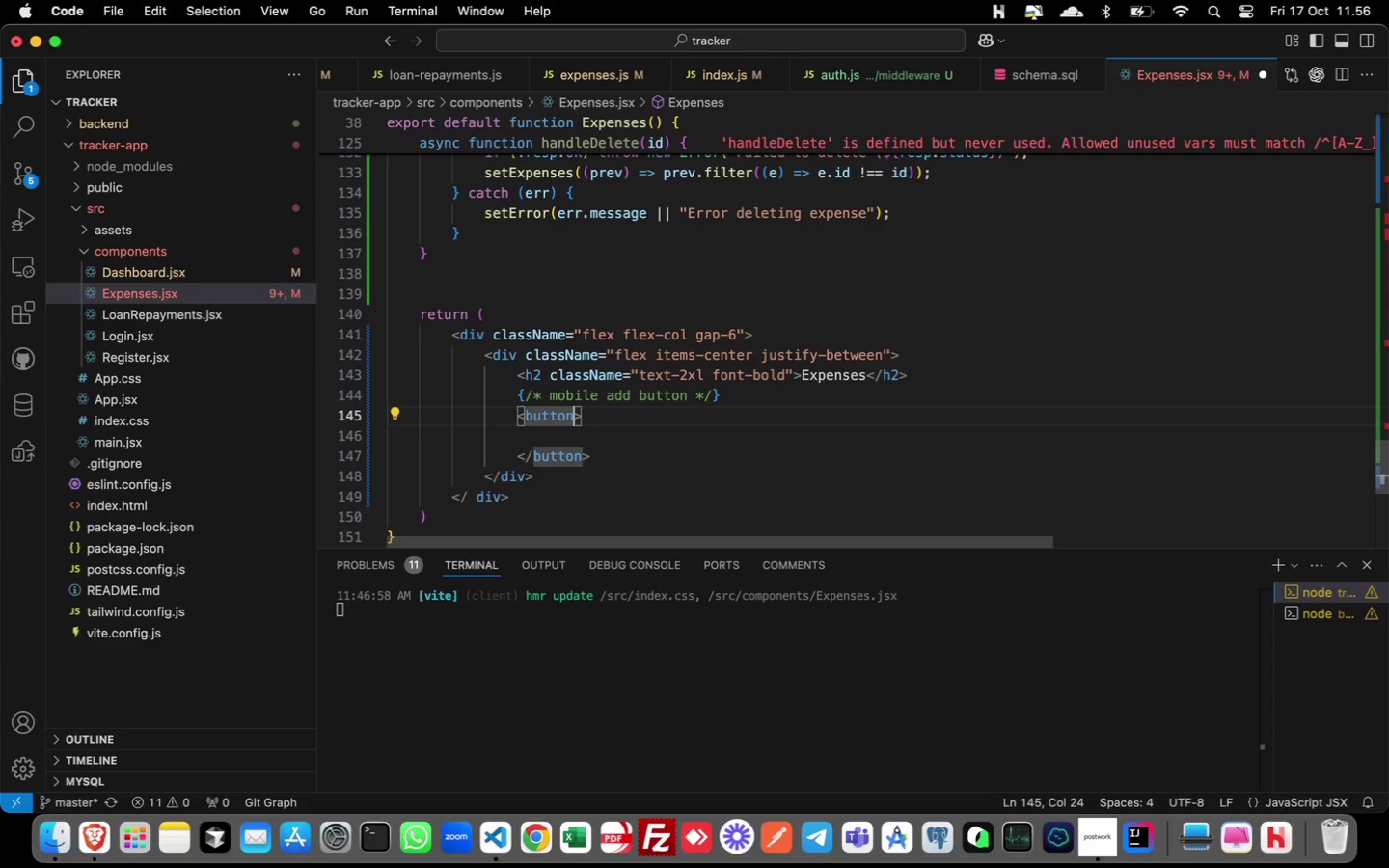 
key(Enter)
 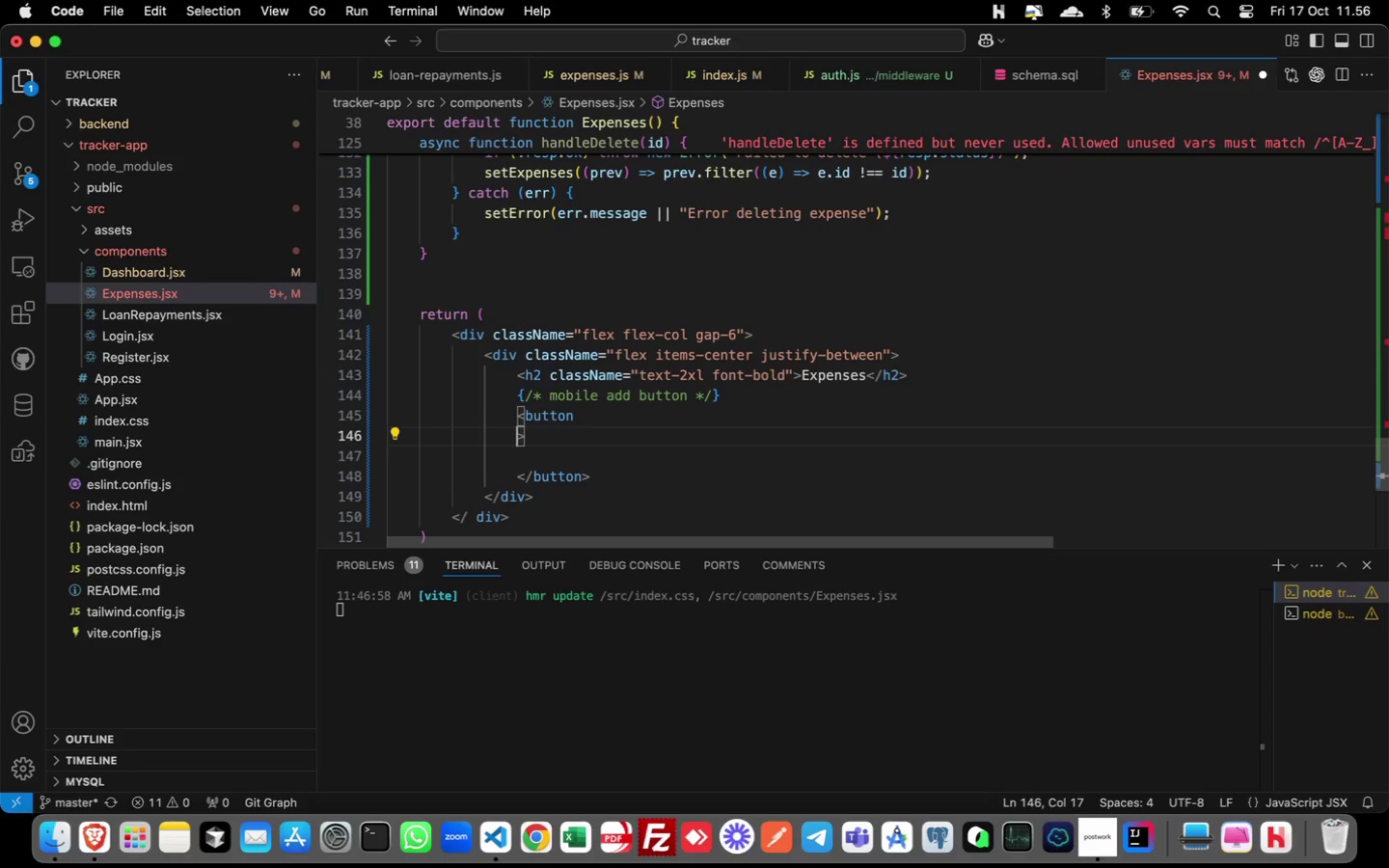 
key(ArrowUp)
 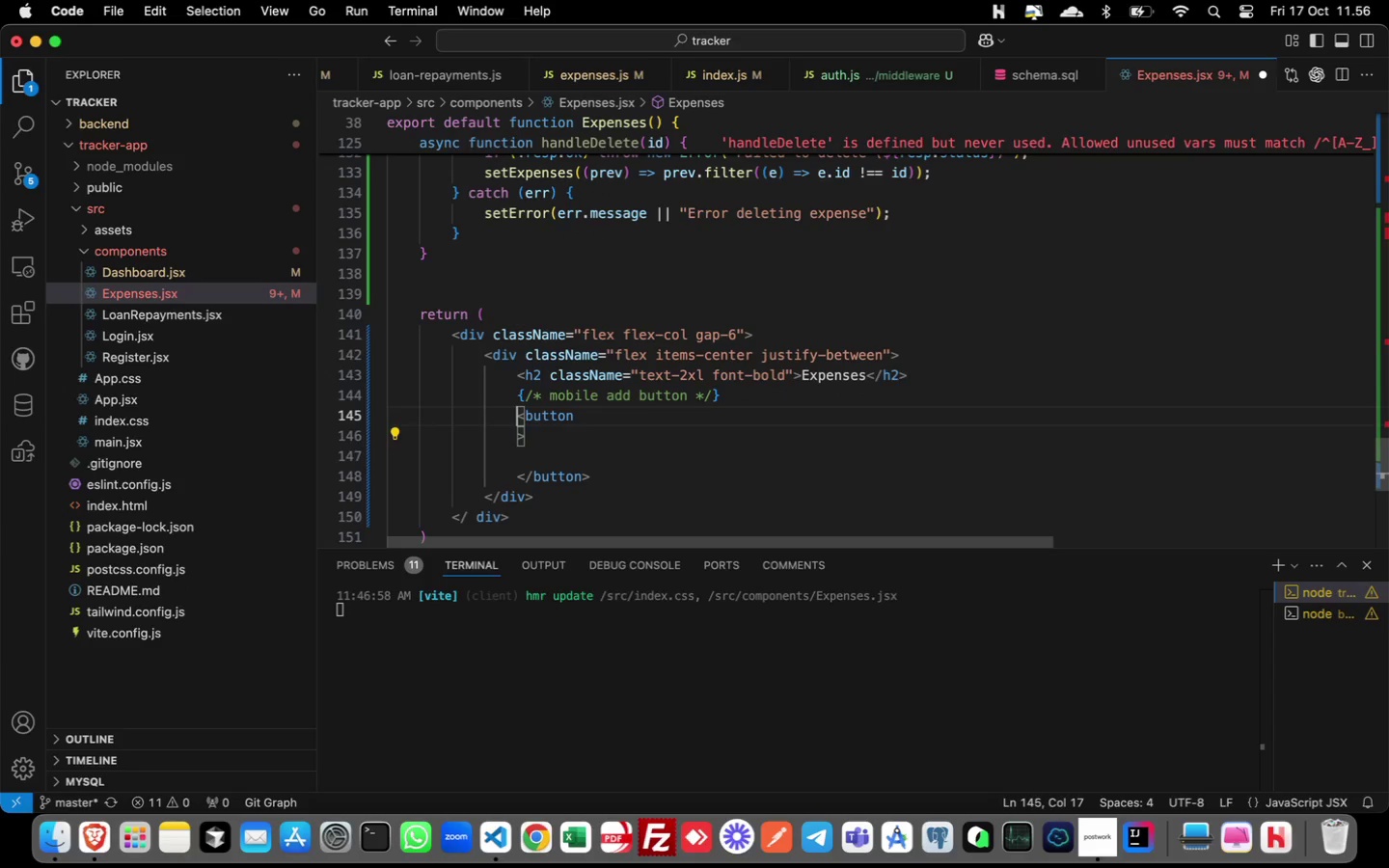 
key(Meta+ArrowRight)
 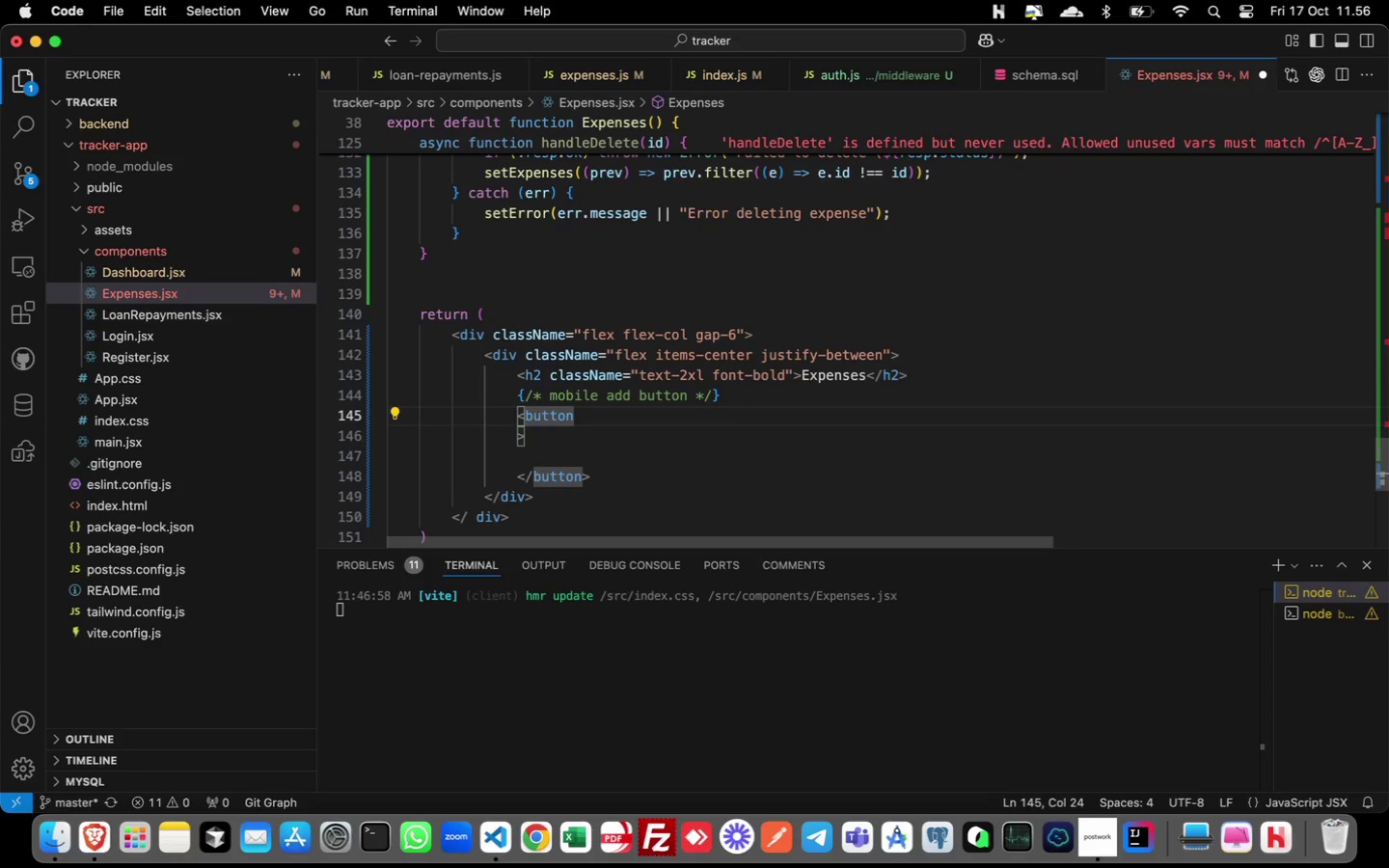 
key(Enter)
 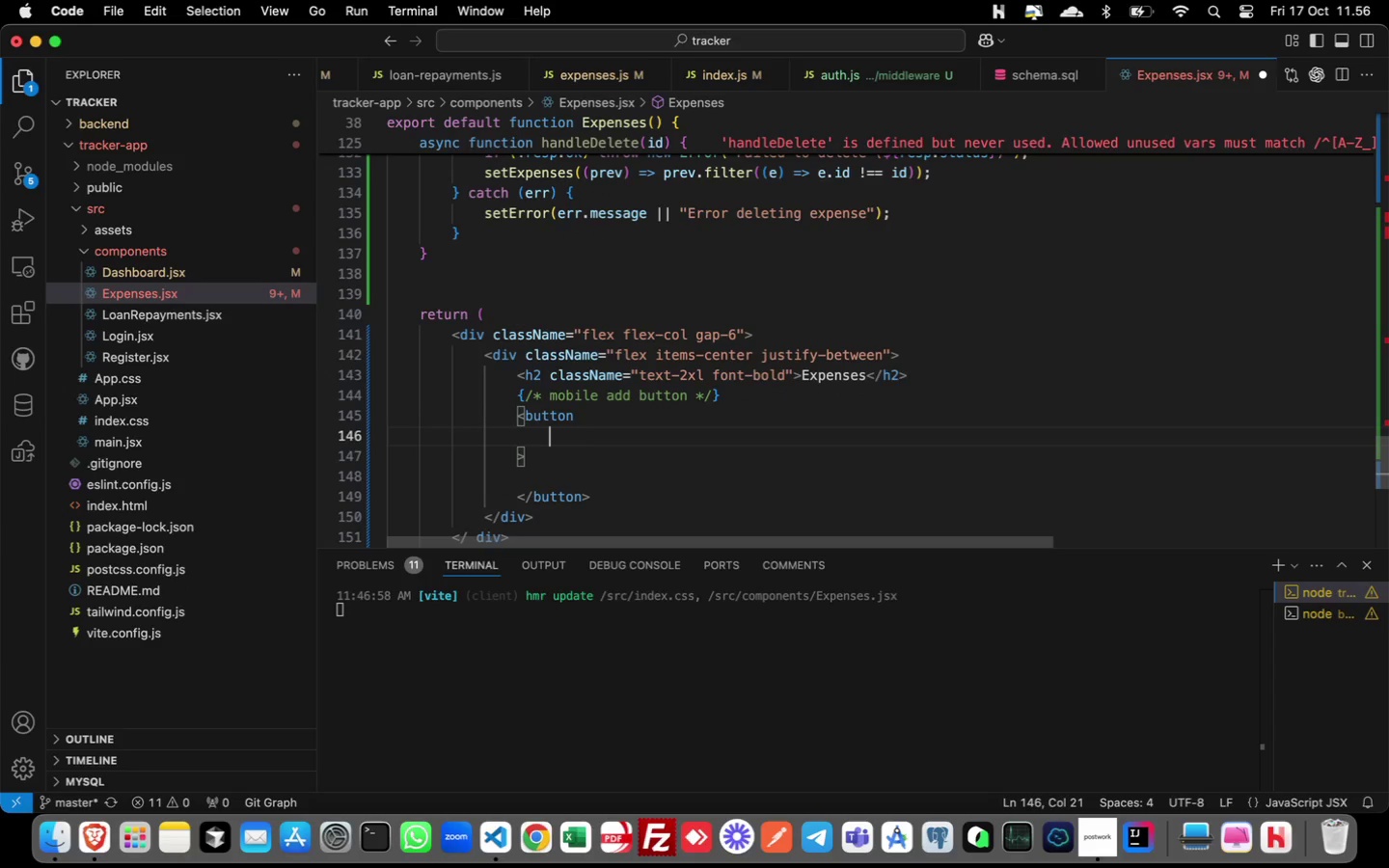 
key(ArrowDown)
 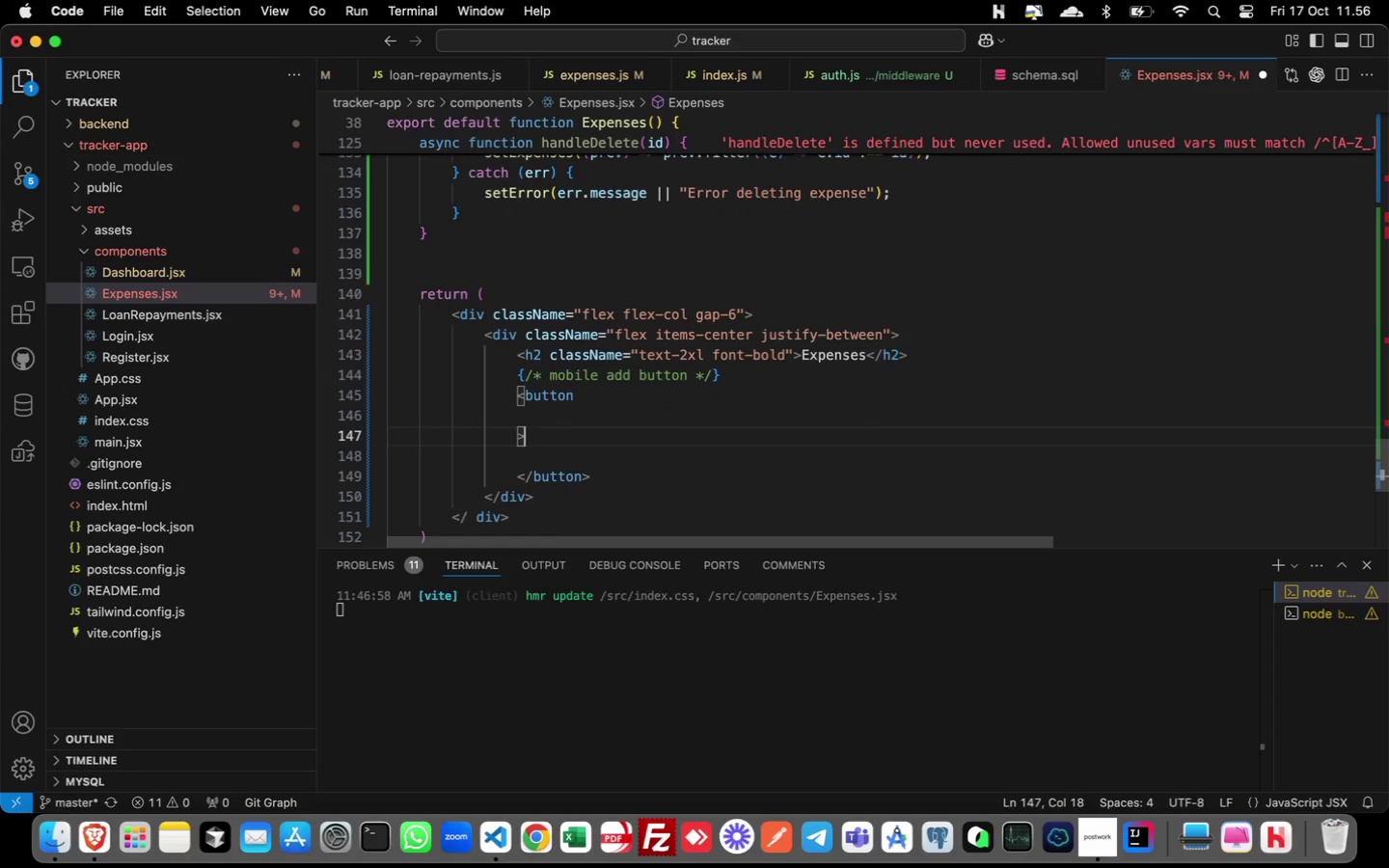 
key(ArrowDown)
 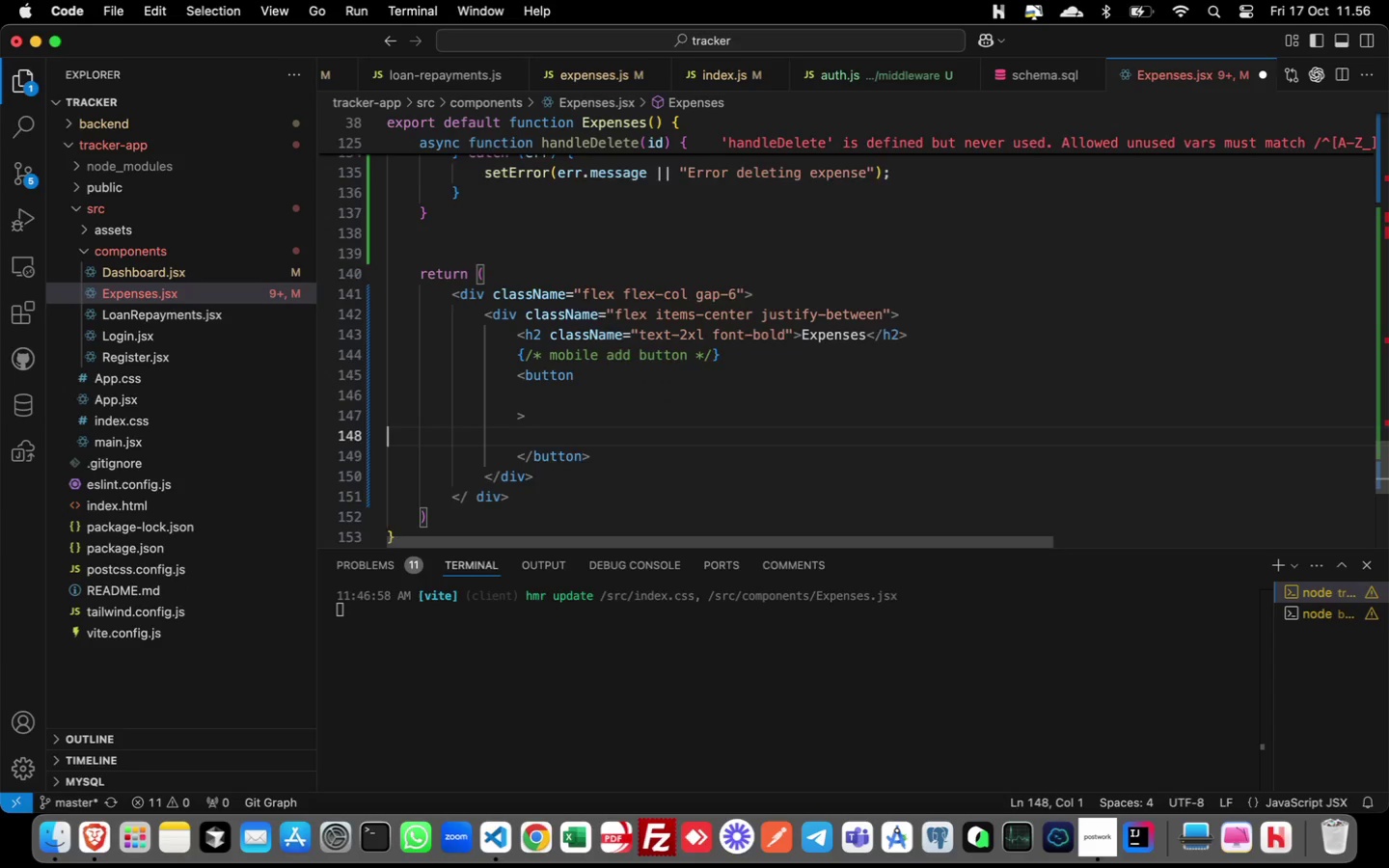 
key(ArrowDown)
 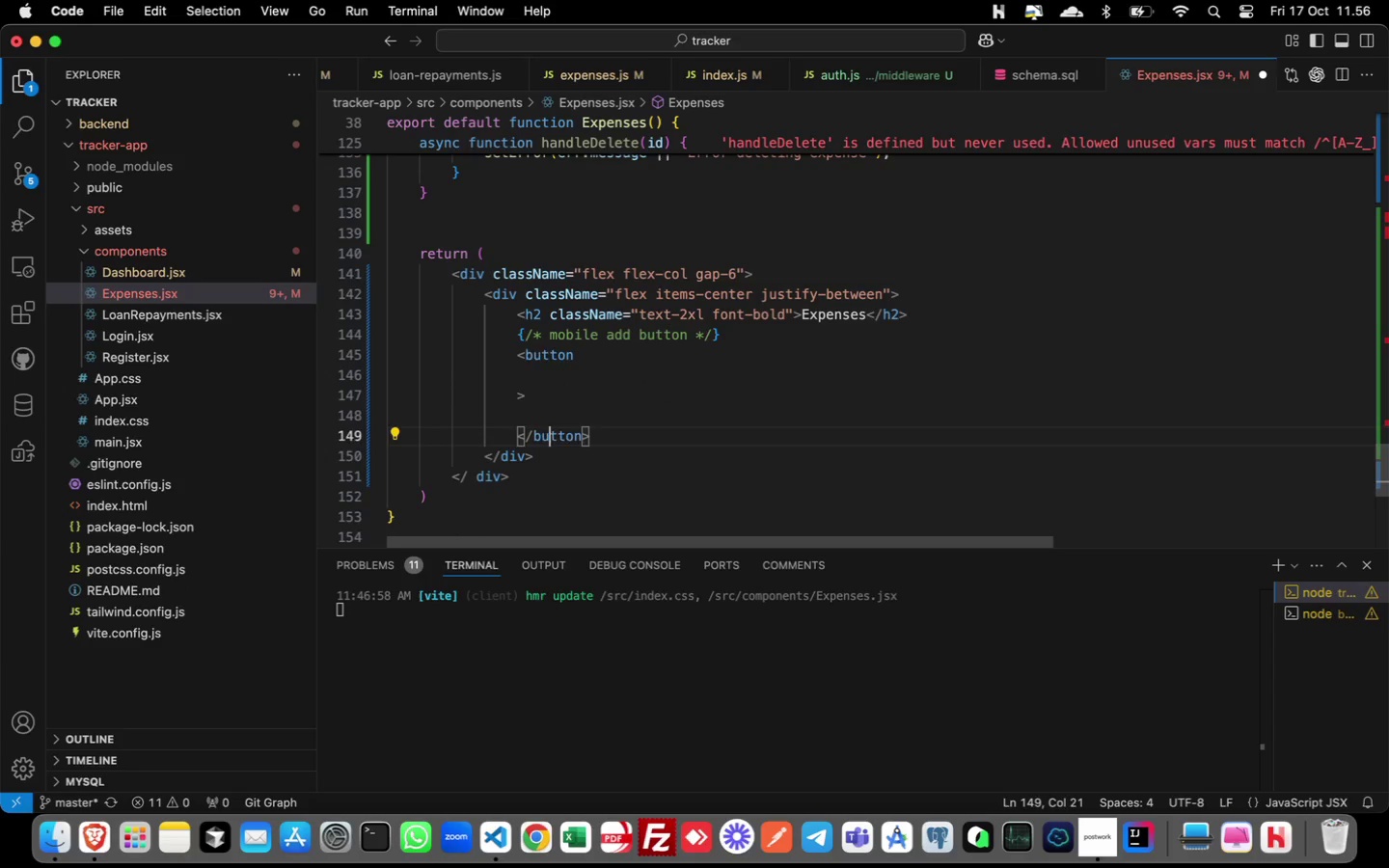 
key(ArrowUp)
 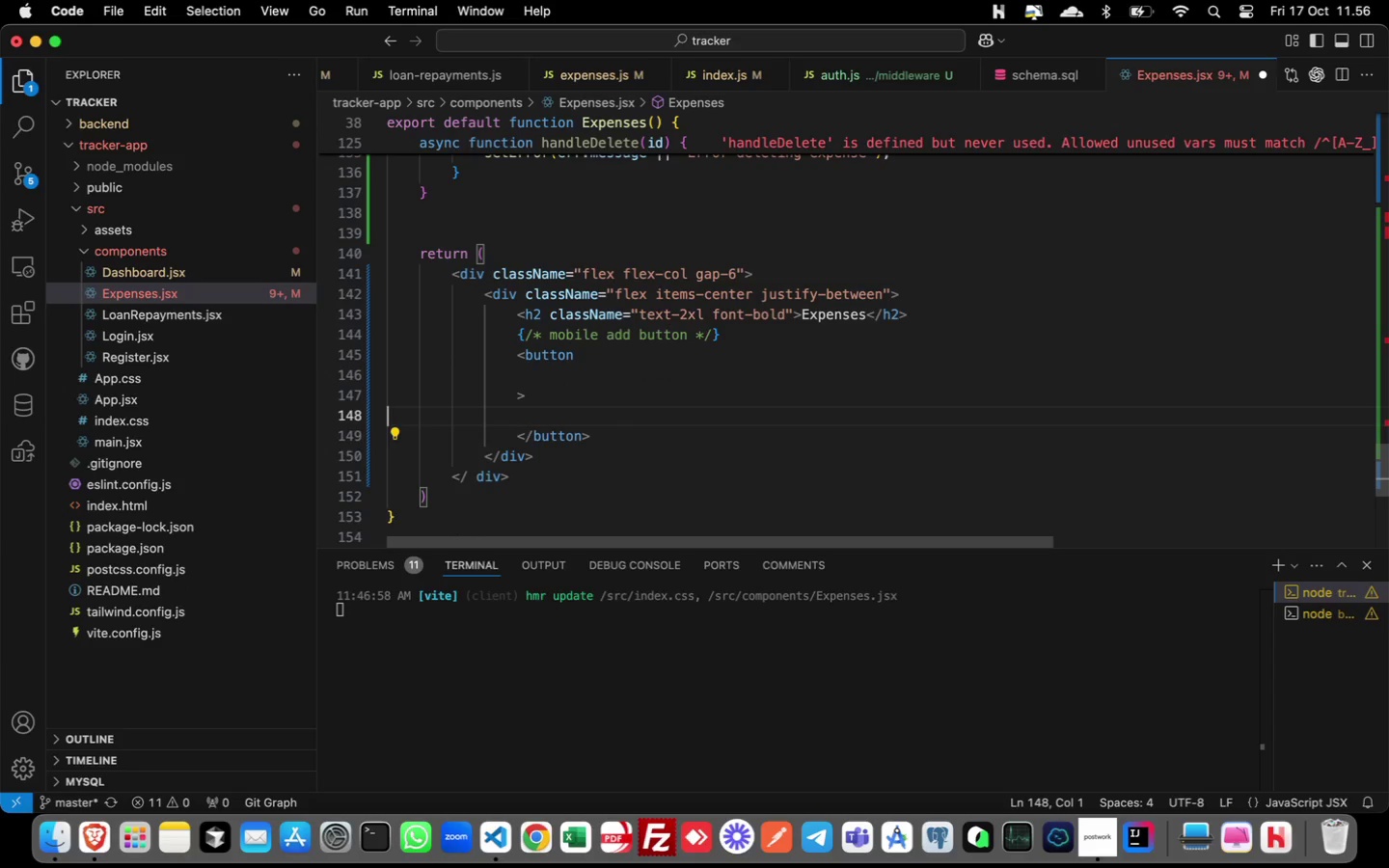 
key(Tab)
key(Backspace)
key(Tab)
type(Addf)
key(Backspace)
 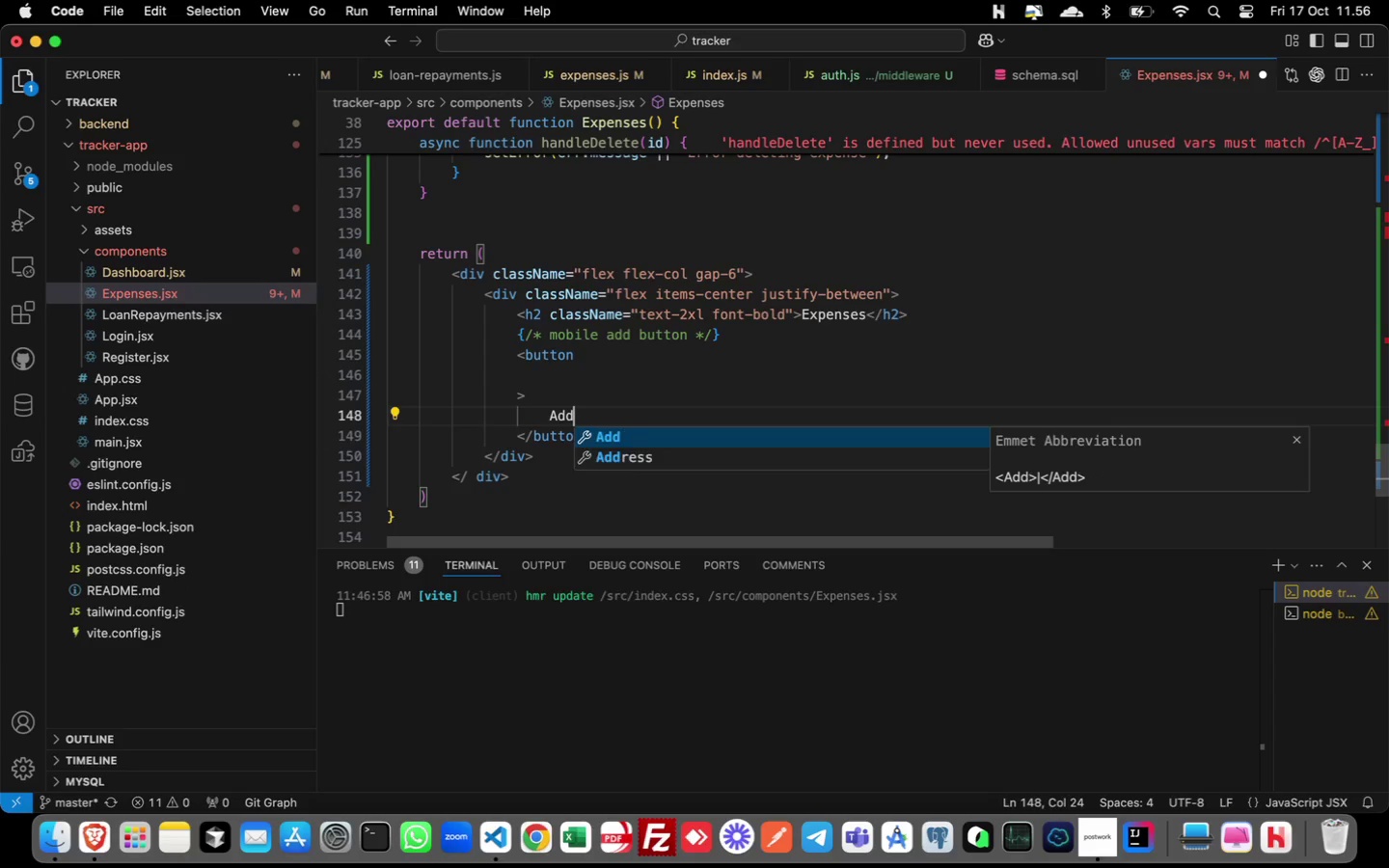 
key(ArrowUp)
 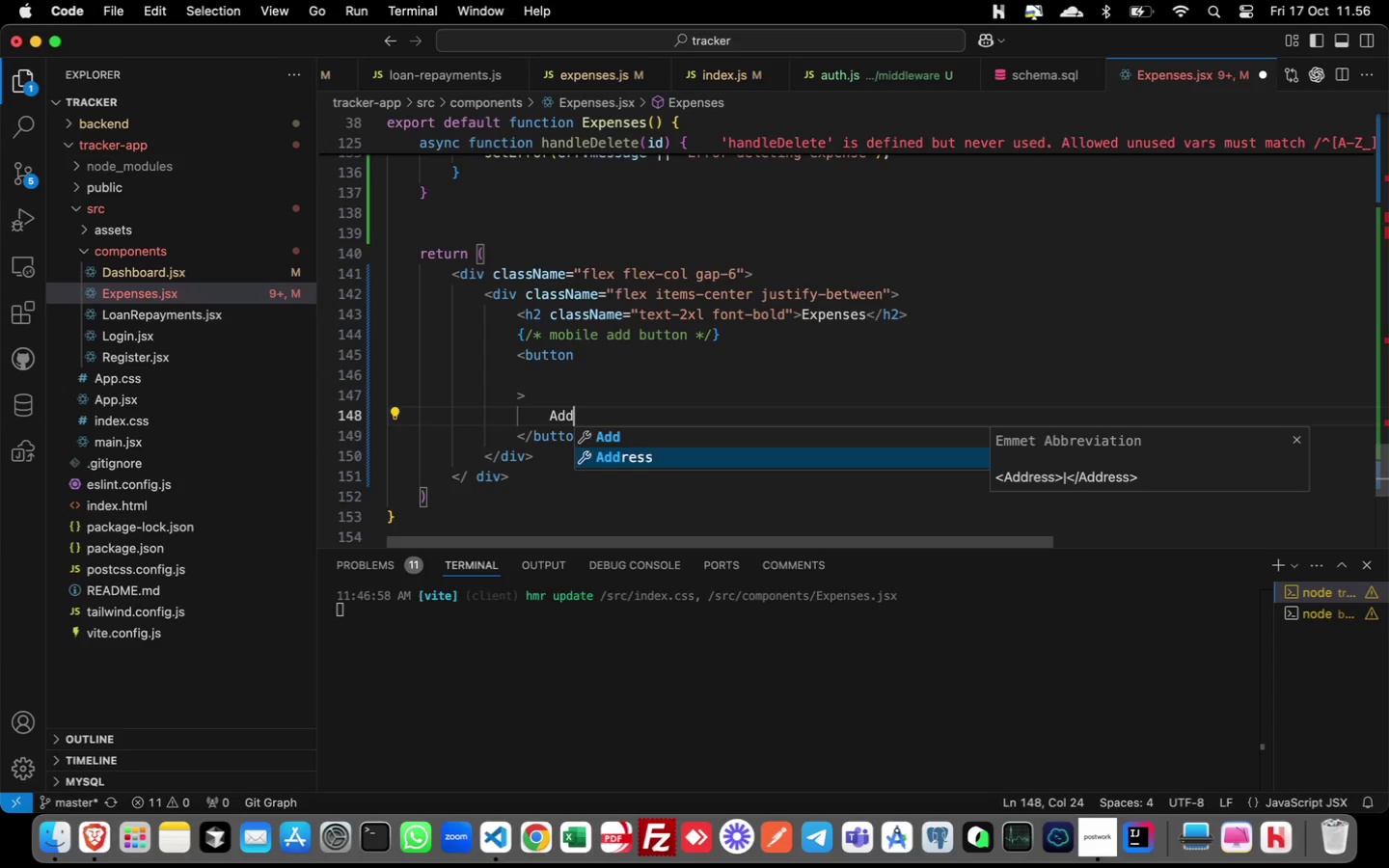 
key(ArrowUp)
 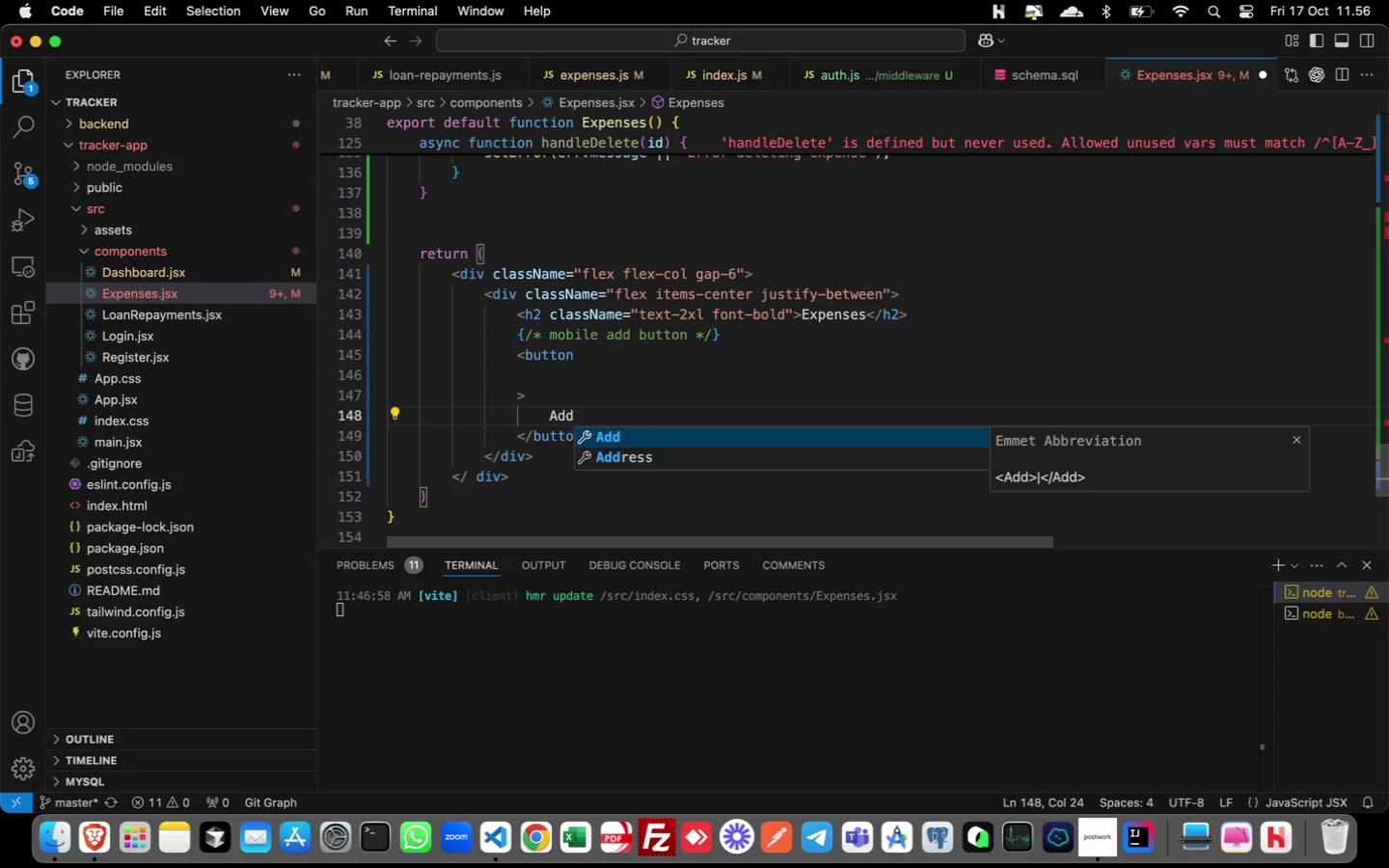 
key(Escape)
 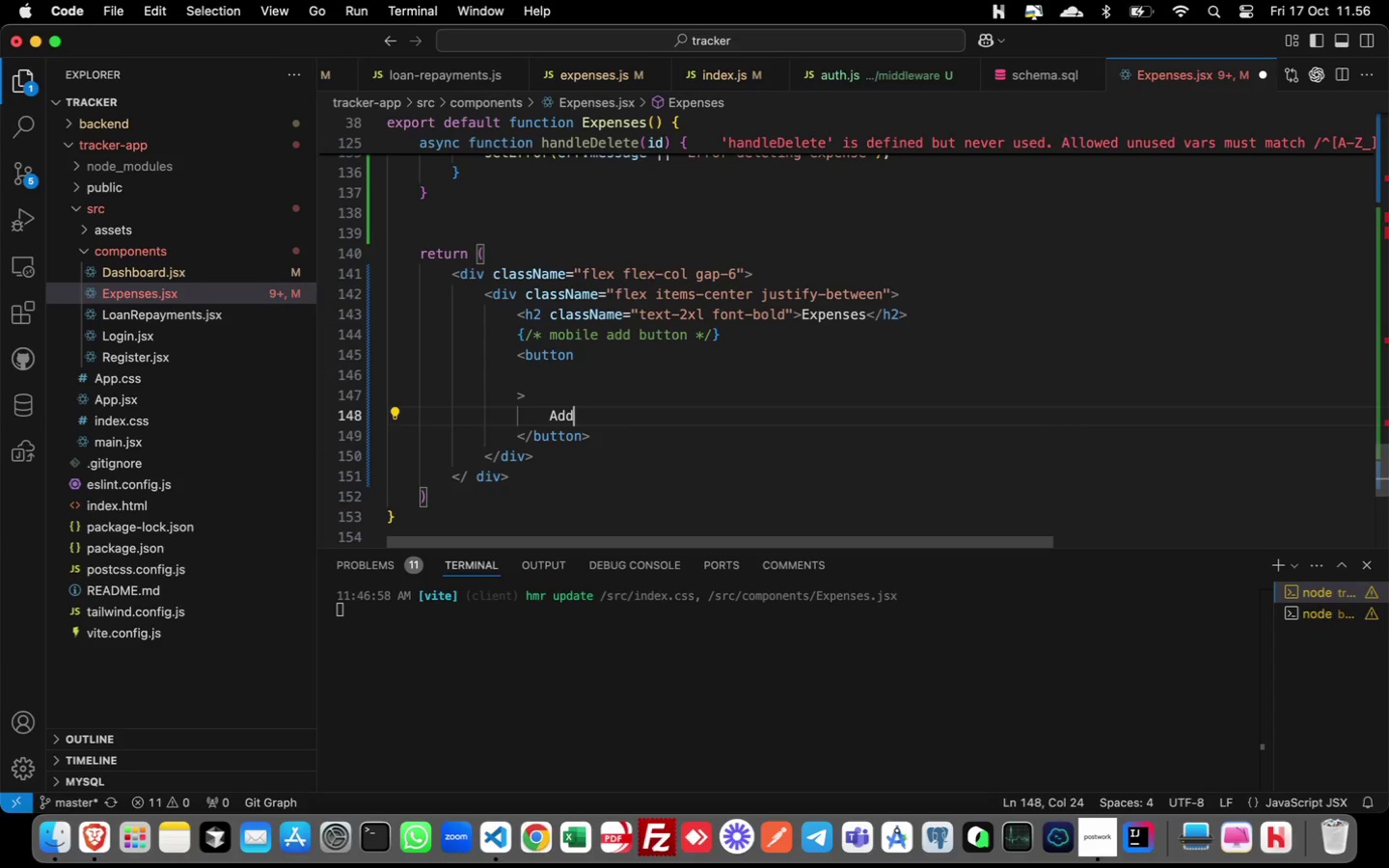 
key(ArrowUp)
 